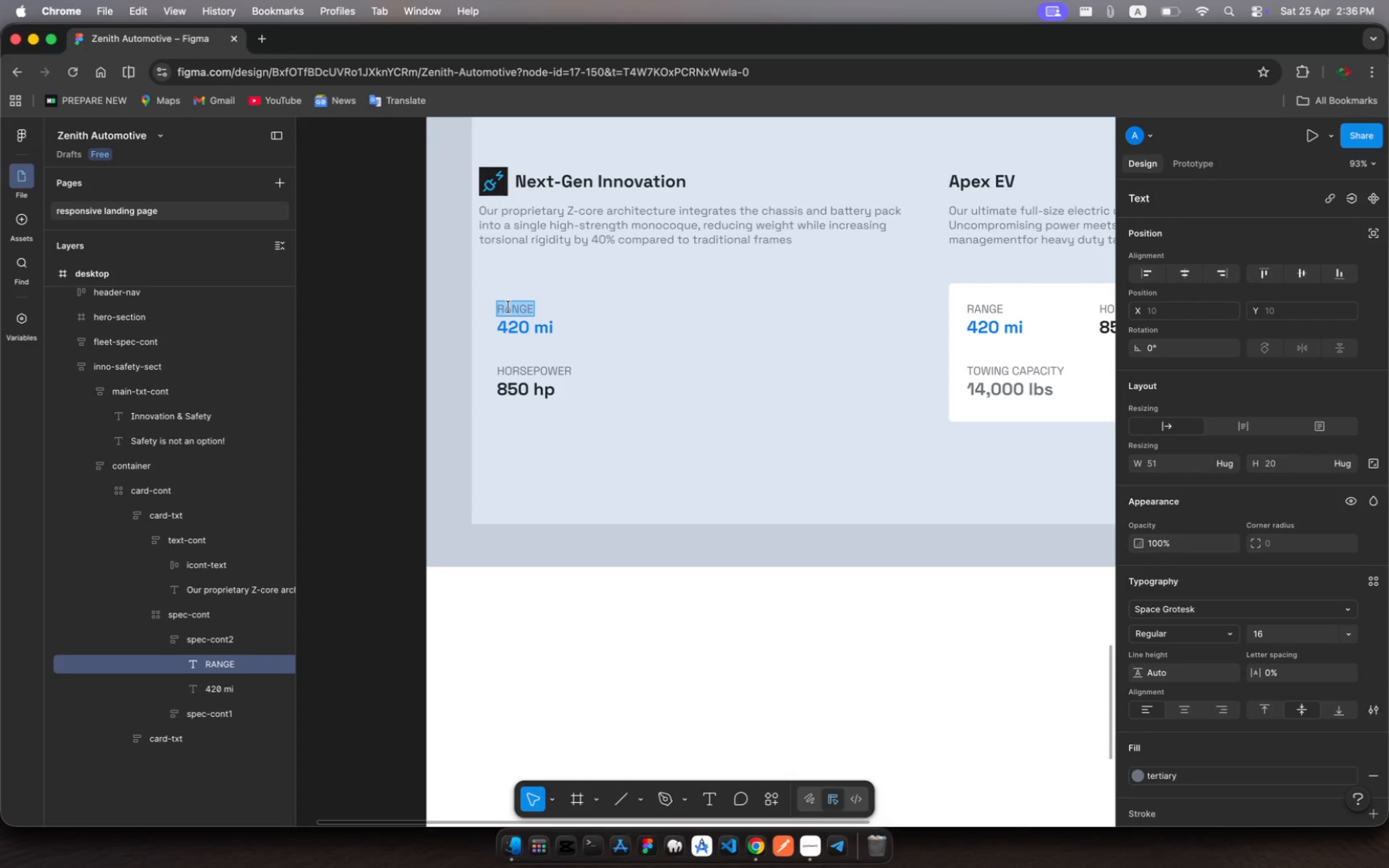 
type(Enery )
 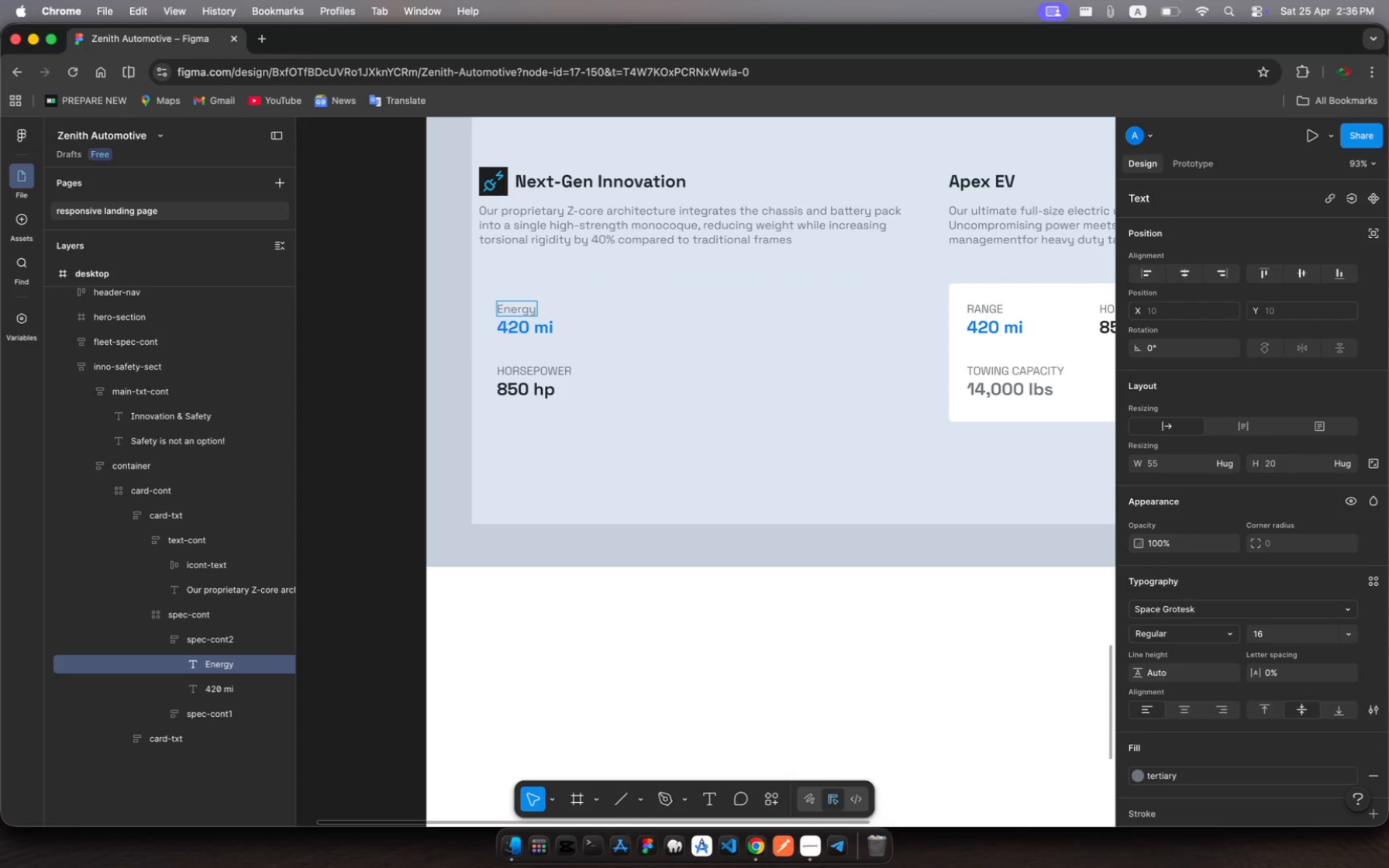 
hold_key(key=G, duration=0.36)
 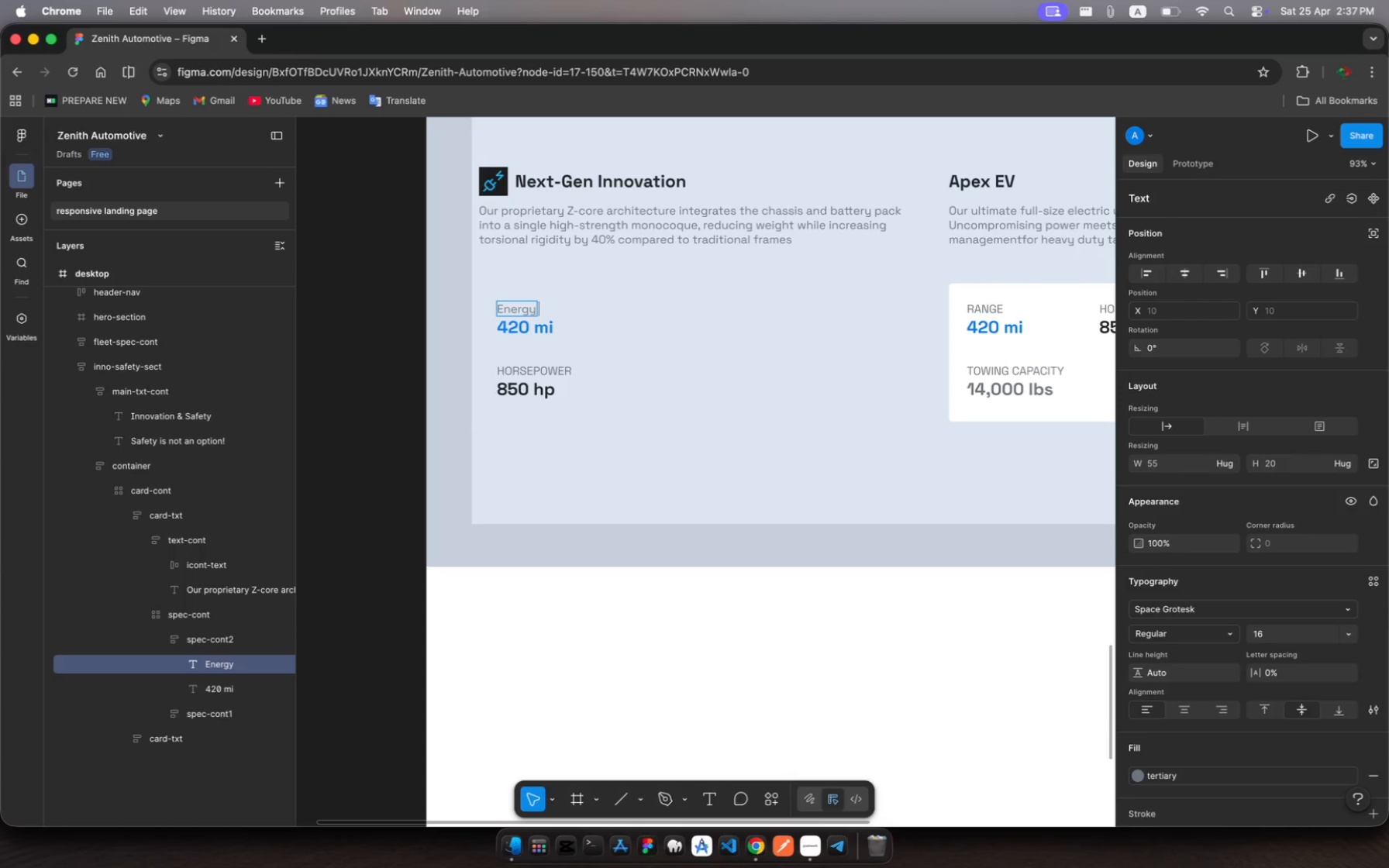 
type(Recover )
 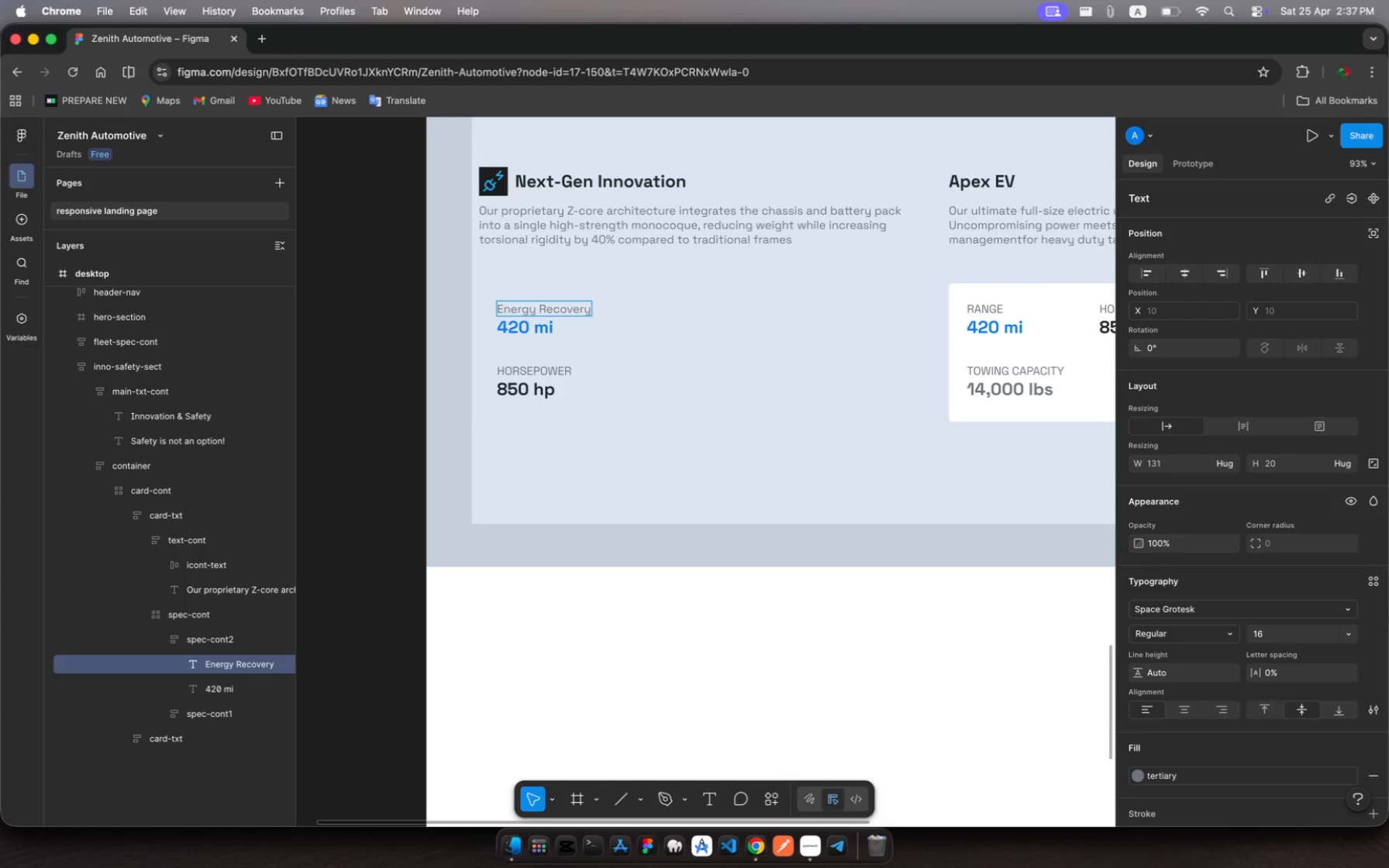 
hold_key(key=Y, duration=0.31)
 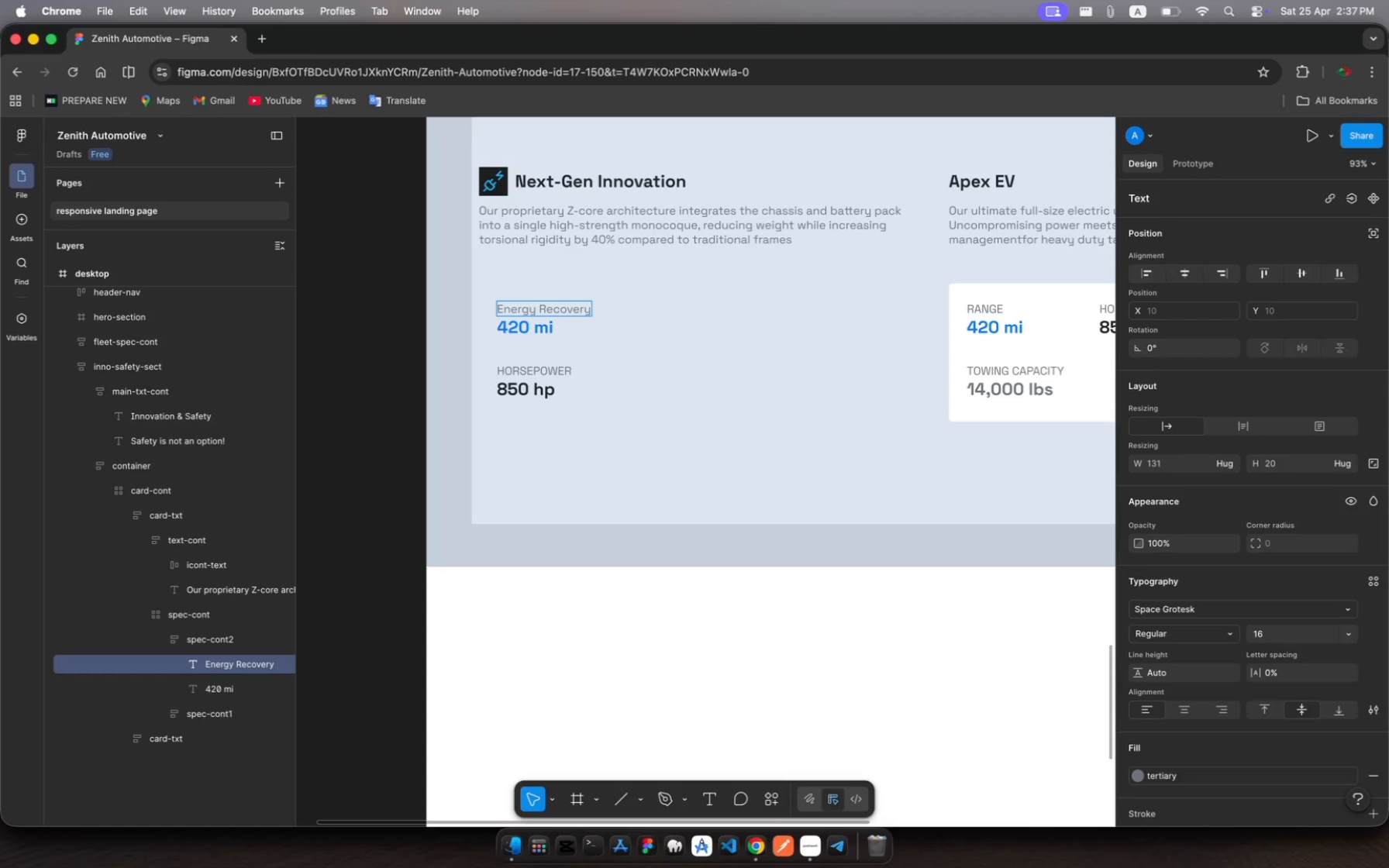 
wait(5.11)
 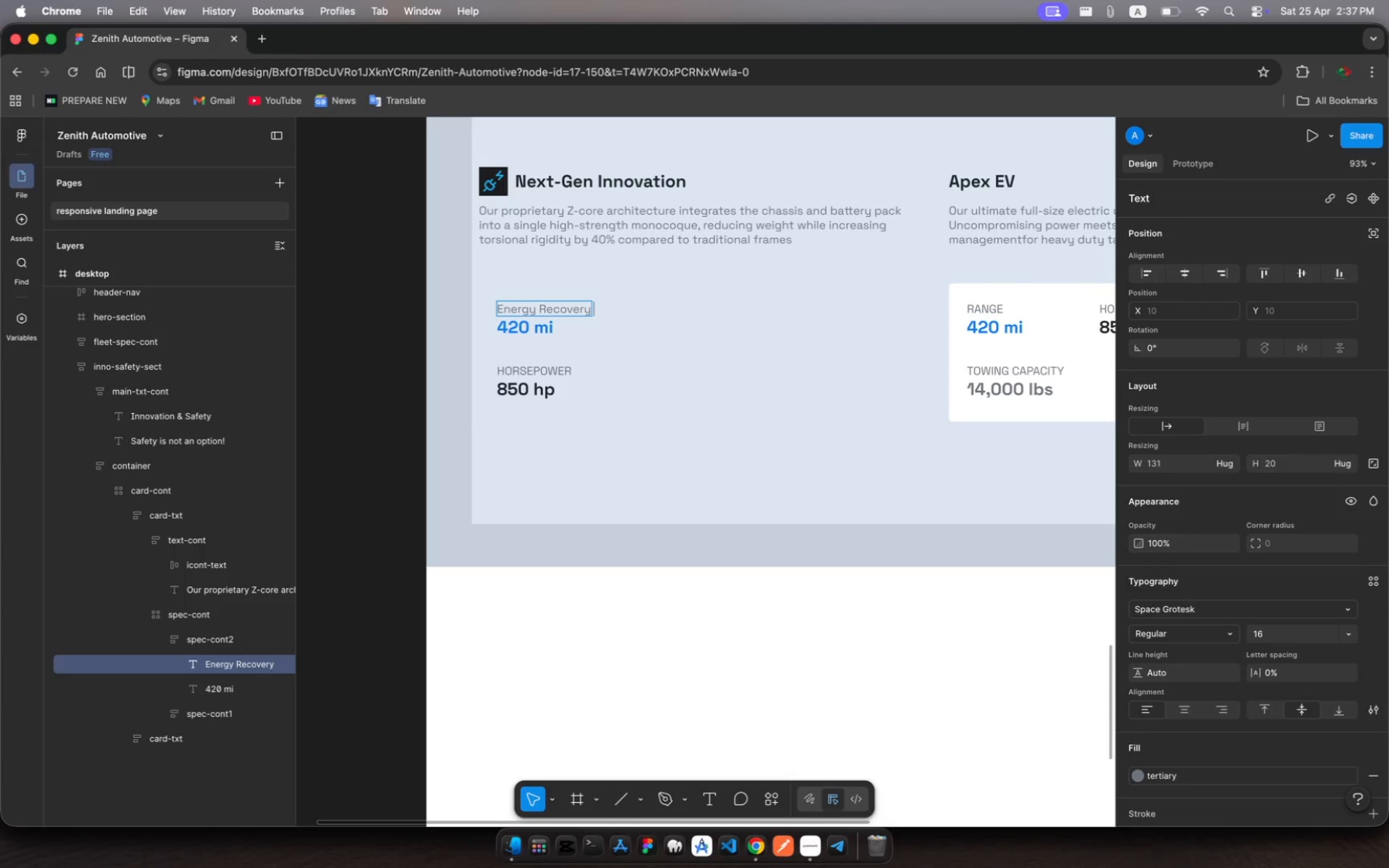 
type(Effi)
 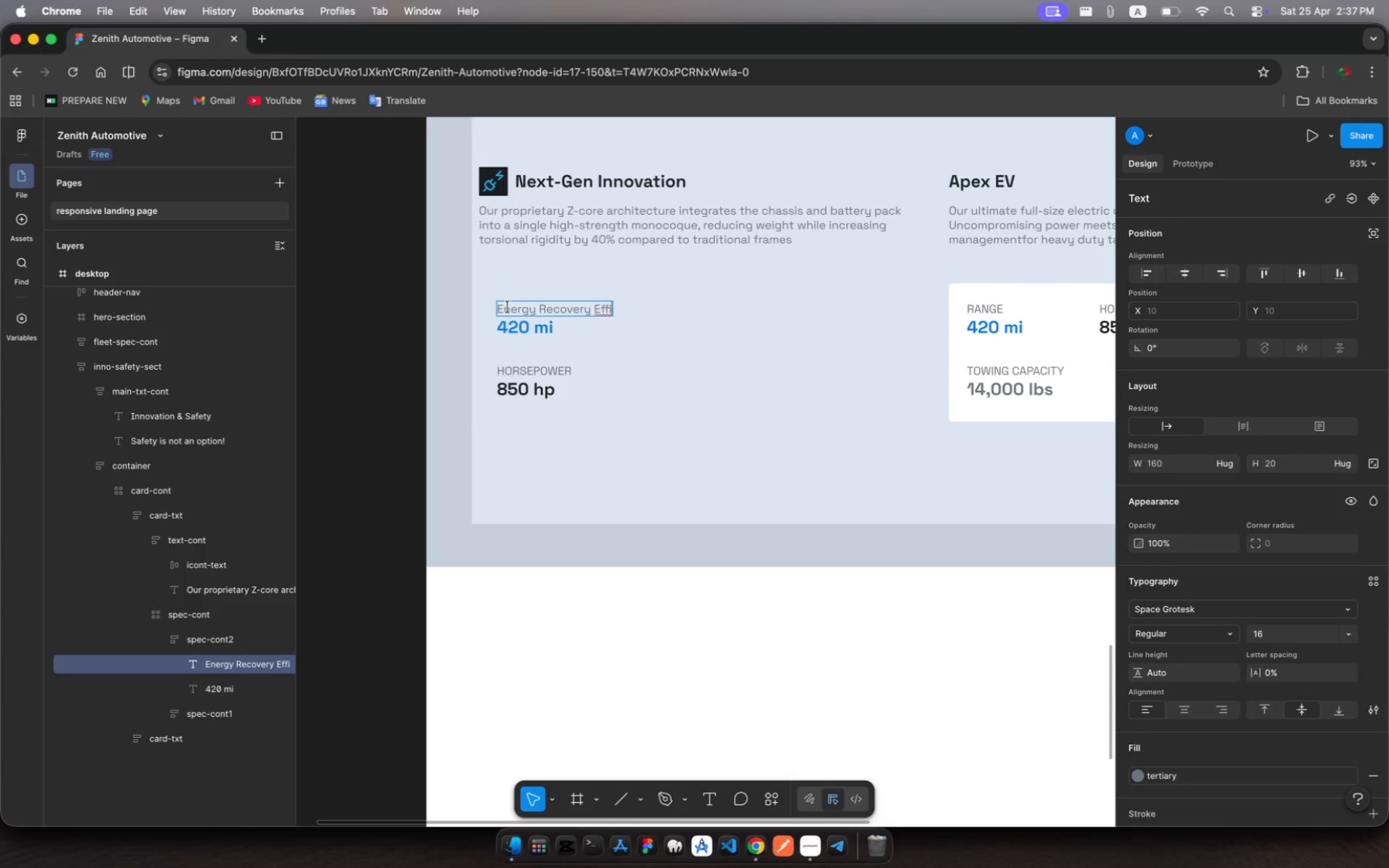 
wait(13.23)
 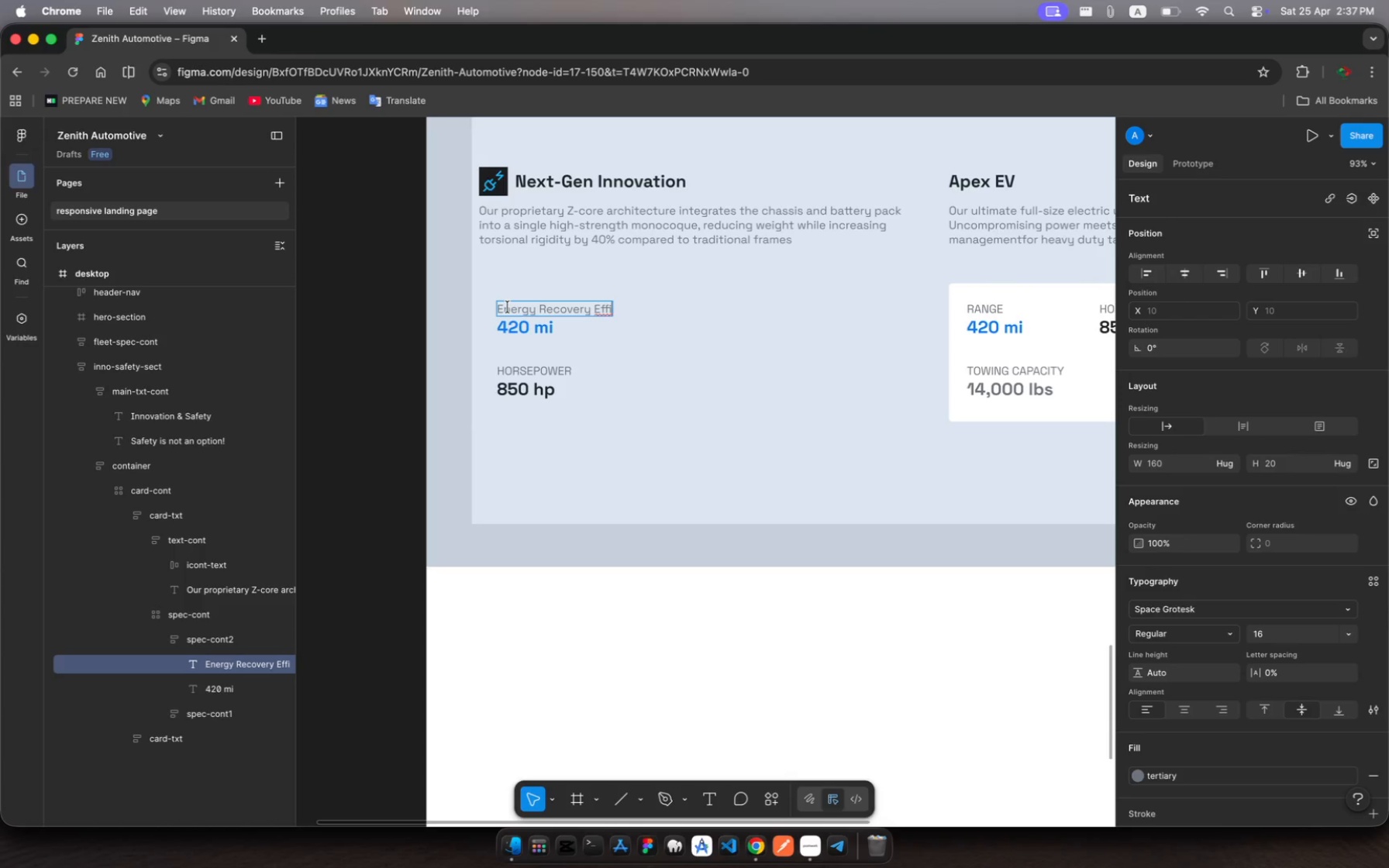 
type(cieny)
 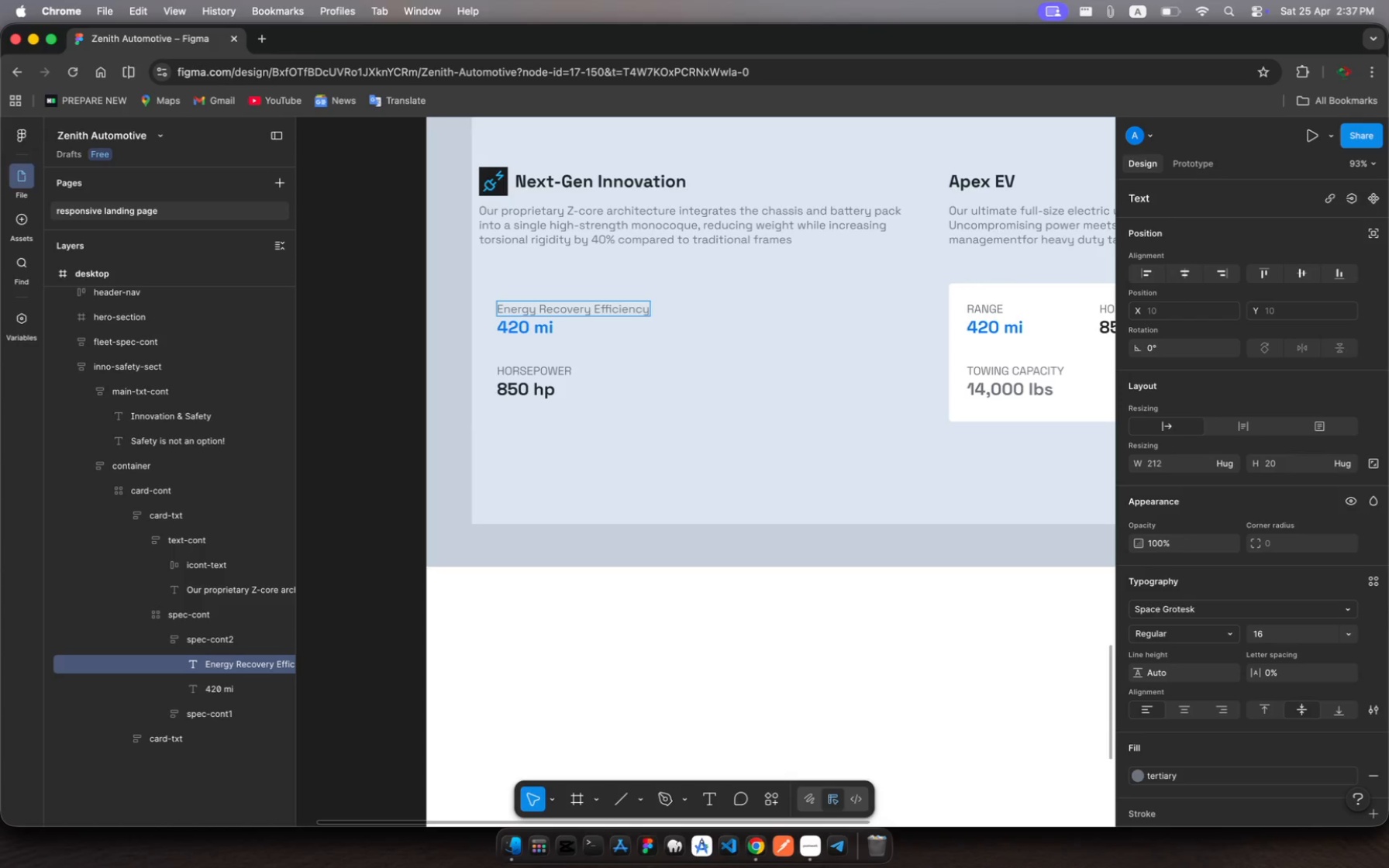 
hold_key(key=C, duration=0.33)
 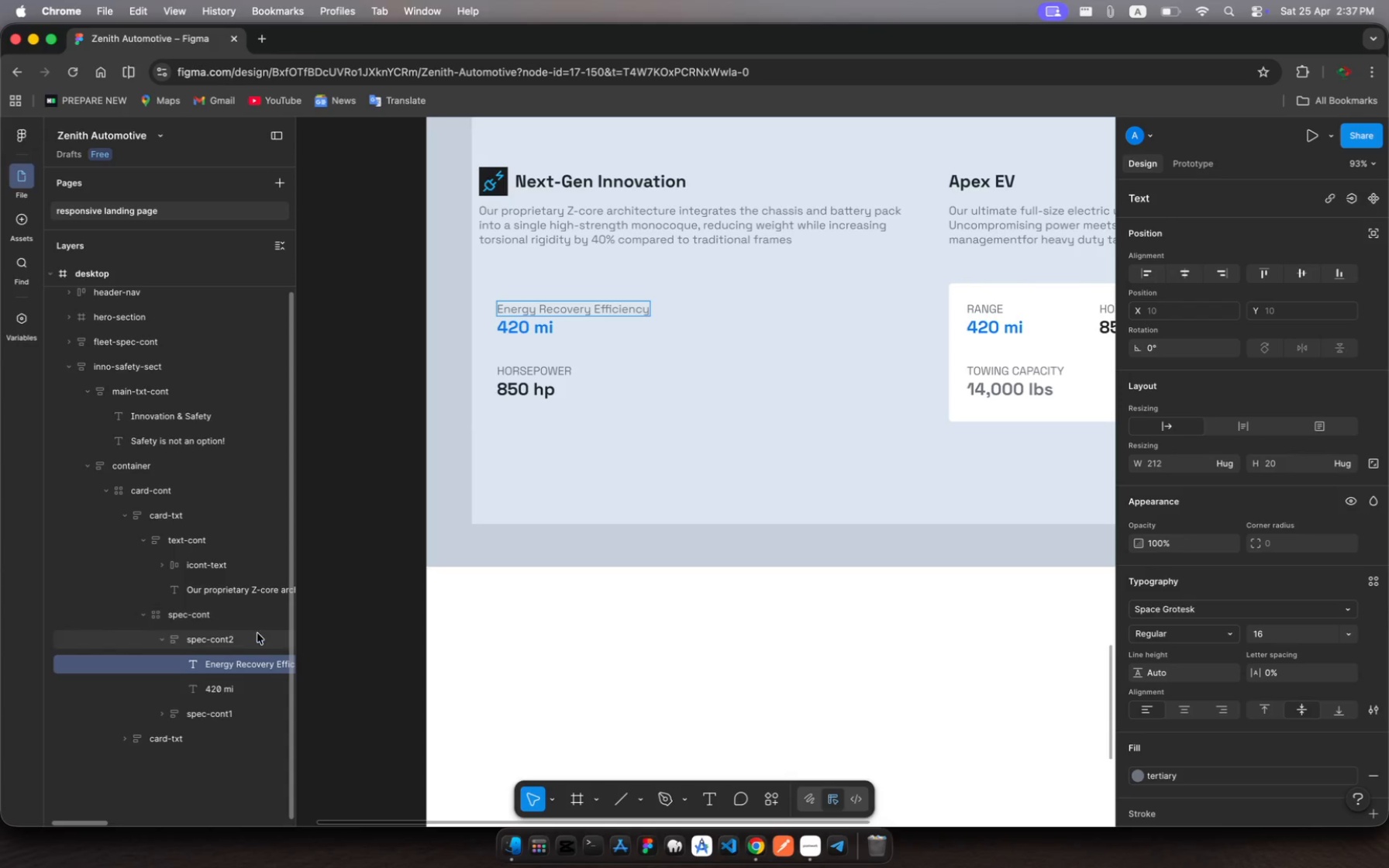 
wait(5.17)
 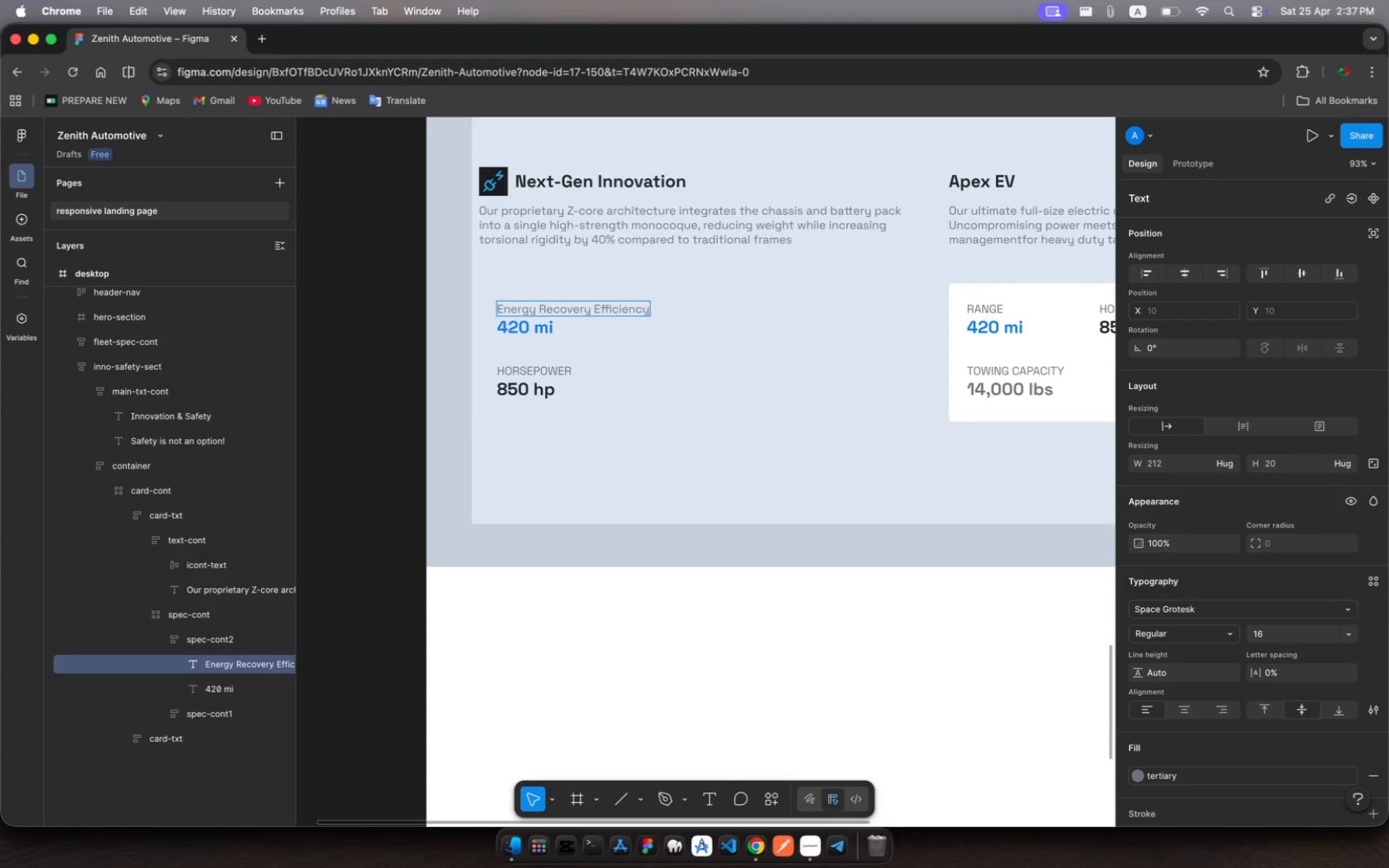 
left_click([220, 685])
 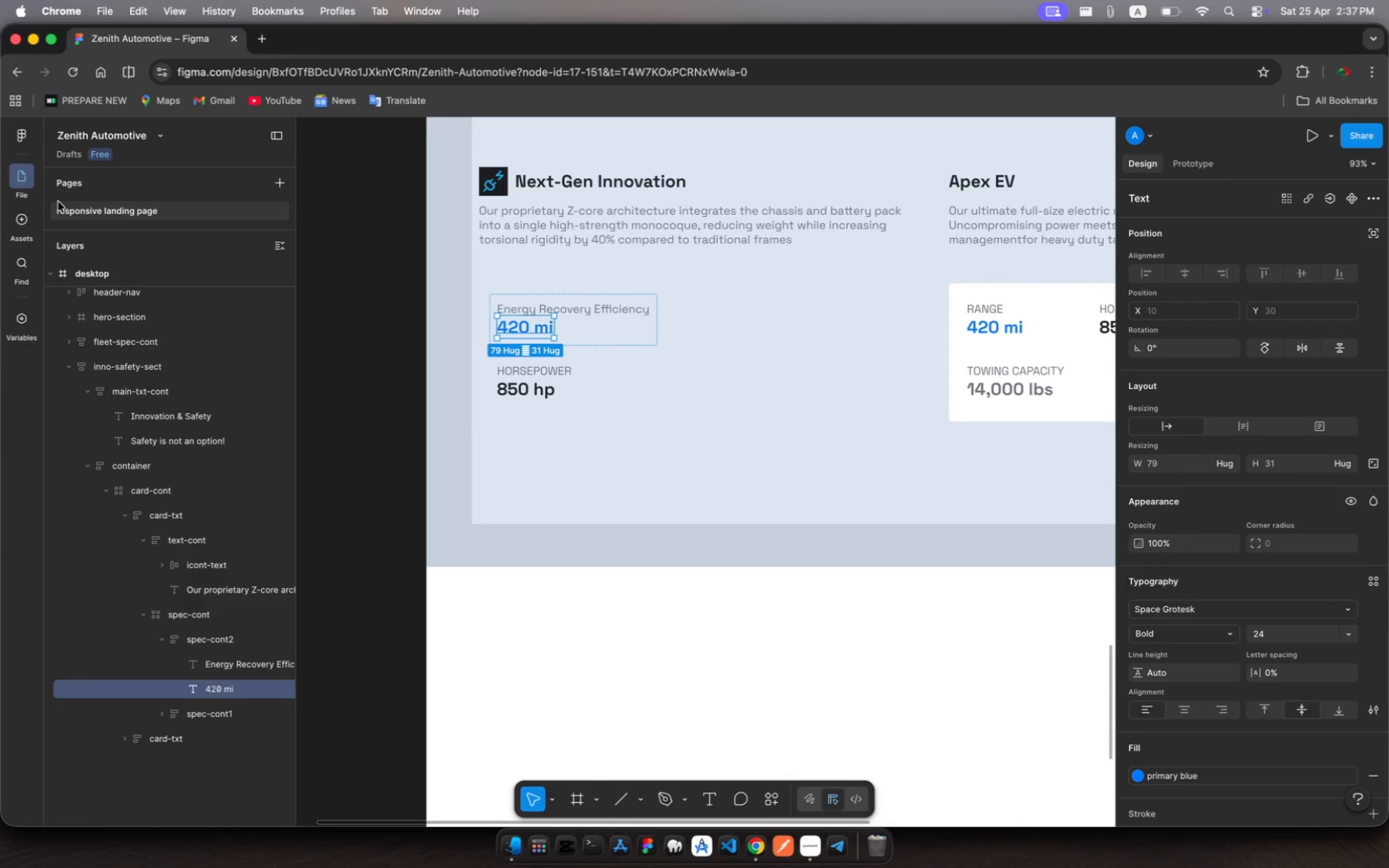 
wait(10.55)
 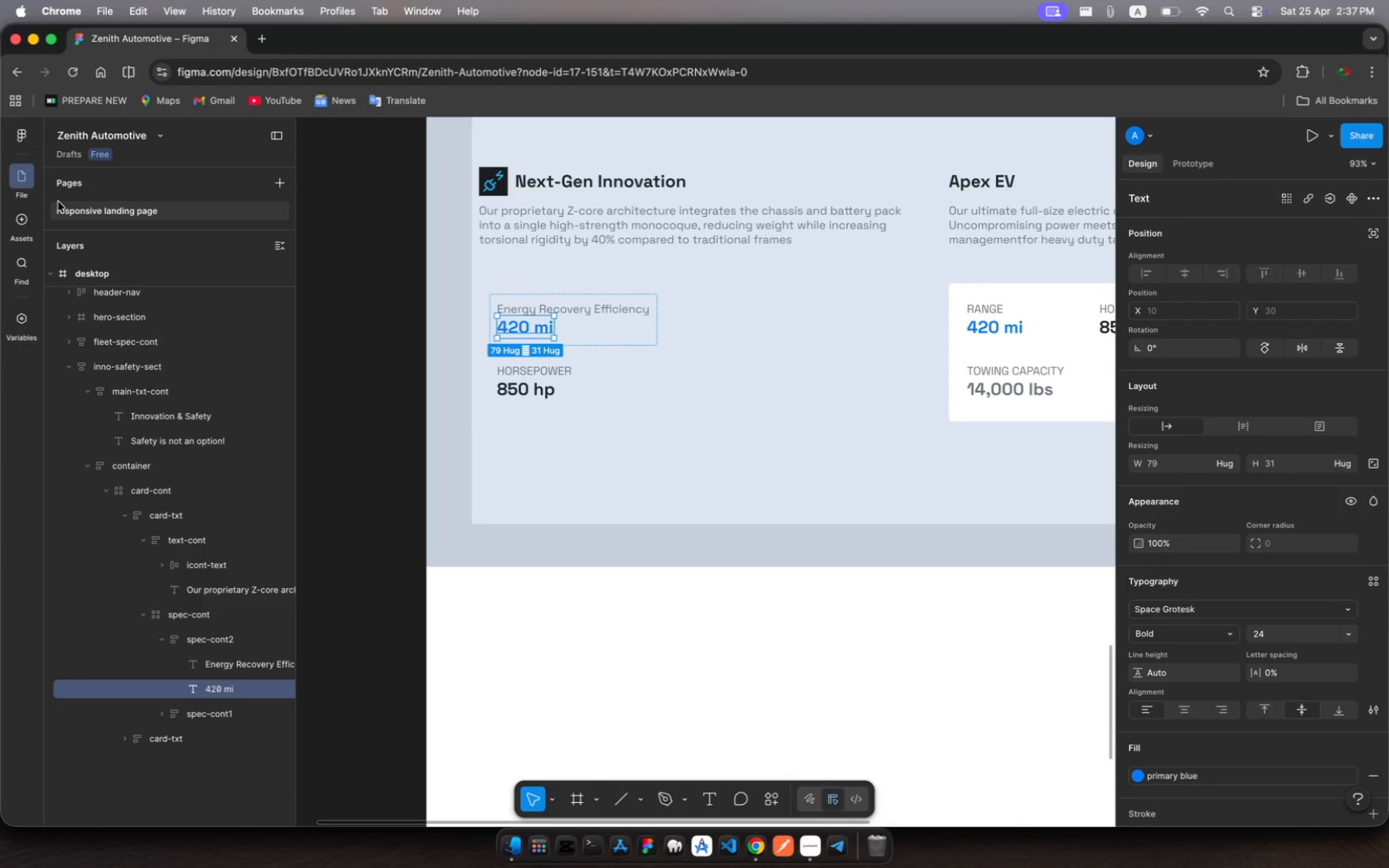 
double_click([535, 374])
 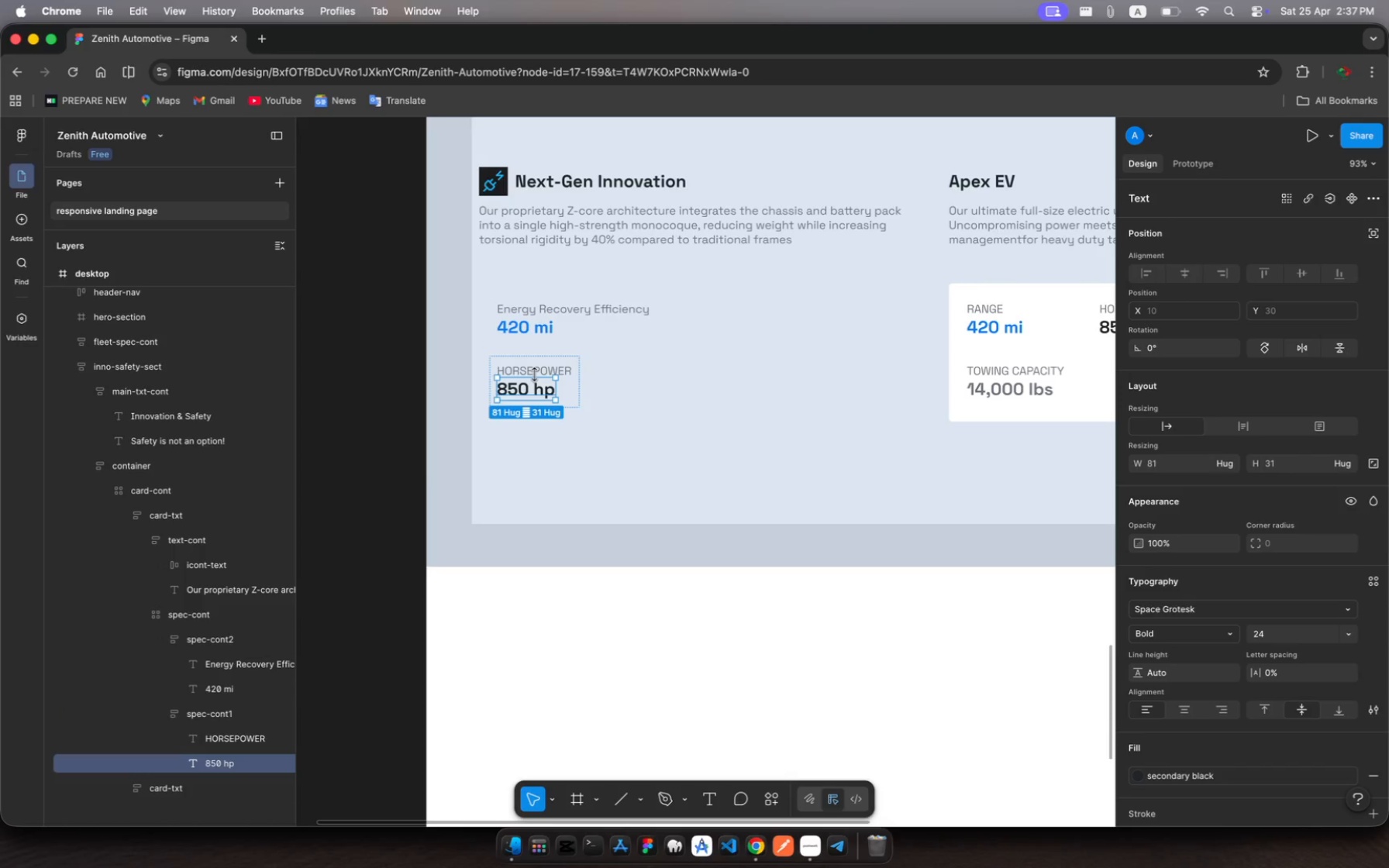 
left_click([535, 374])
 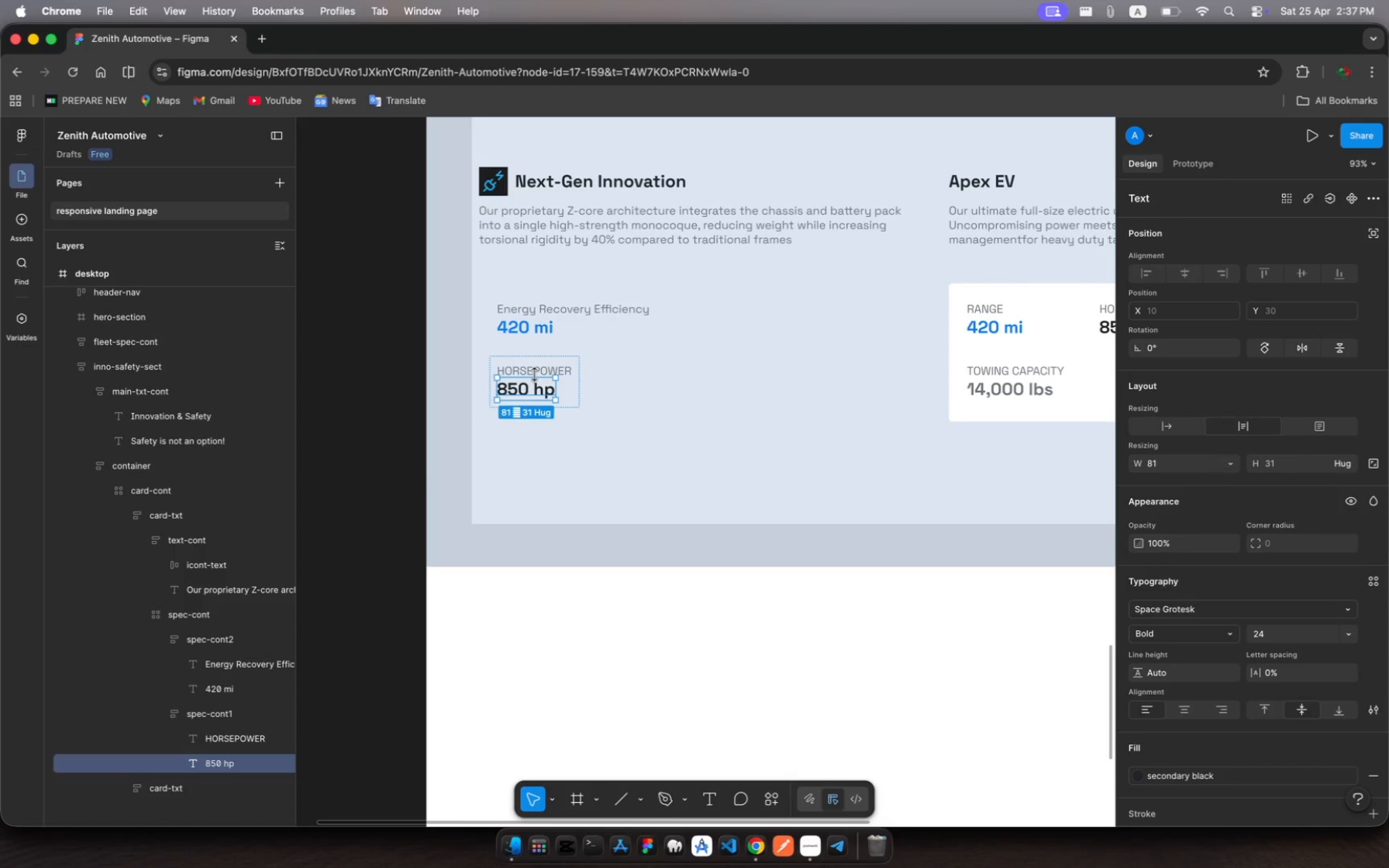 
left_click([535, 374])
 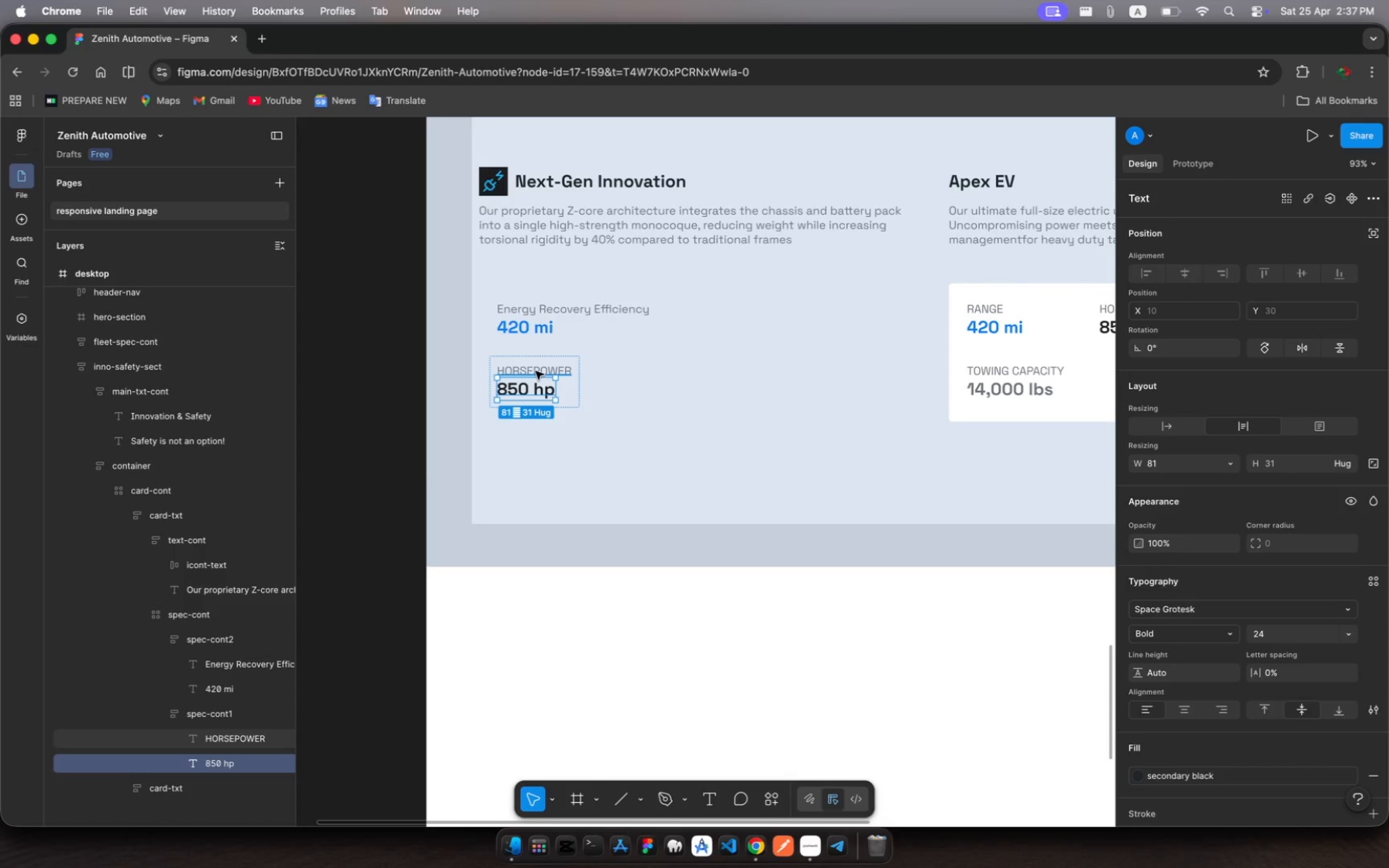 
left_click([536, 371])
 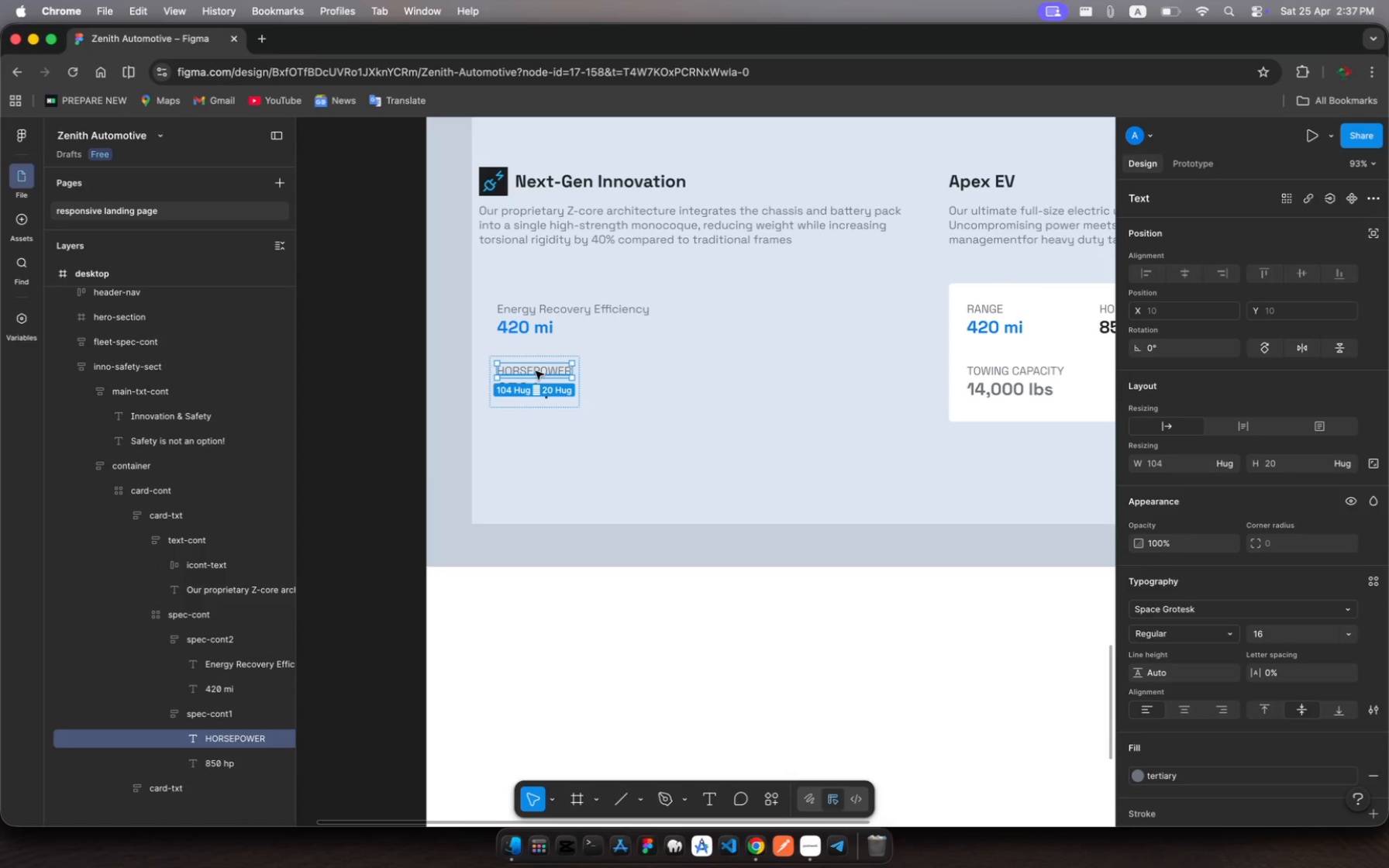 
left_click([536, 371])
 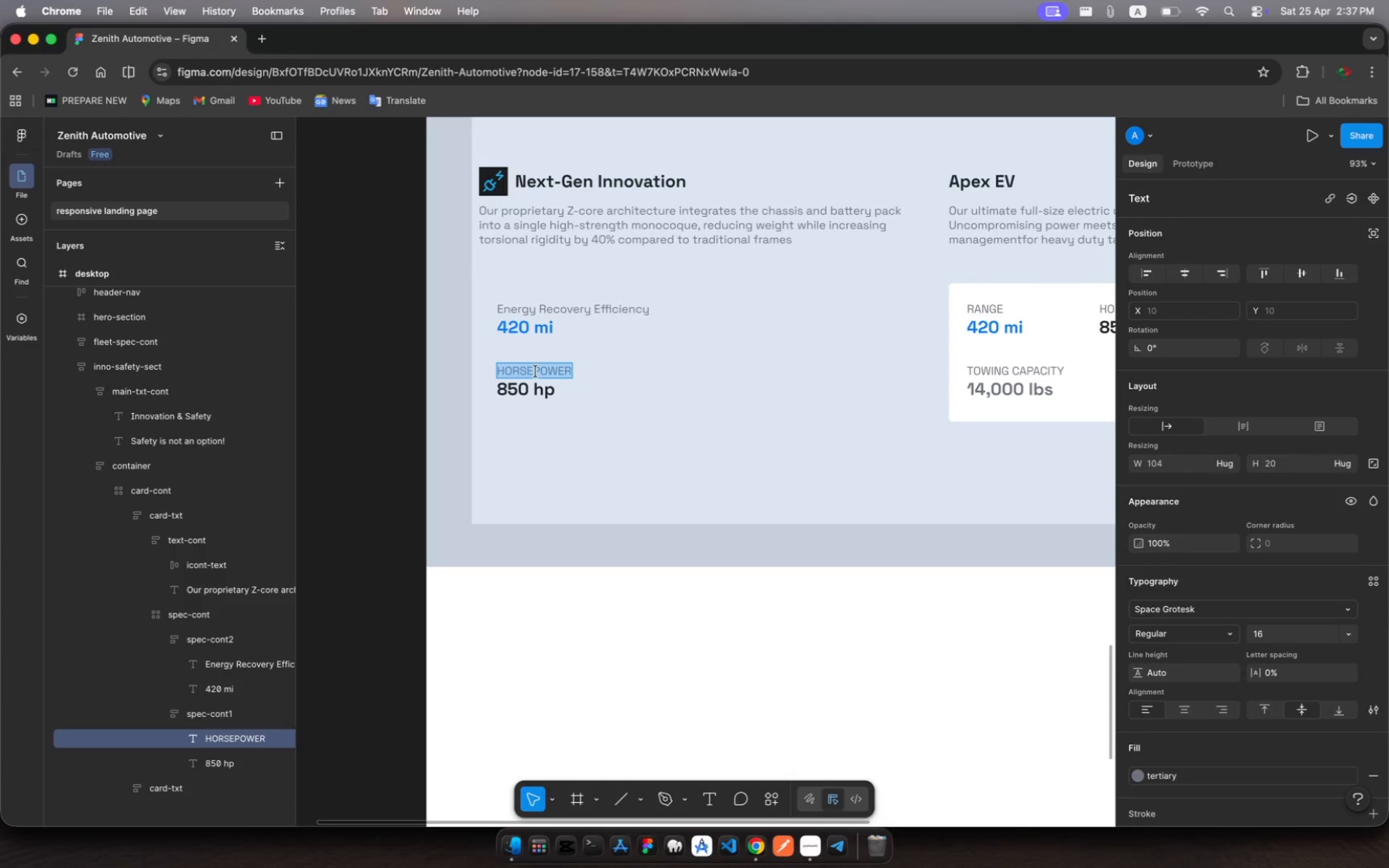 
wait(14.33)
 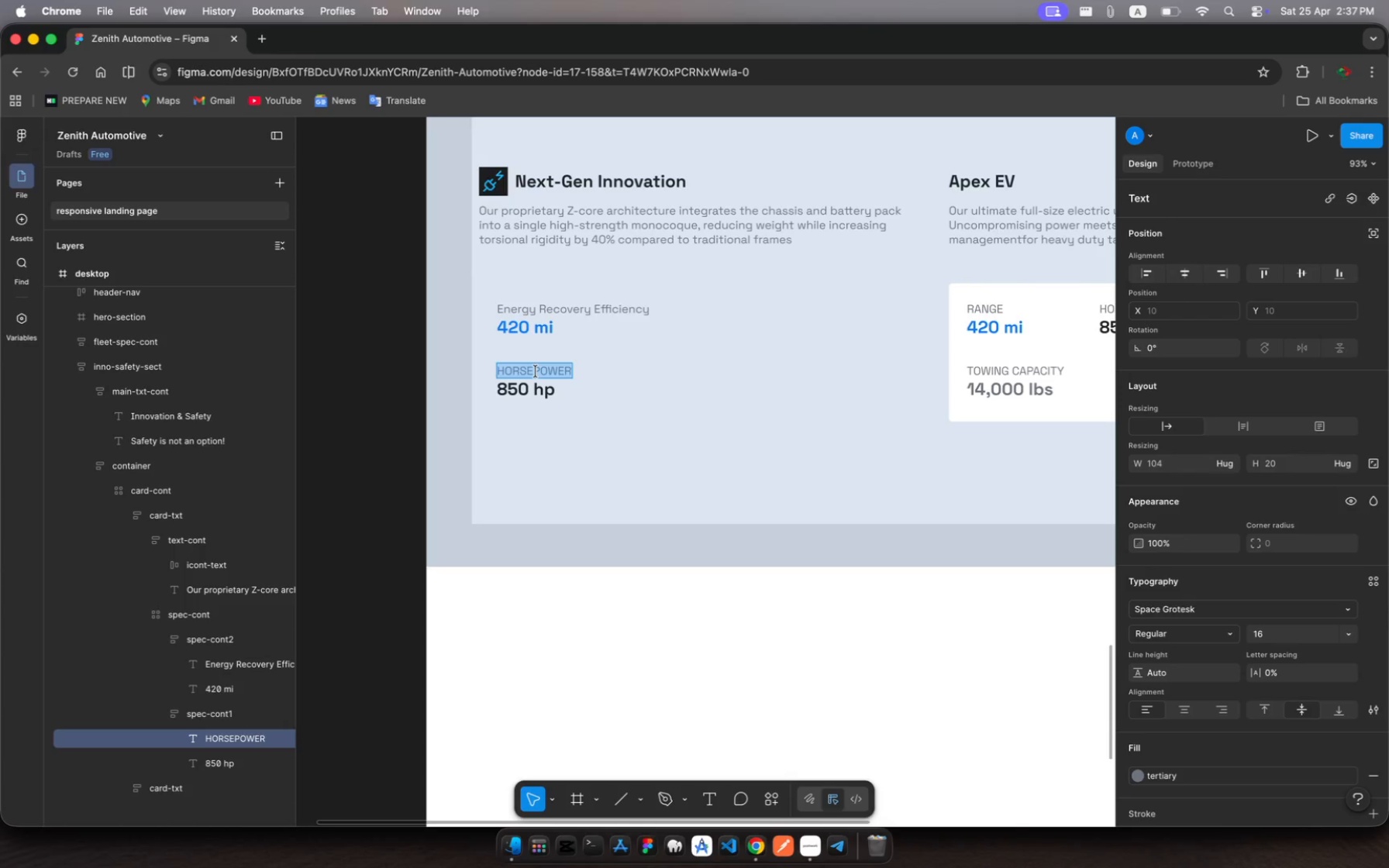 
type(Thern )
key(Backspace)
key(Backspace)
type(lm)
key(Backspace)
key(Backspace)
type(l Managemet Consistency)
 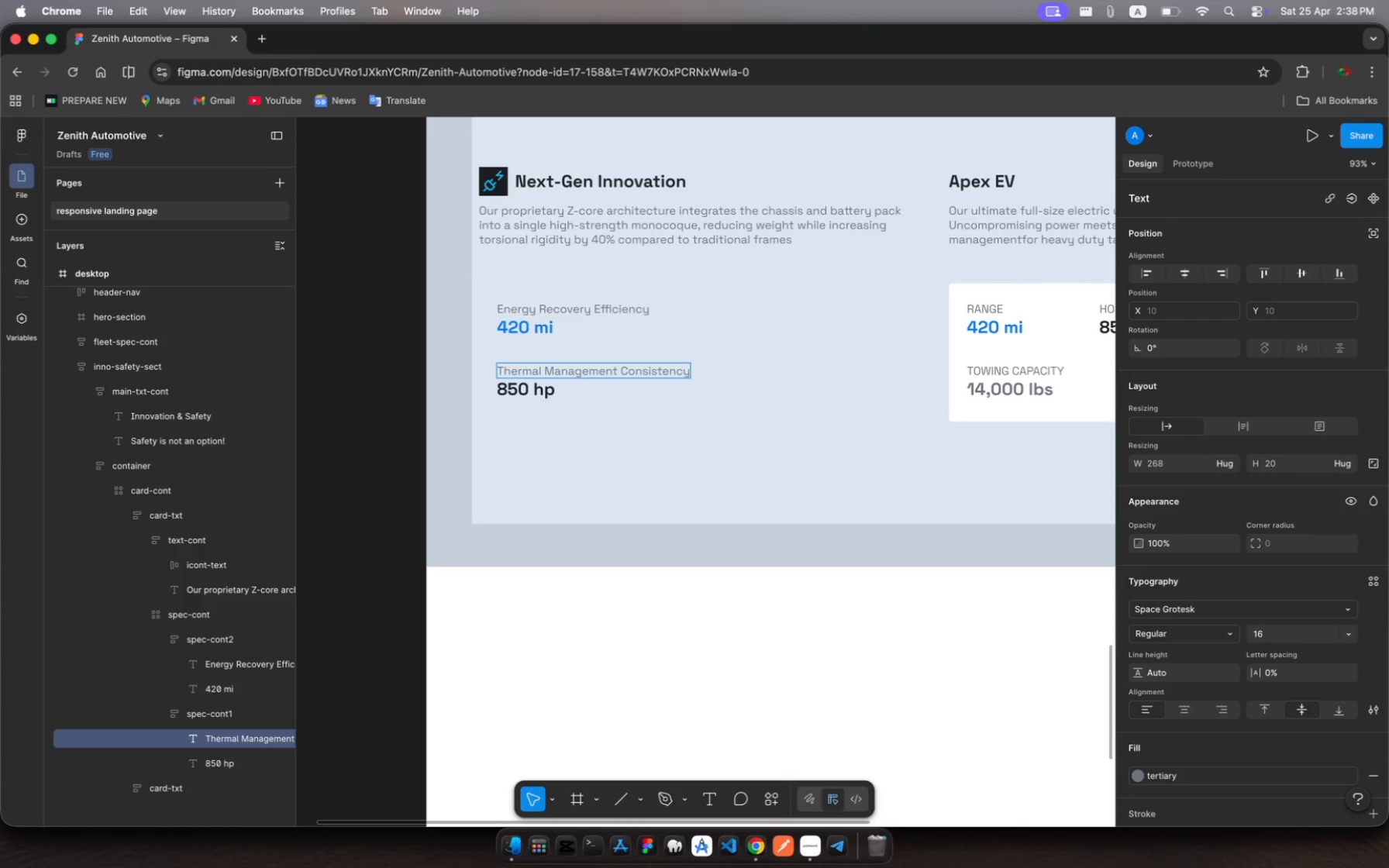 
wait(6.06)
 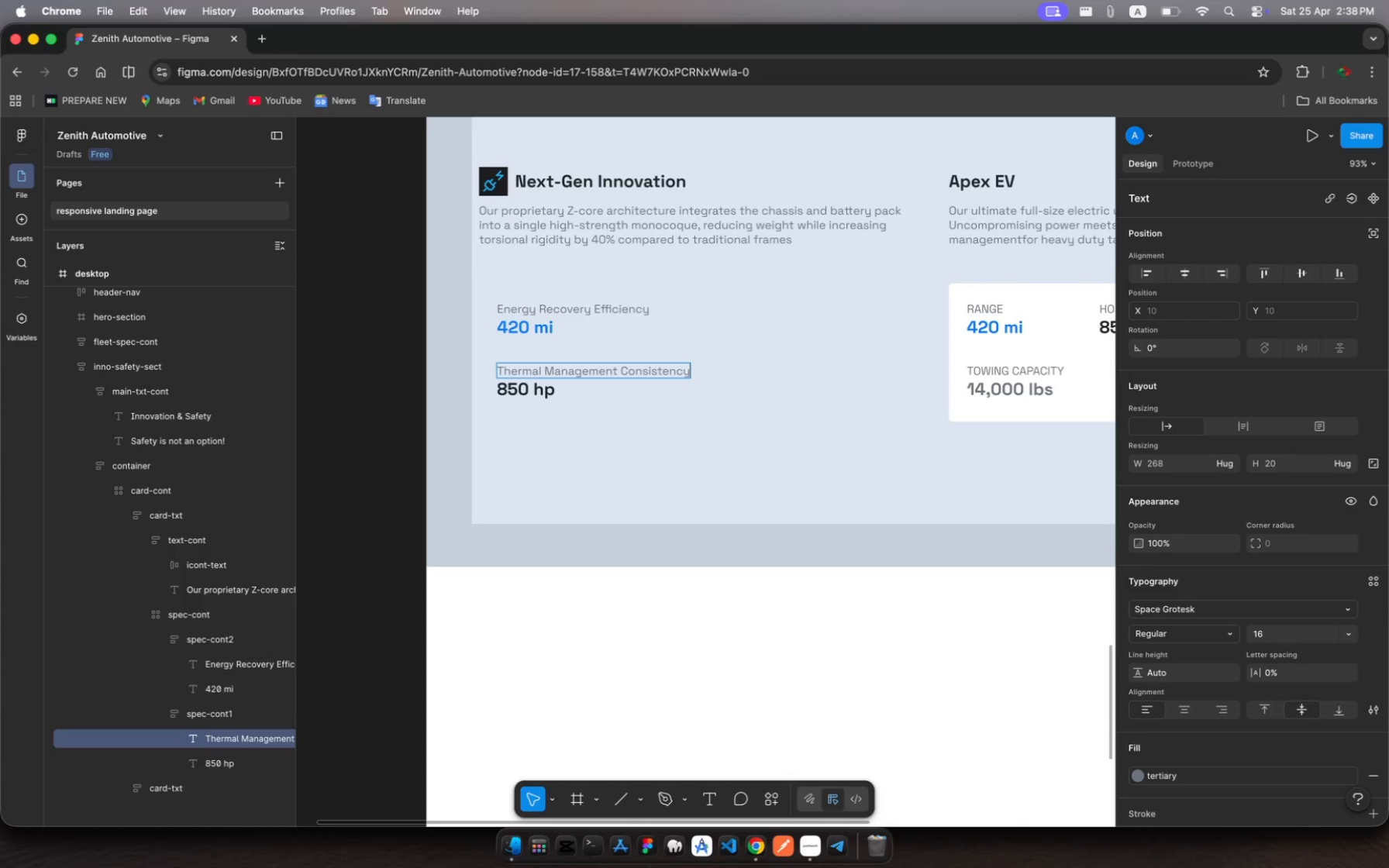 
key(Escape)
 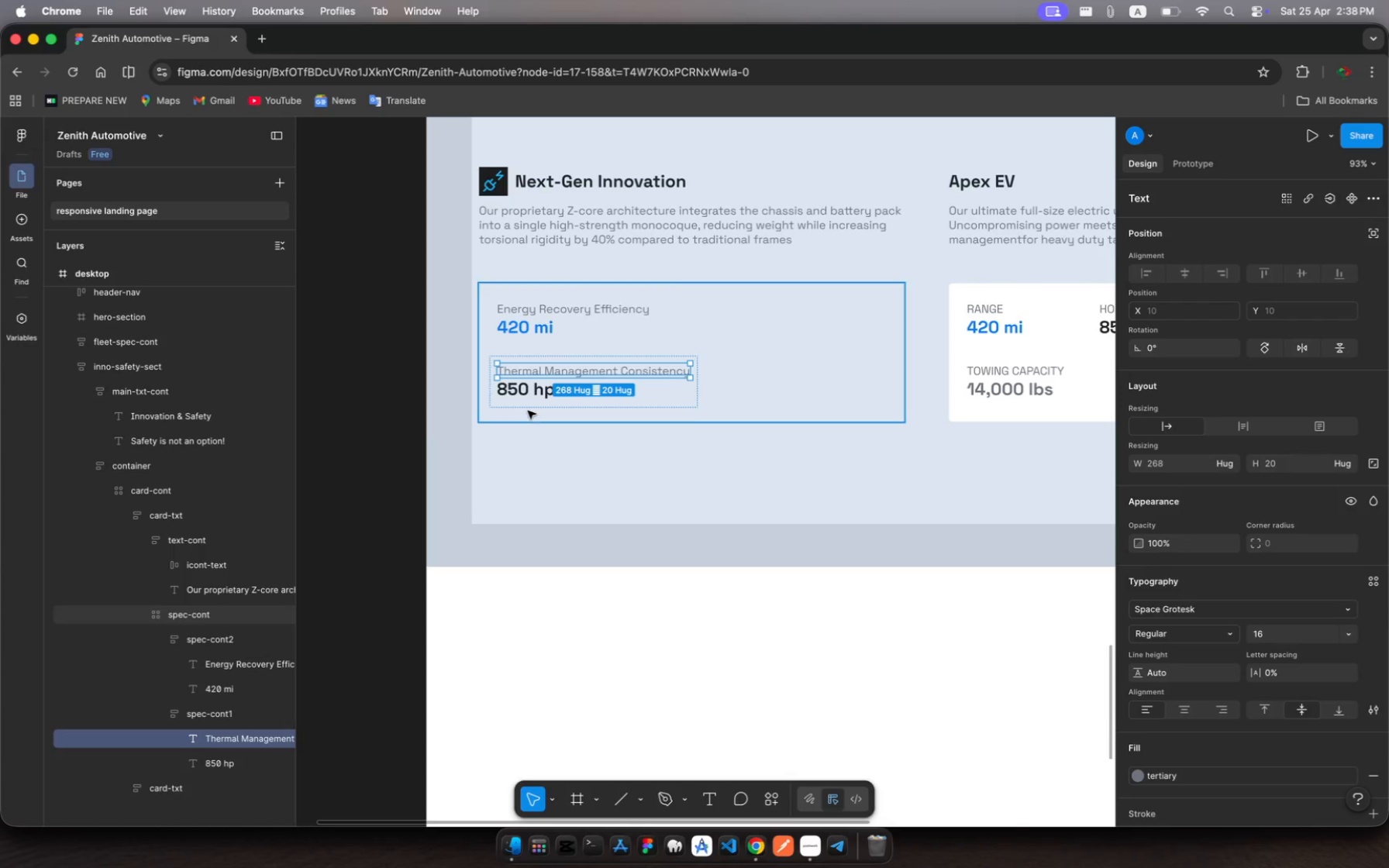 
key(Escape)
 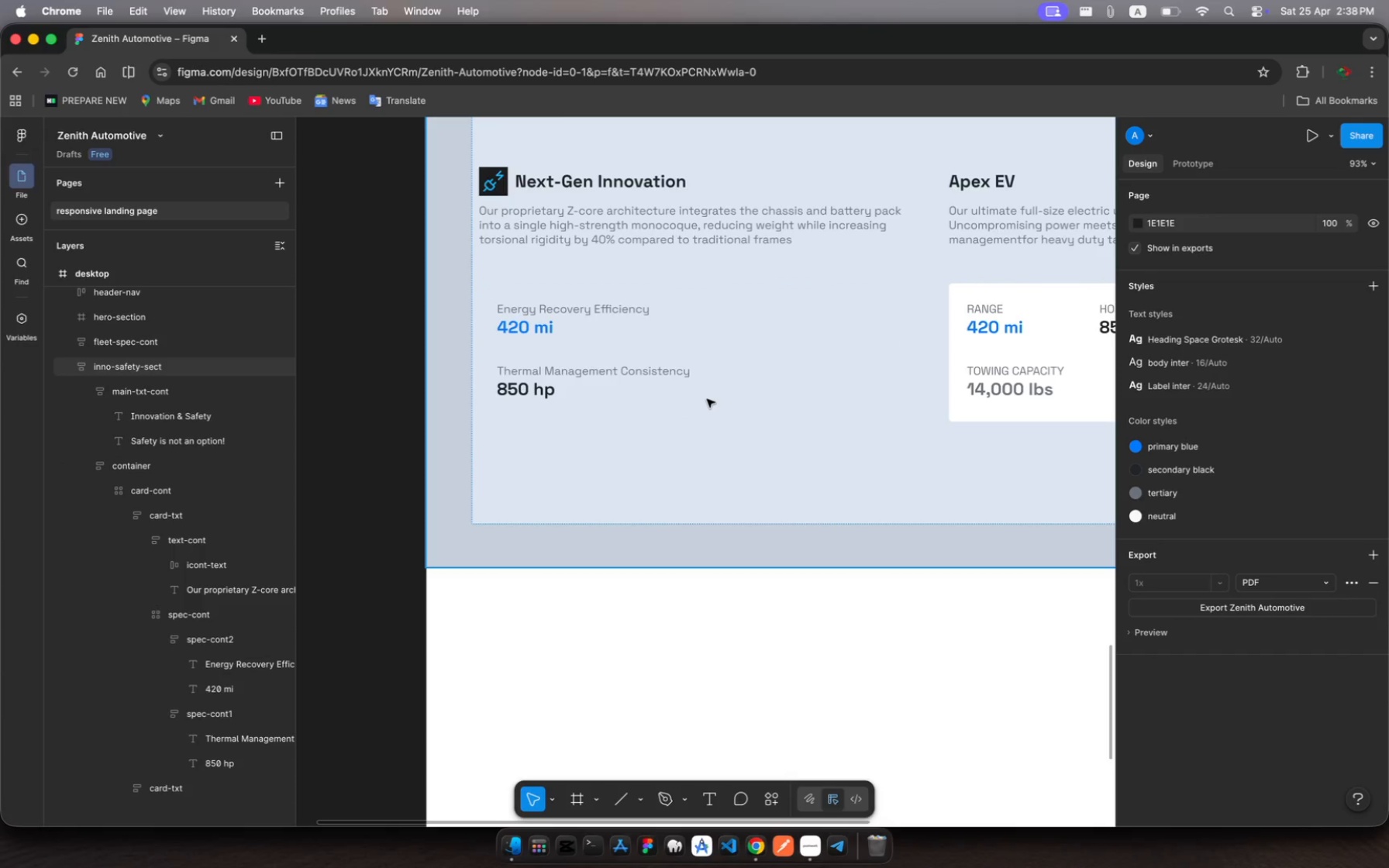 
wait(6.49)
 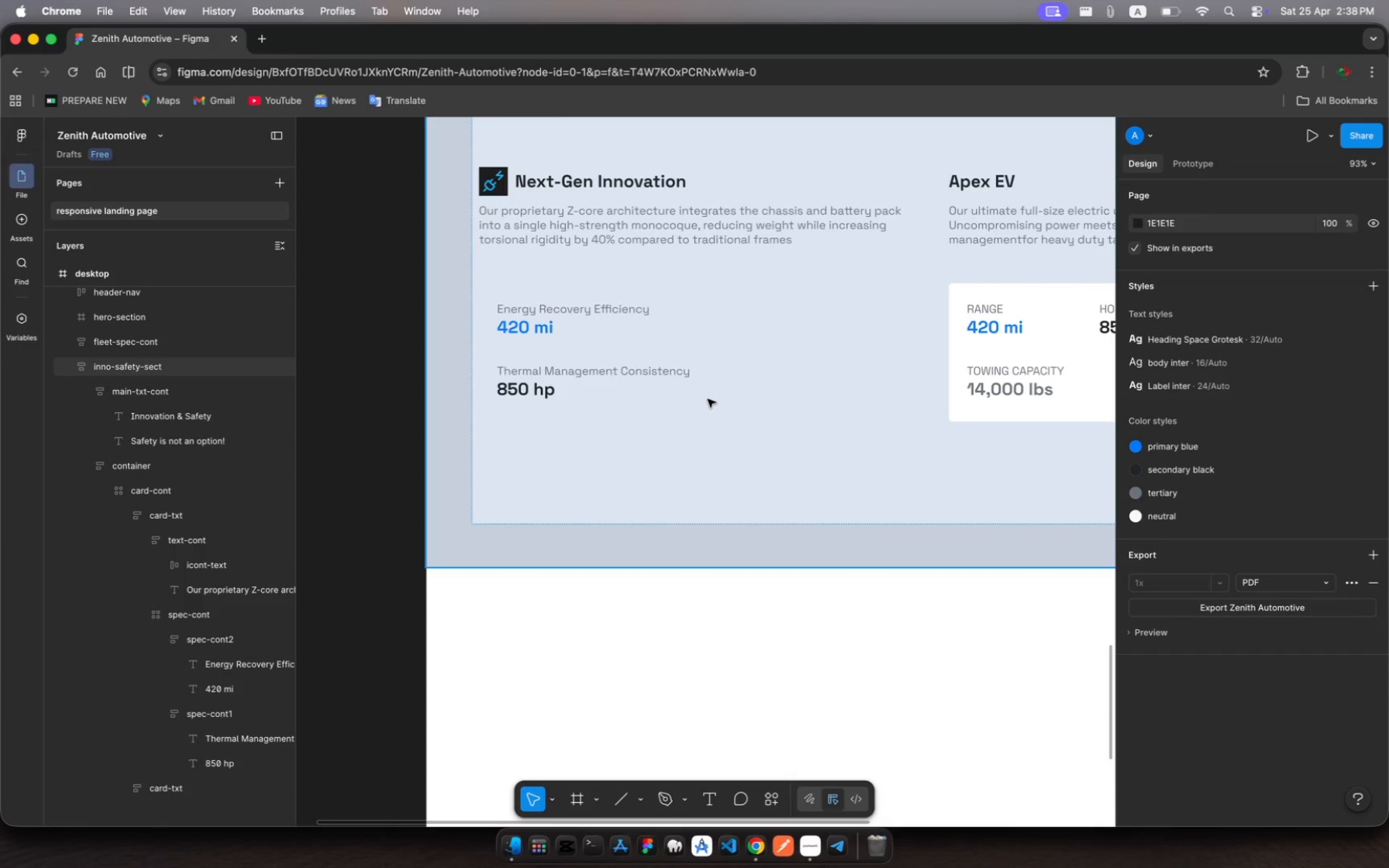 
left_click([597, 314])
 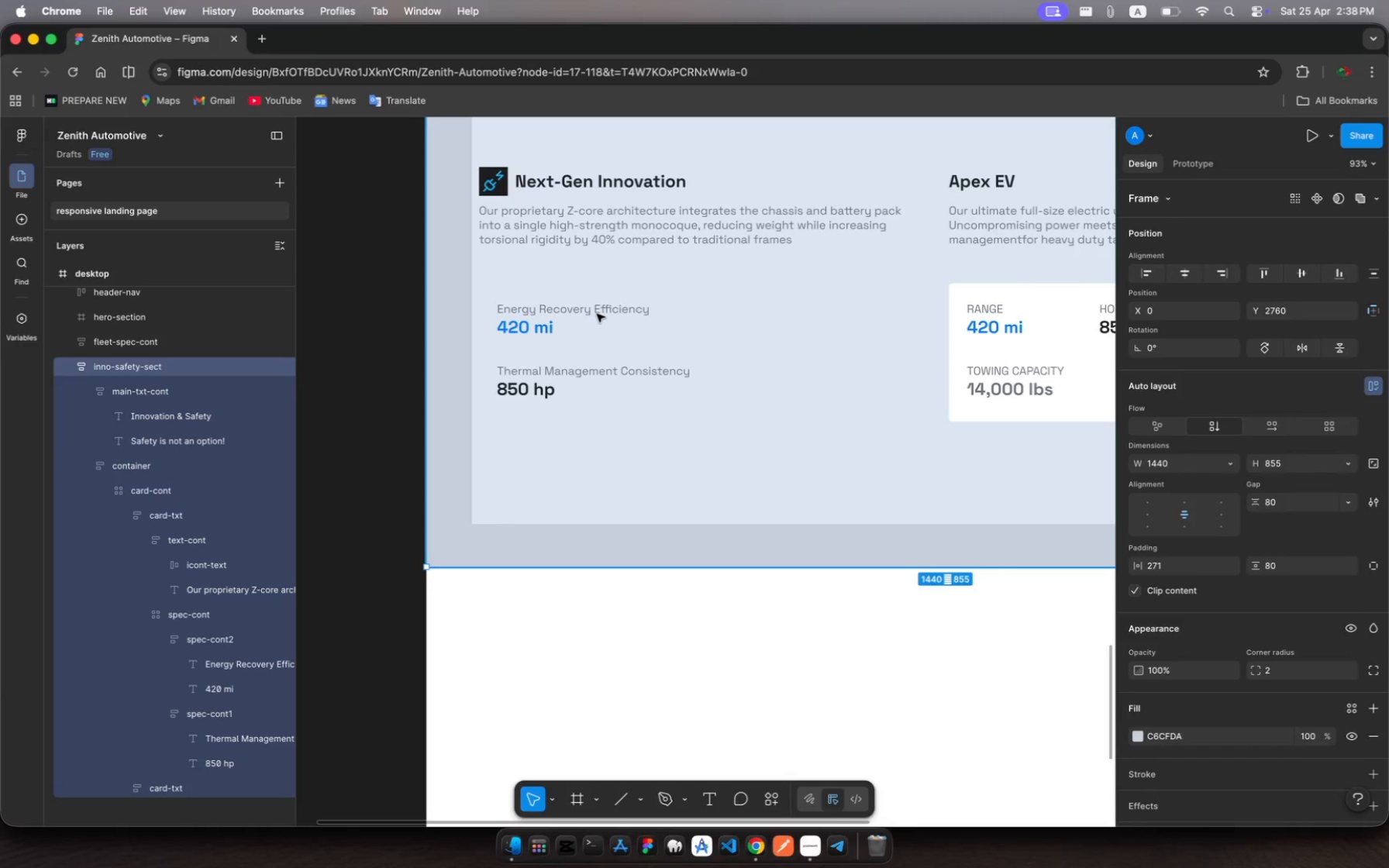 
left_click([597, 314])
 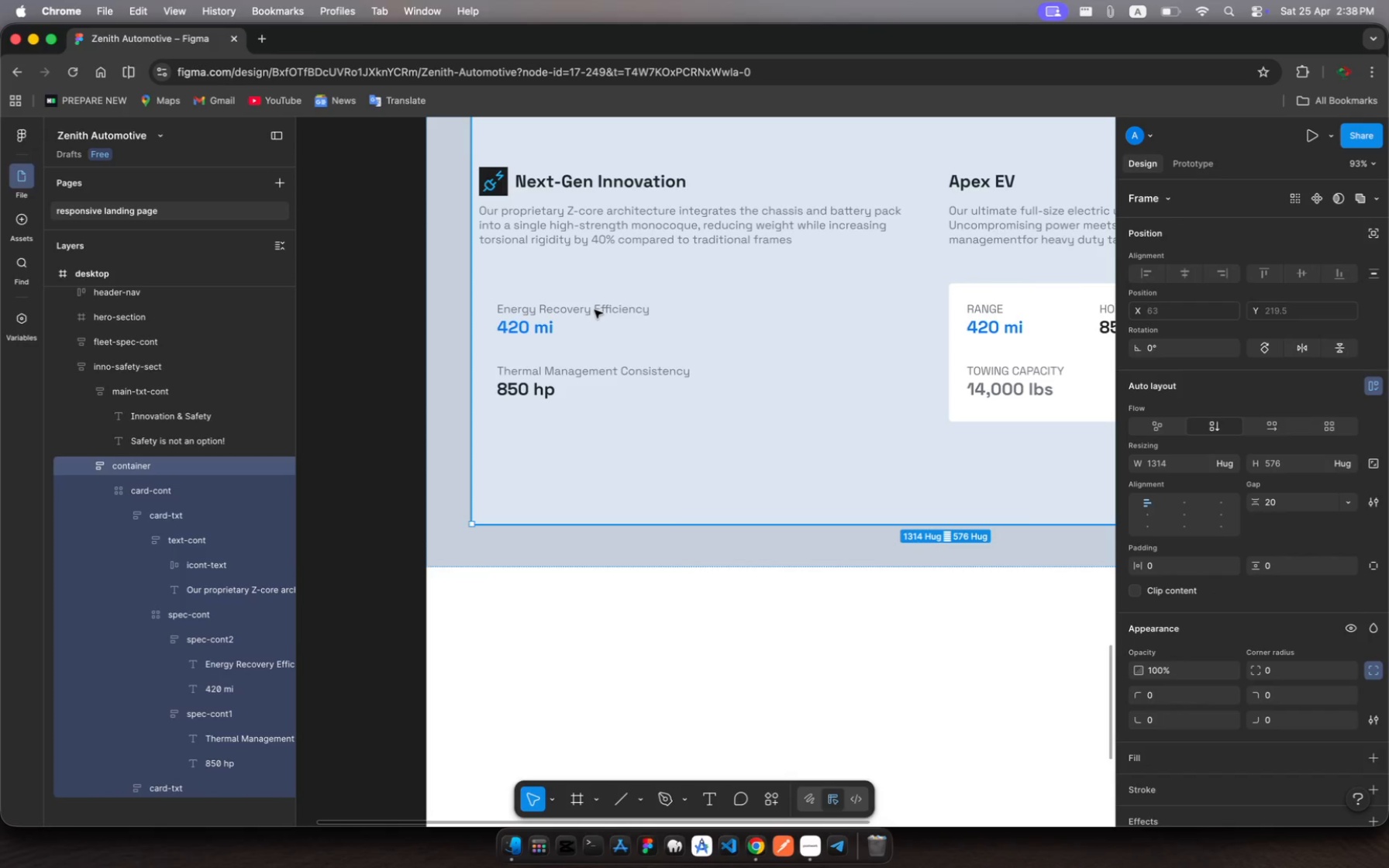 
left_click([595, 310])
 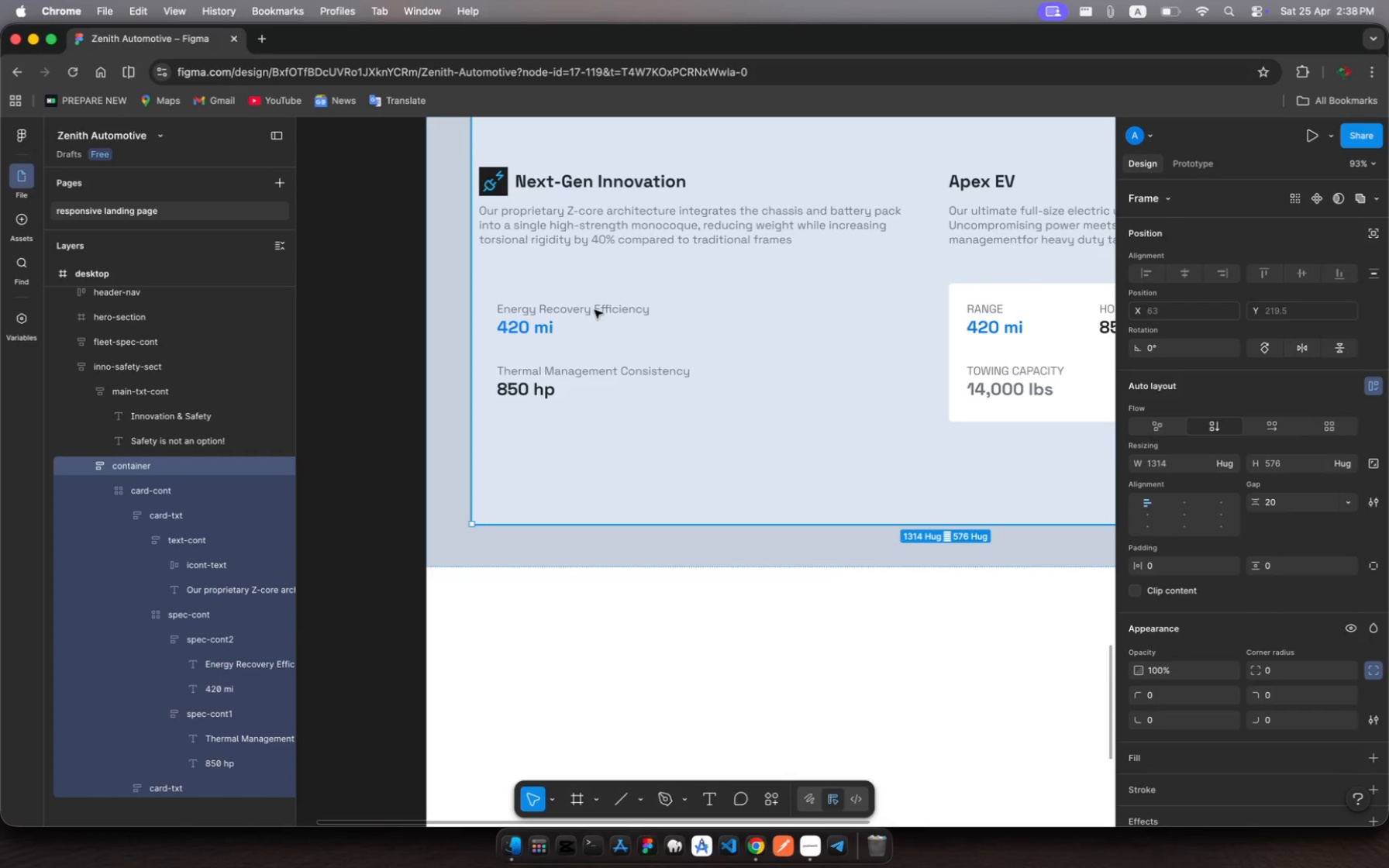 
left_click([595, 310])
 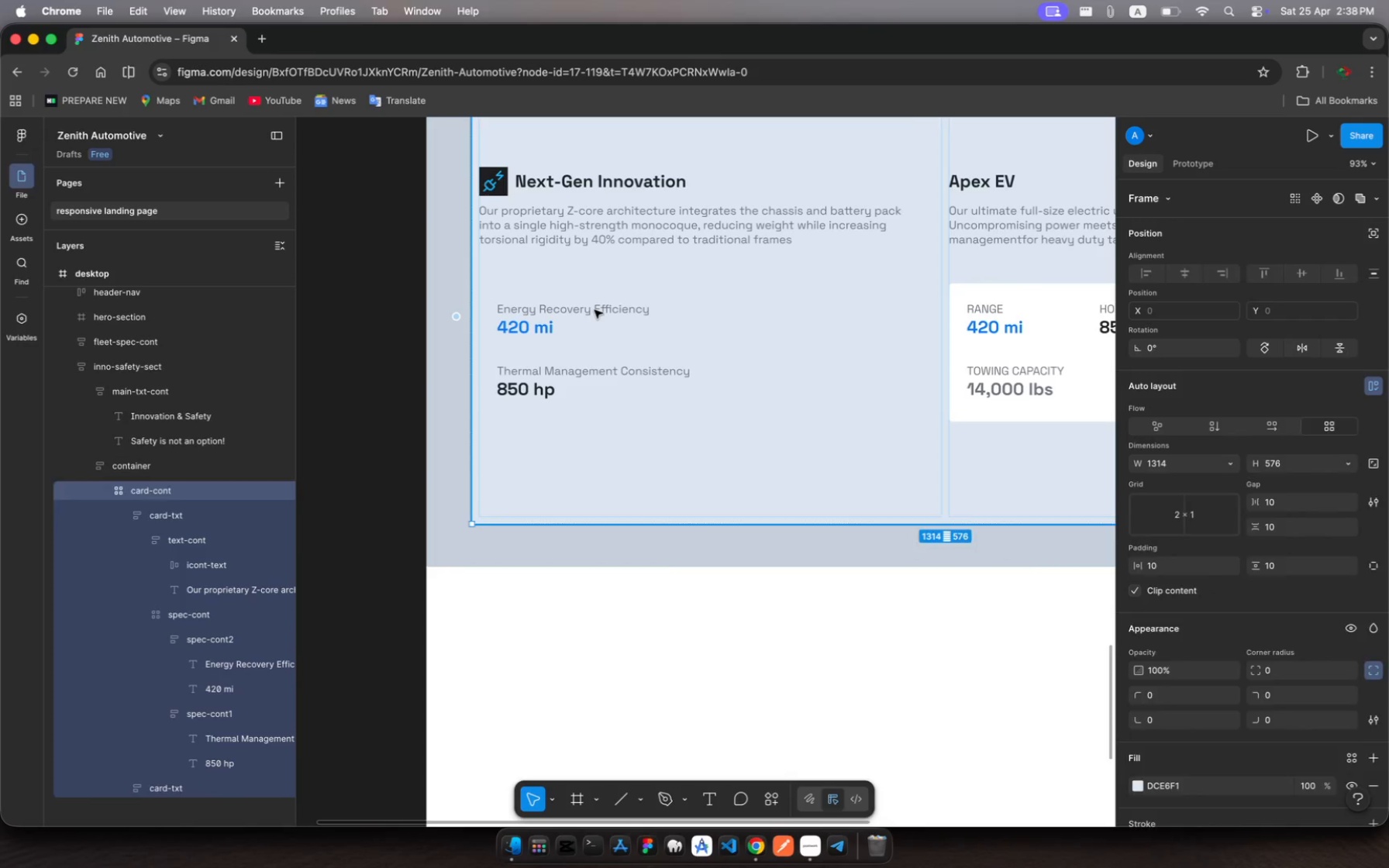 
double_click([595, 310])
 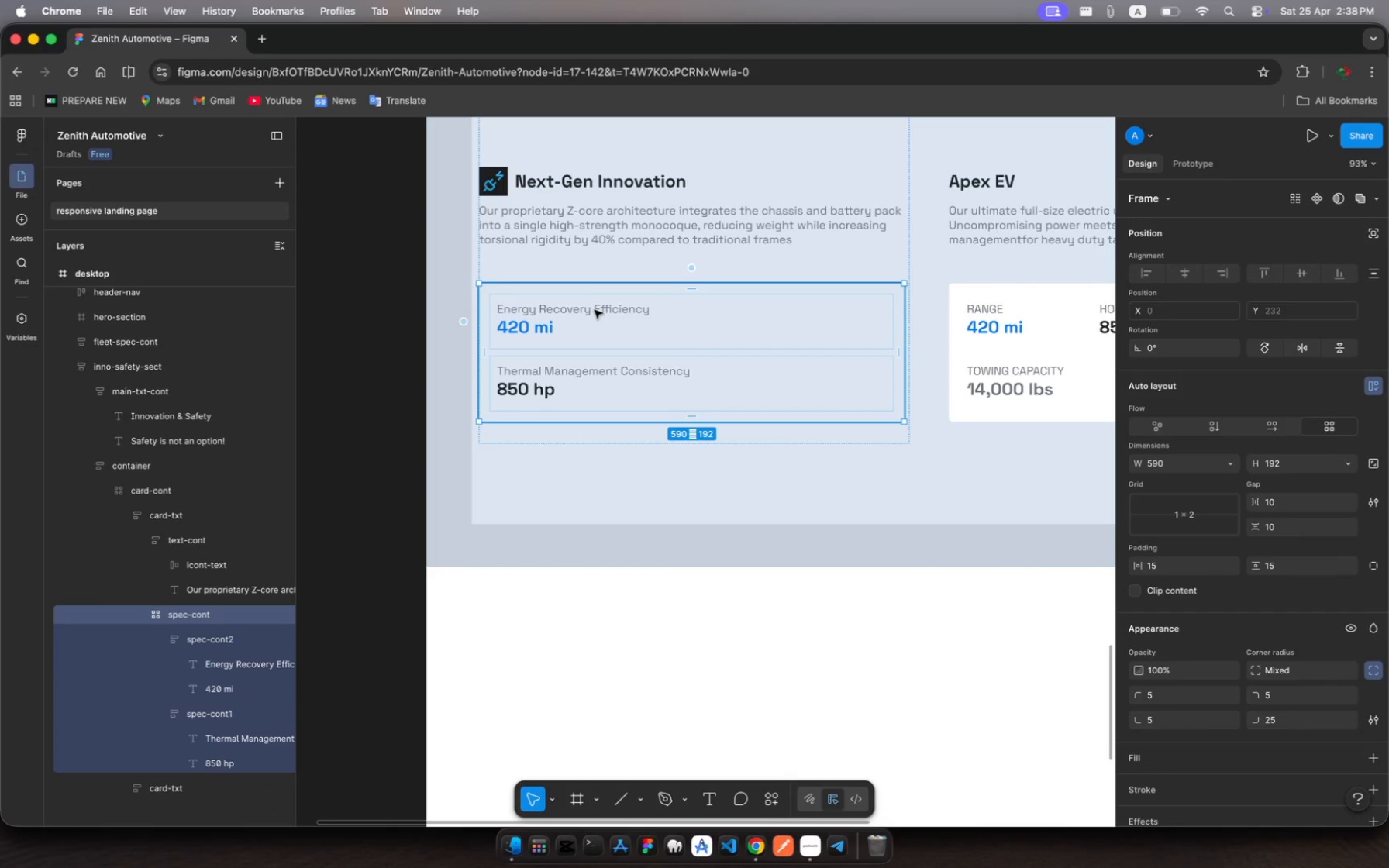 
left_click([595, 310])
 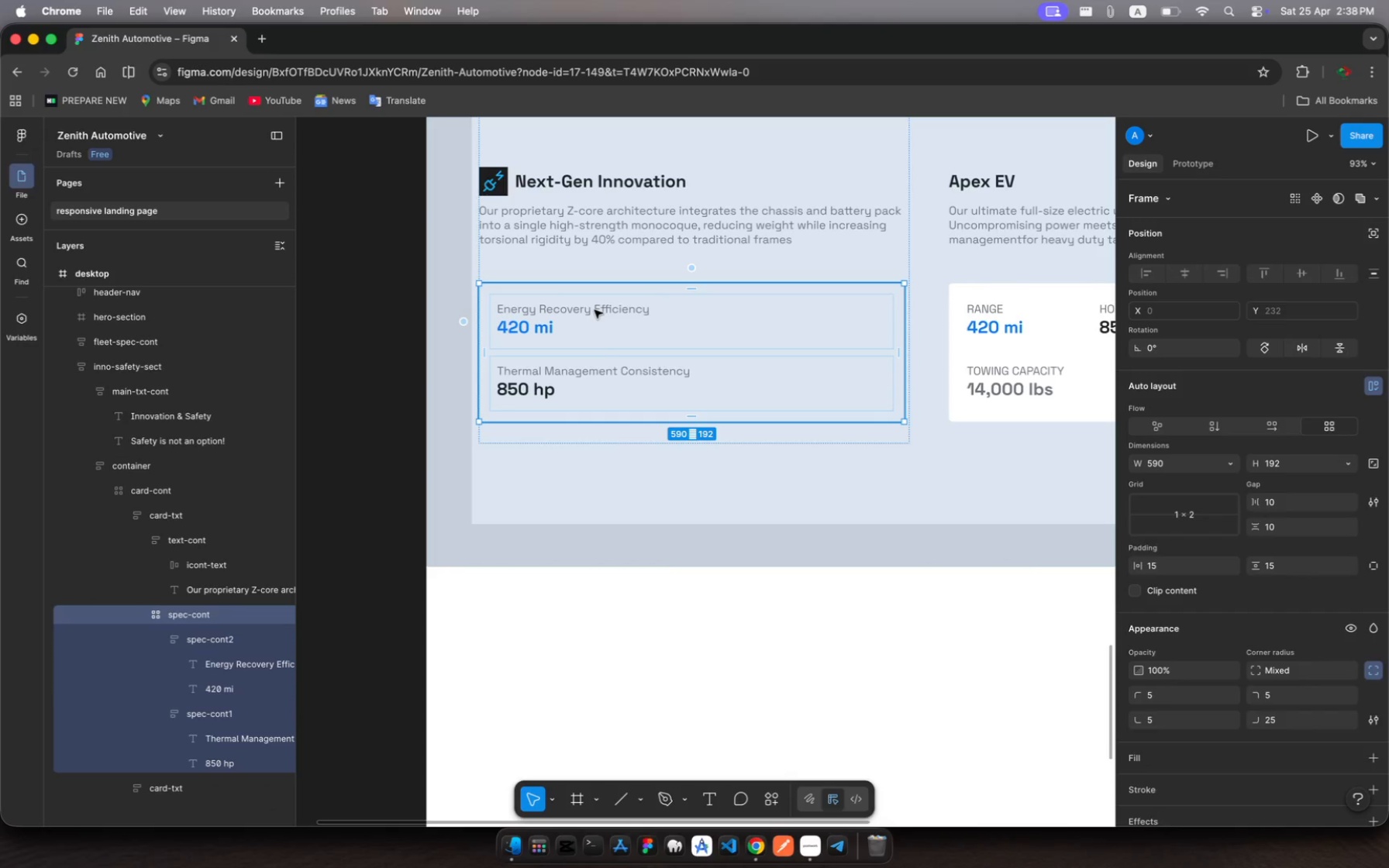 
left_click([595, 310])
 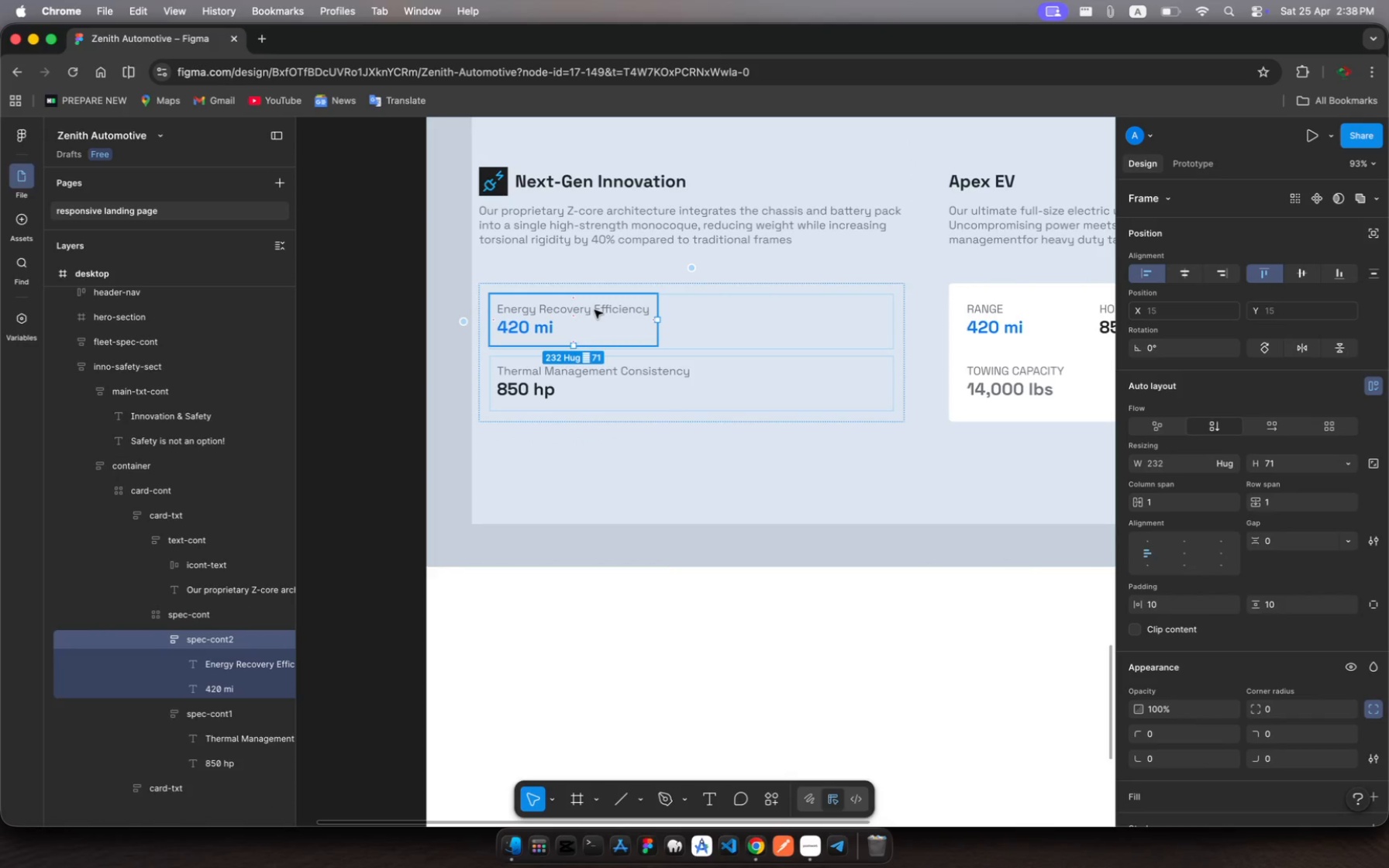 
left_click([595, 310])
 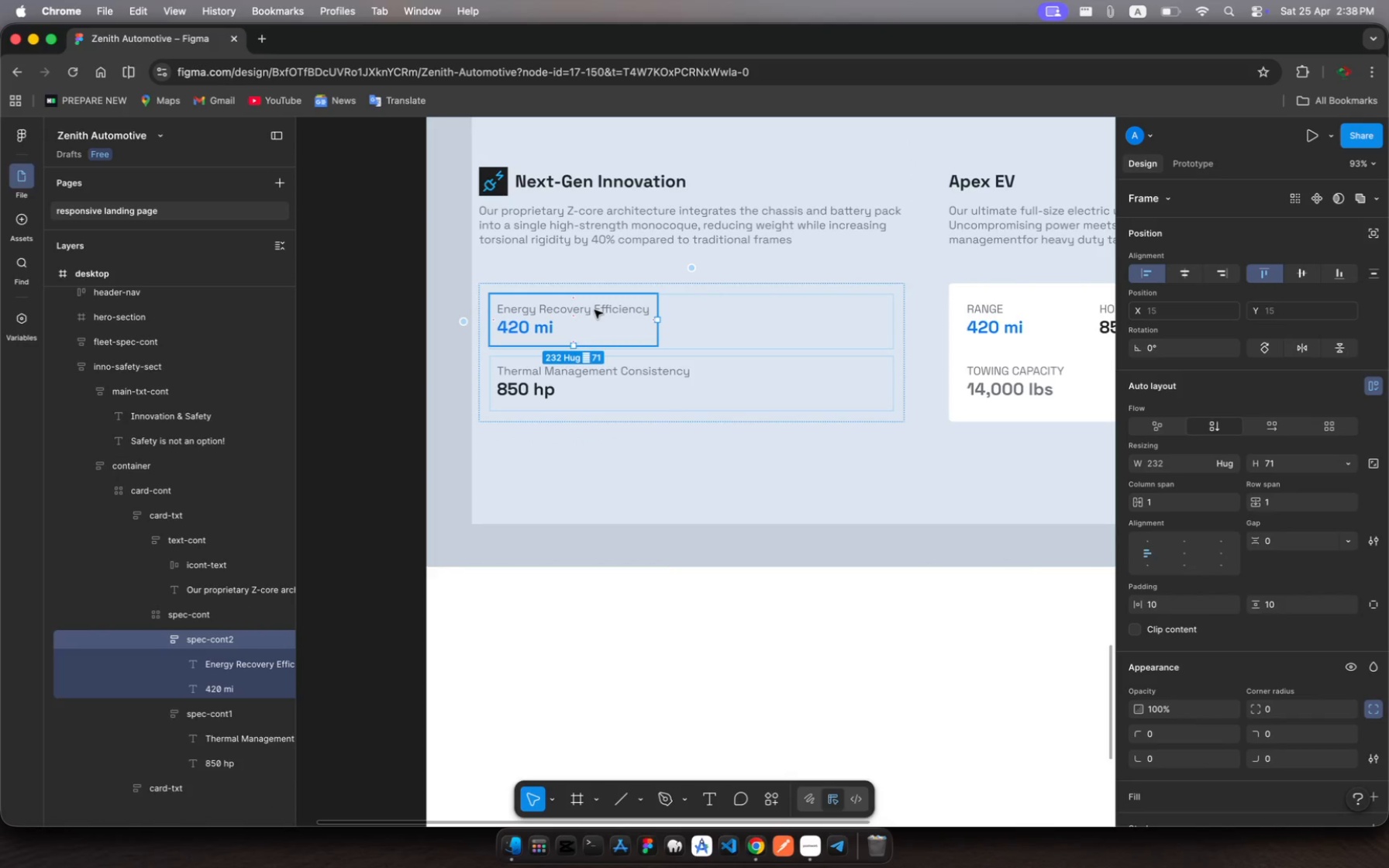 
left_click([595, 310])
 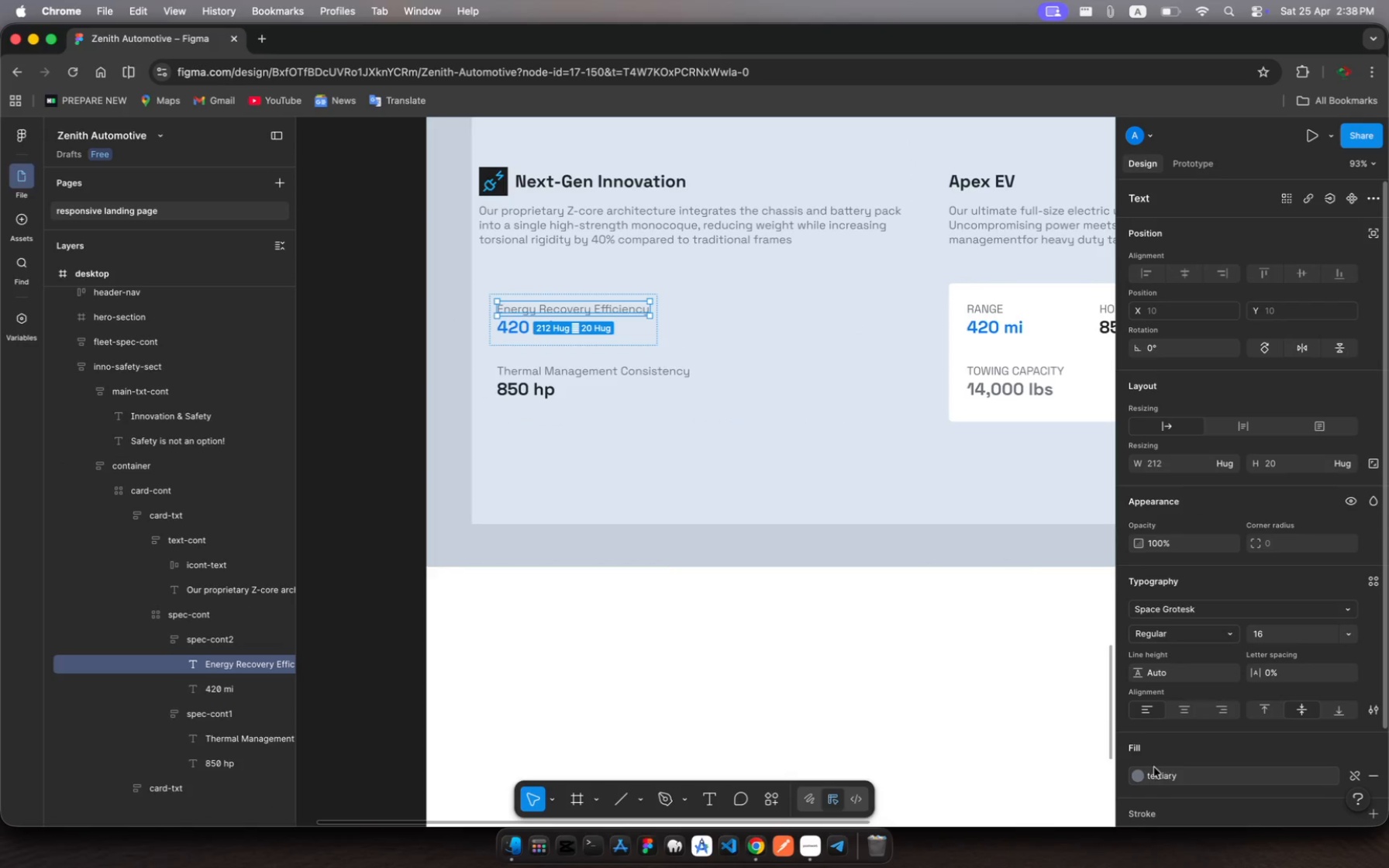 
left_click([1141, 774])
 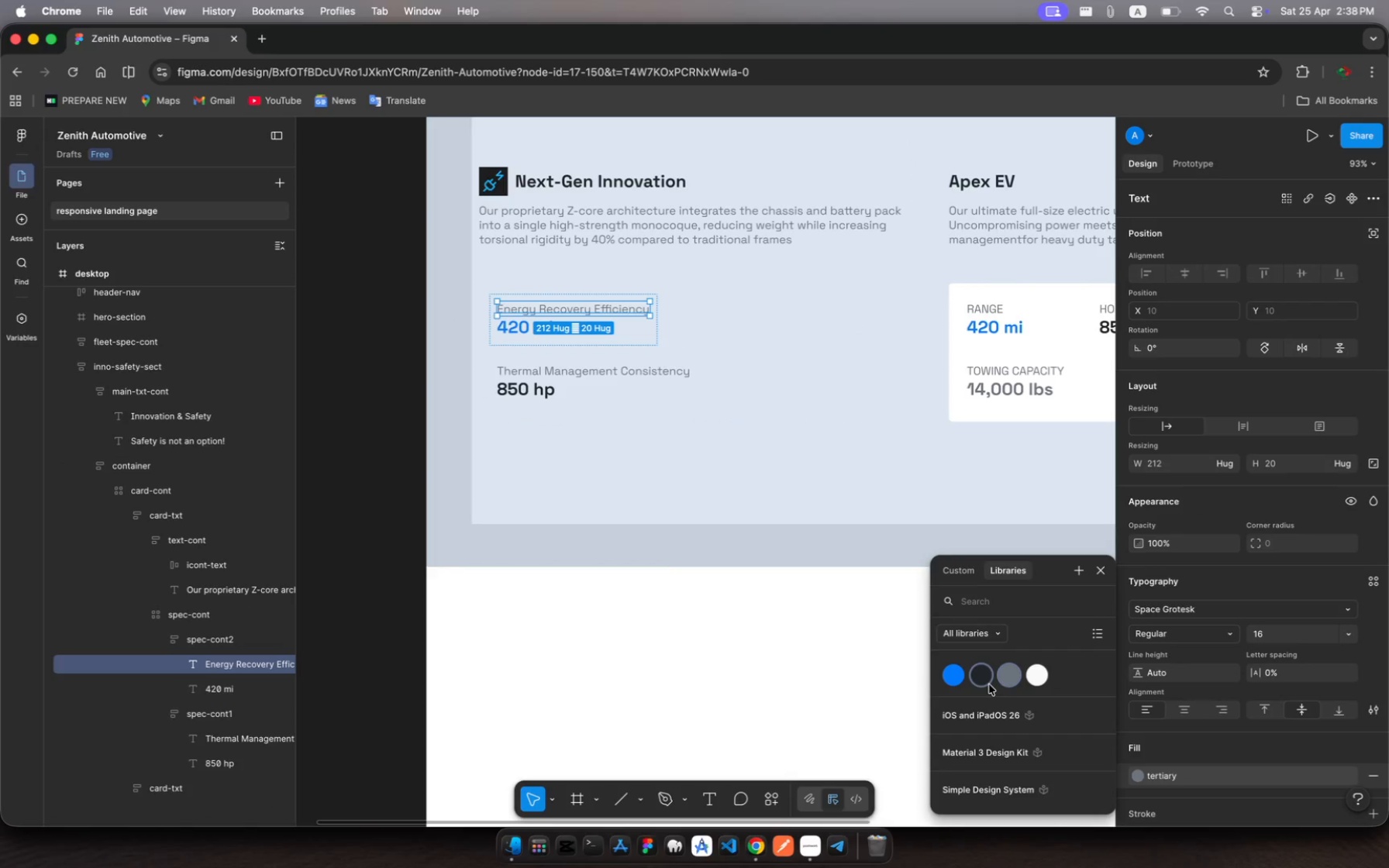 
left_click([986, 680])
 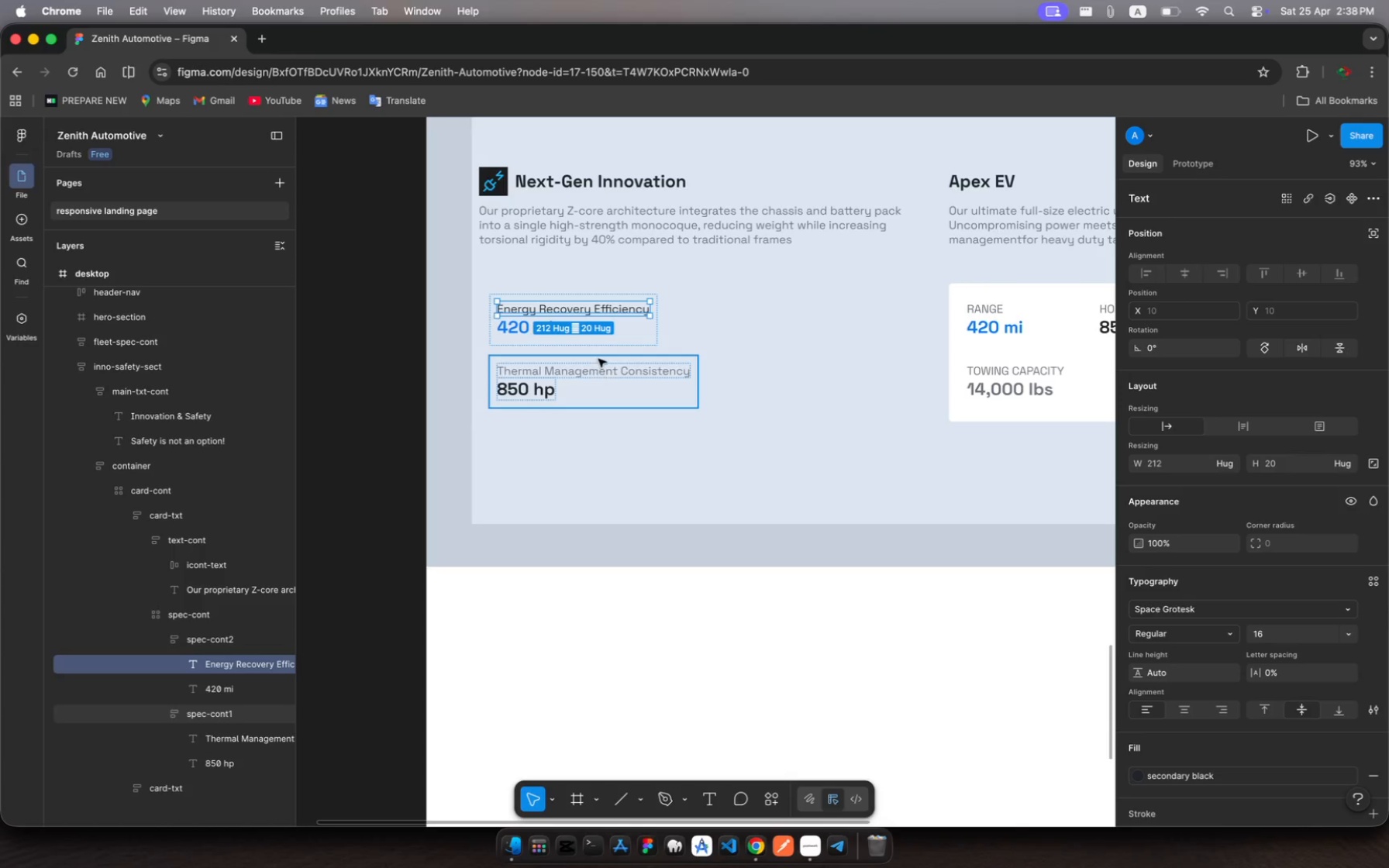 
wait(5.21)
 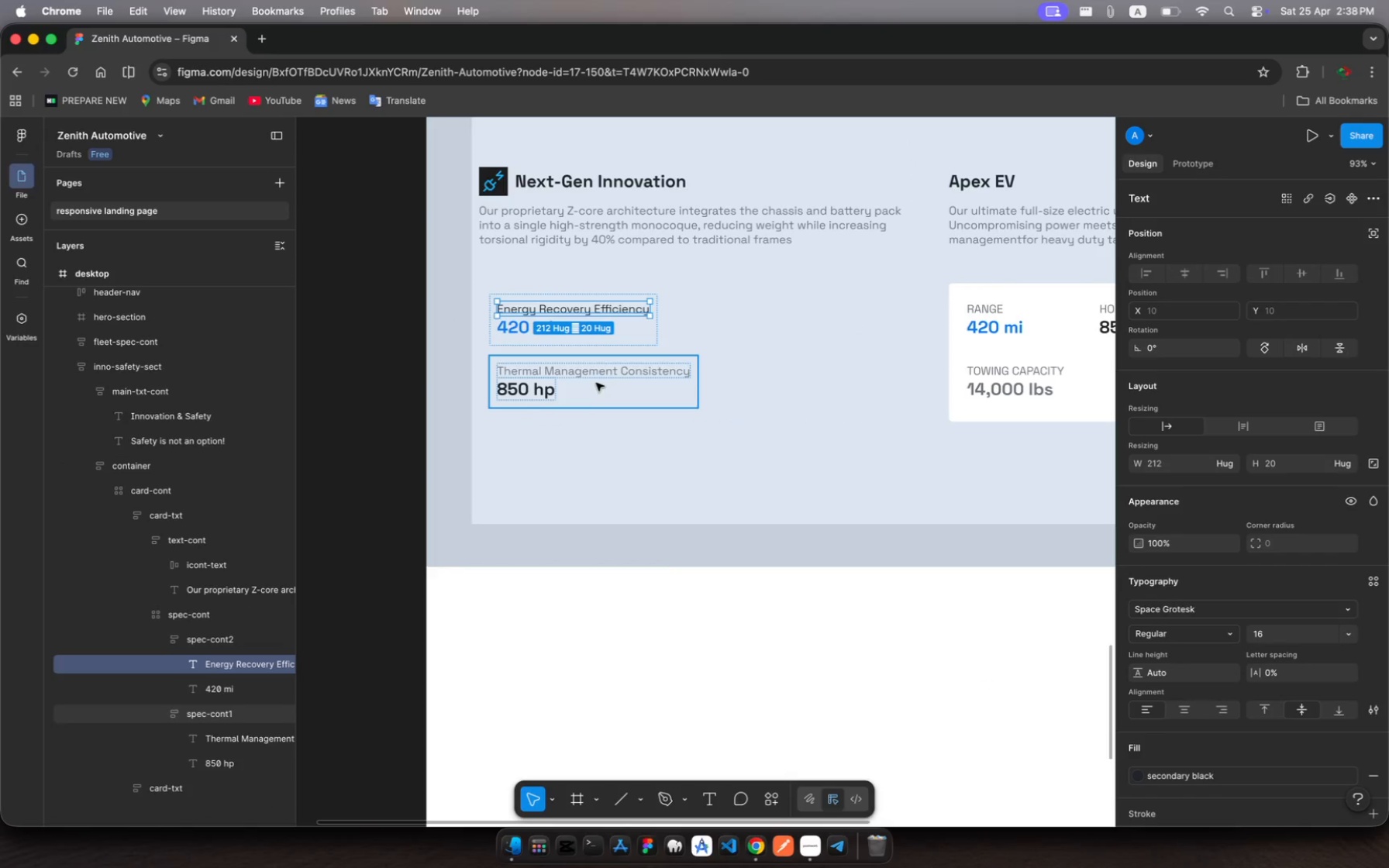 
left_click([604, 313])
 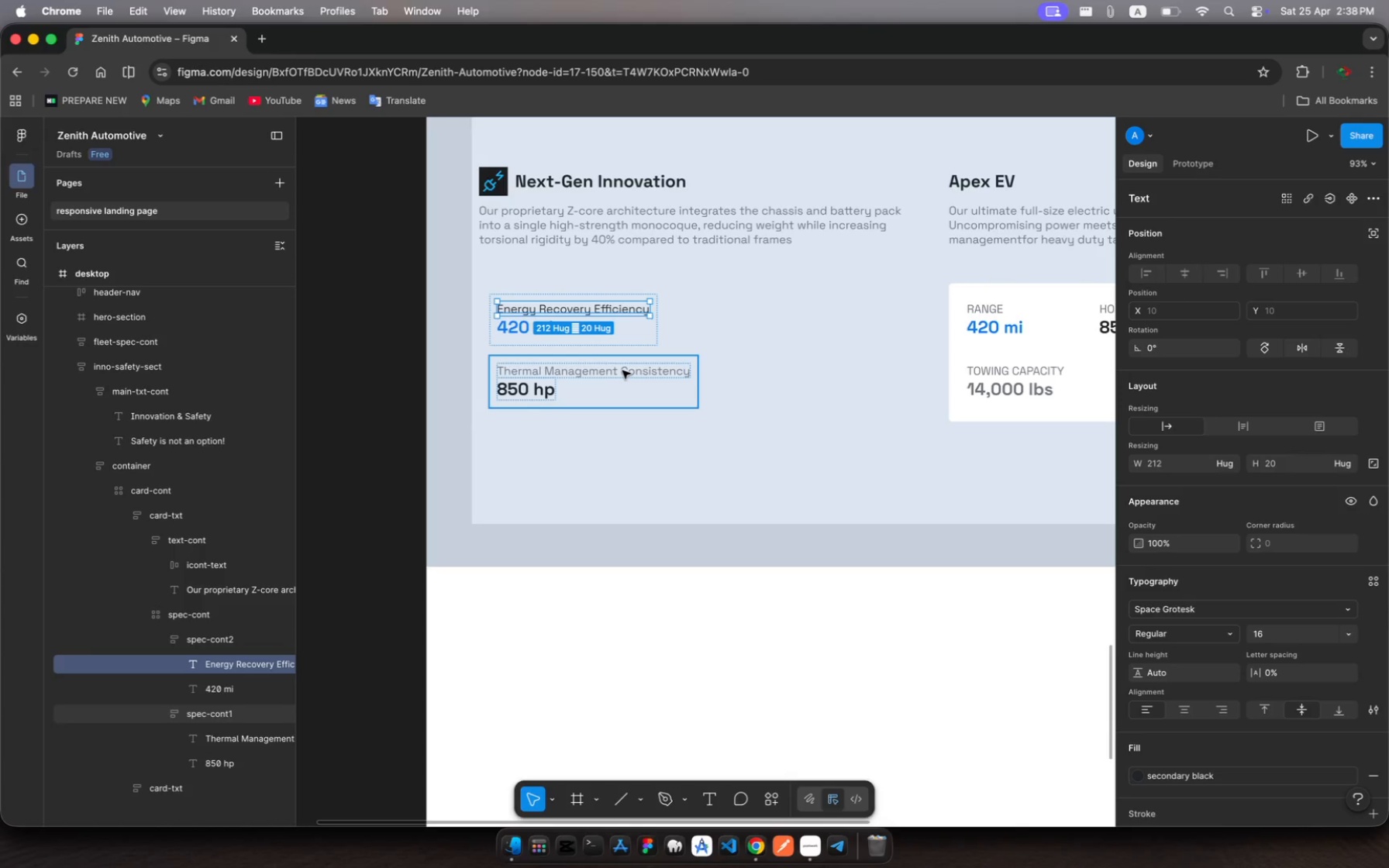 
hold_key(key=ShiftRight, duration=1.6)
left_click([622, 370])
 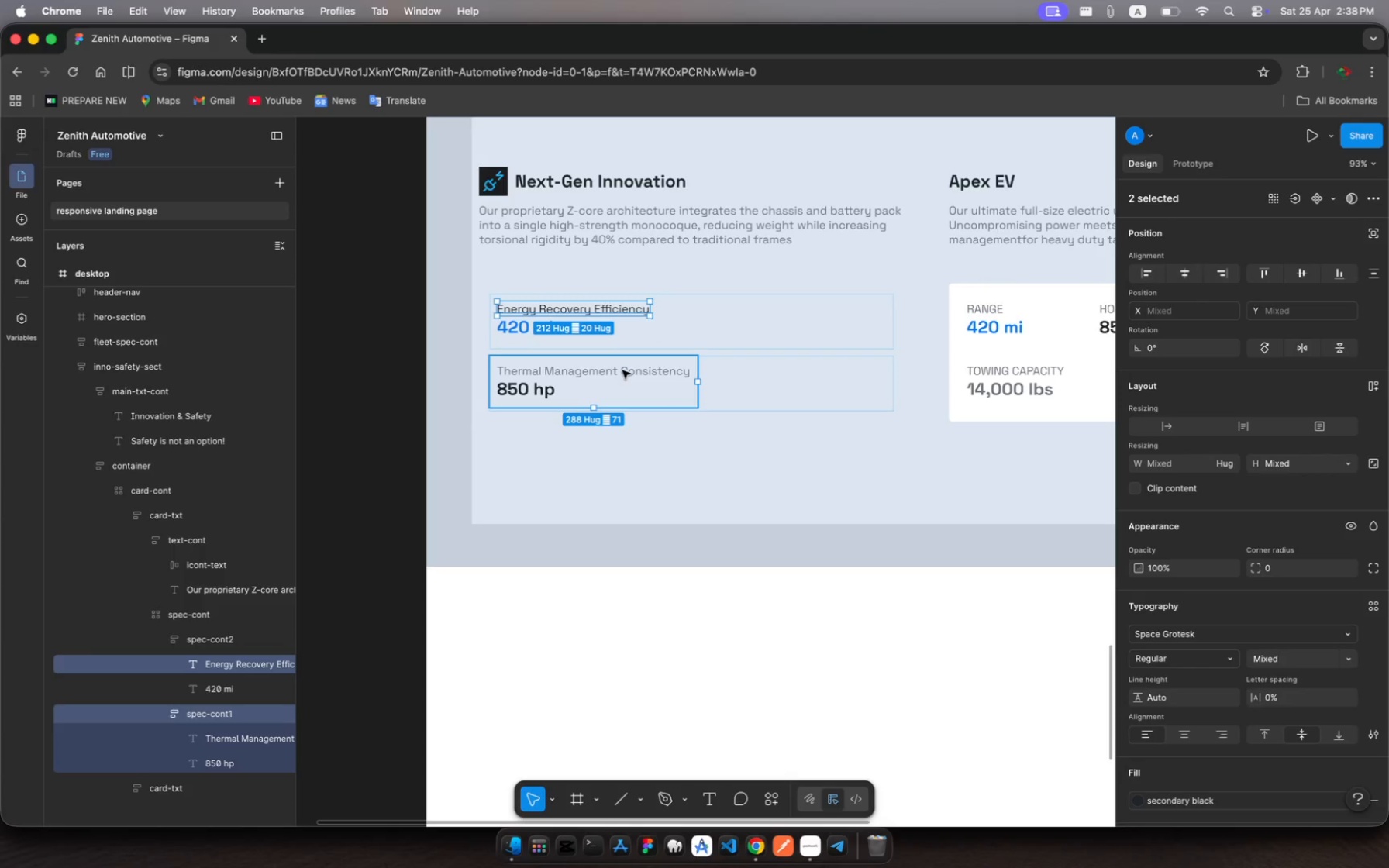 
left_click([622, 370])
 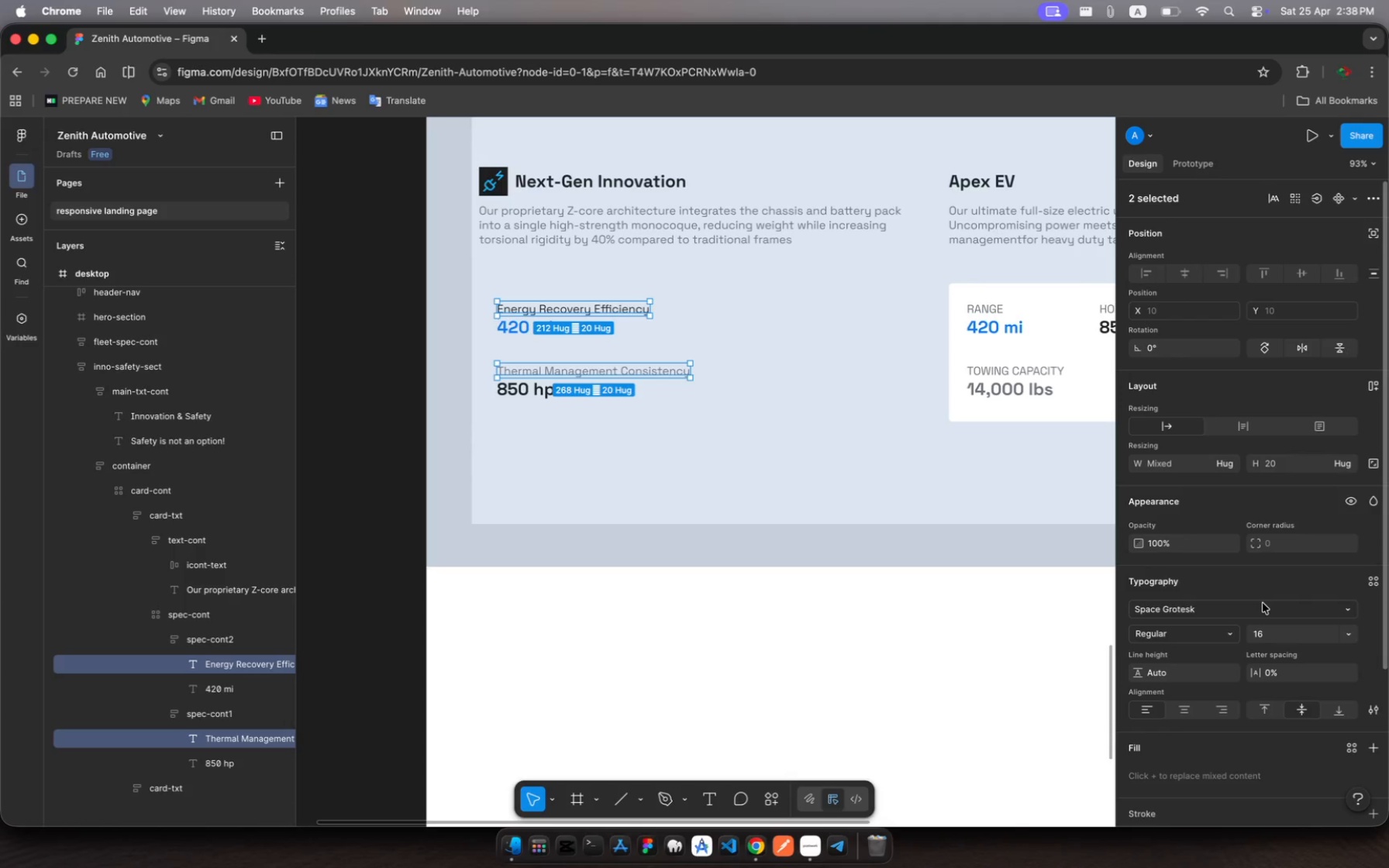 
scroll: coordinate [1196, 756], scroll_direction: down, amount: 20.0
 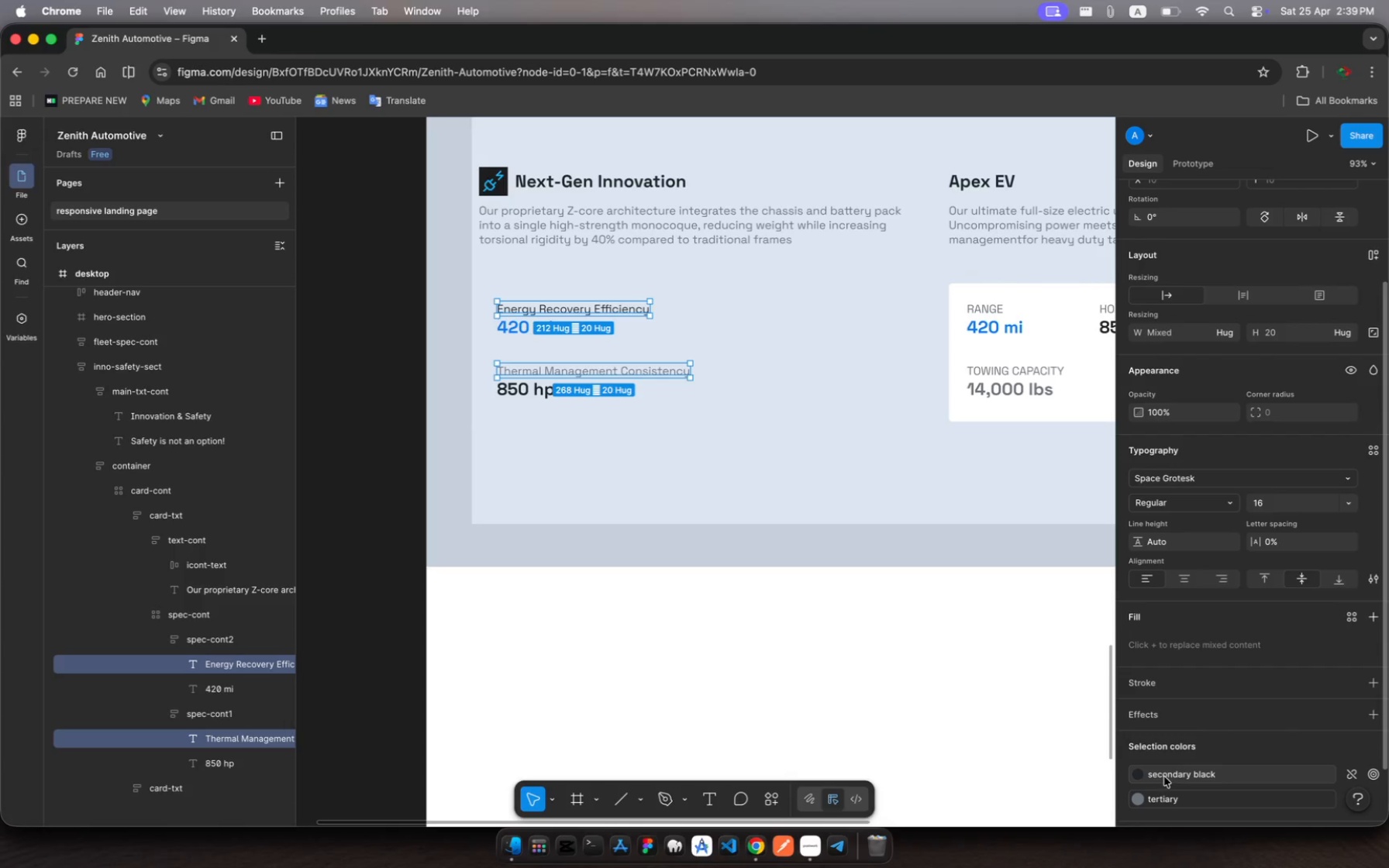 
wait(6.16)
 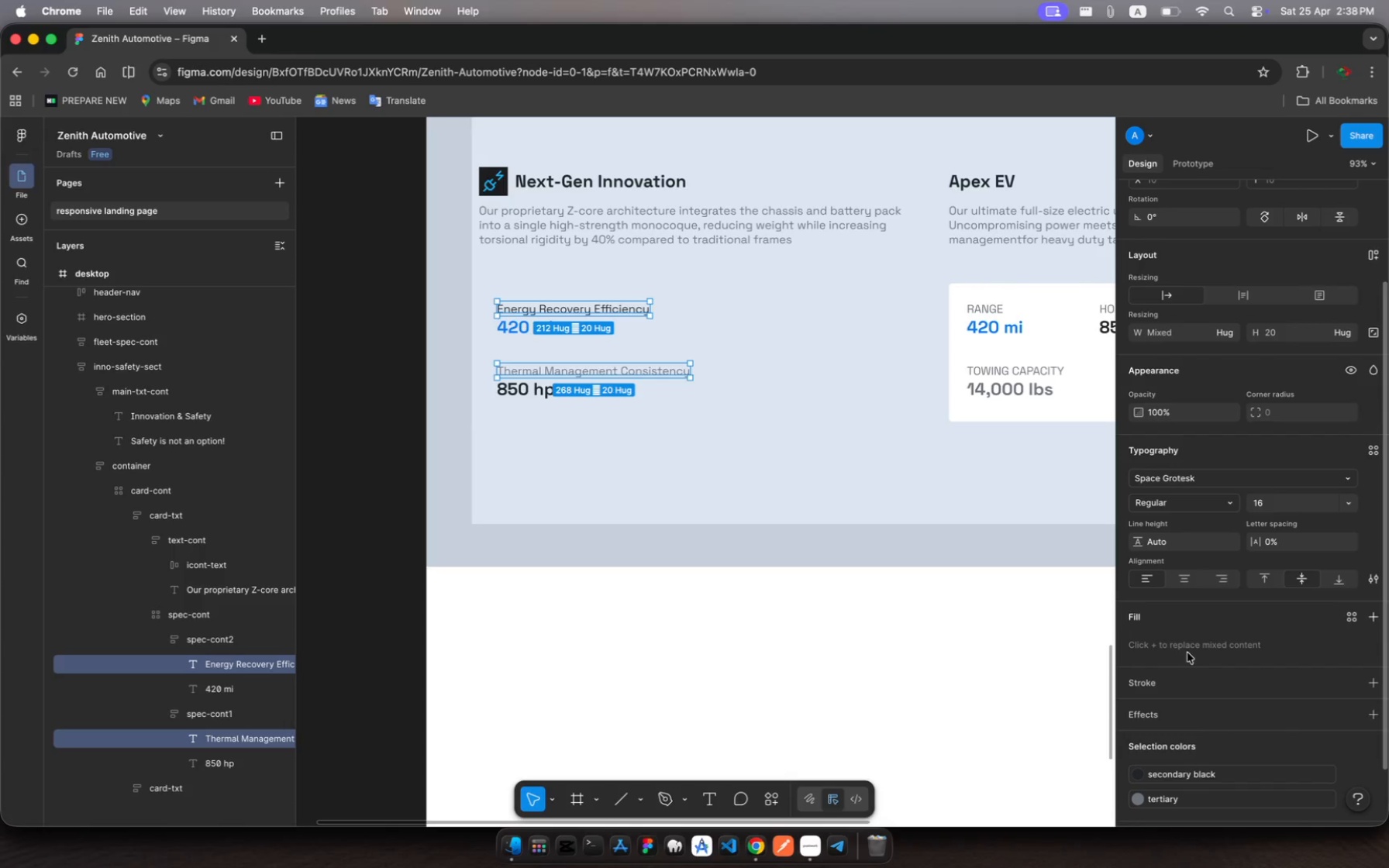 
left_click([1149, 774])
 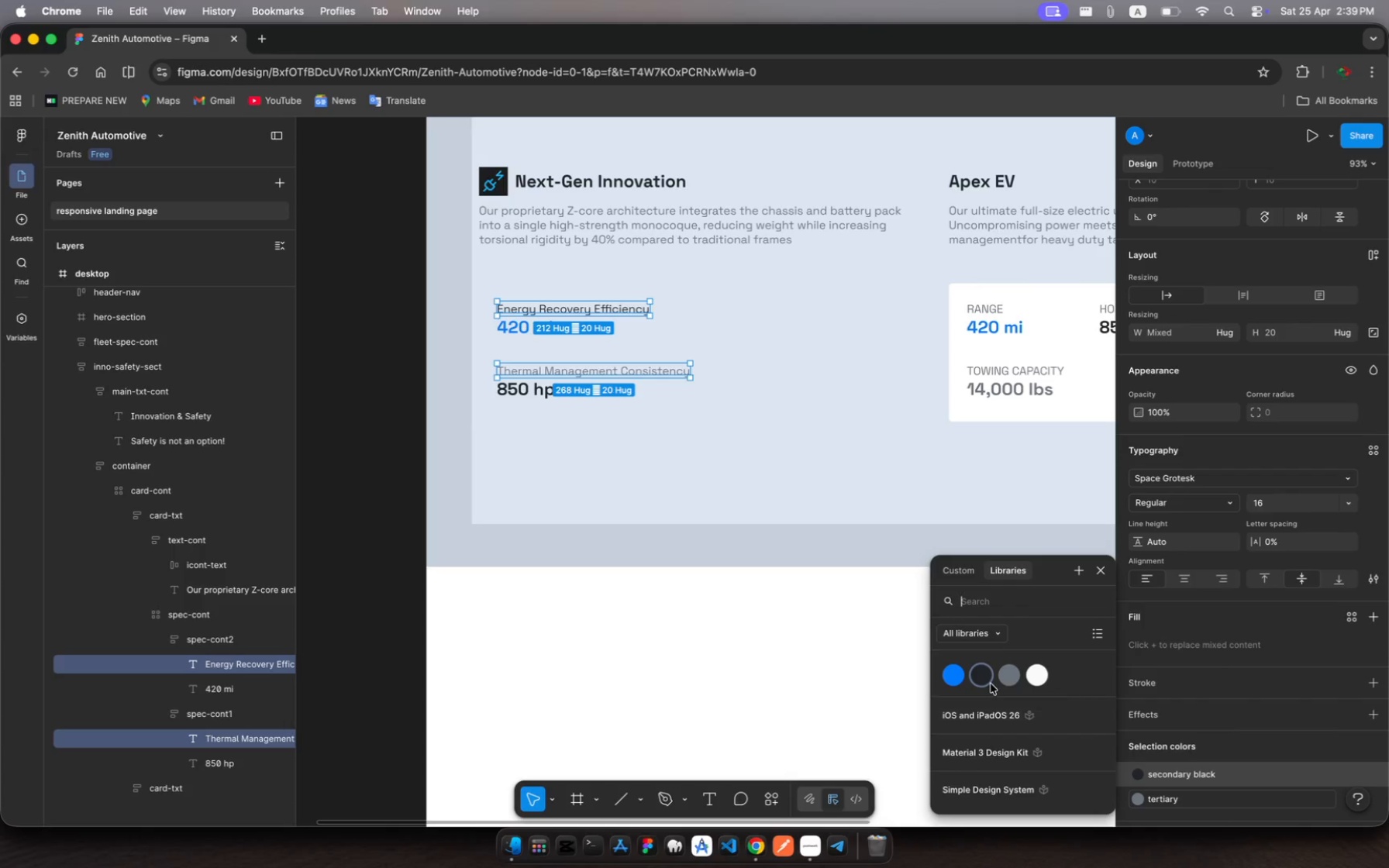 
left_click([985, 677])
 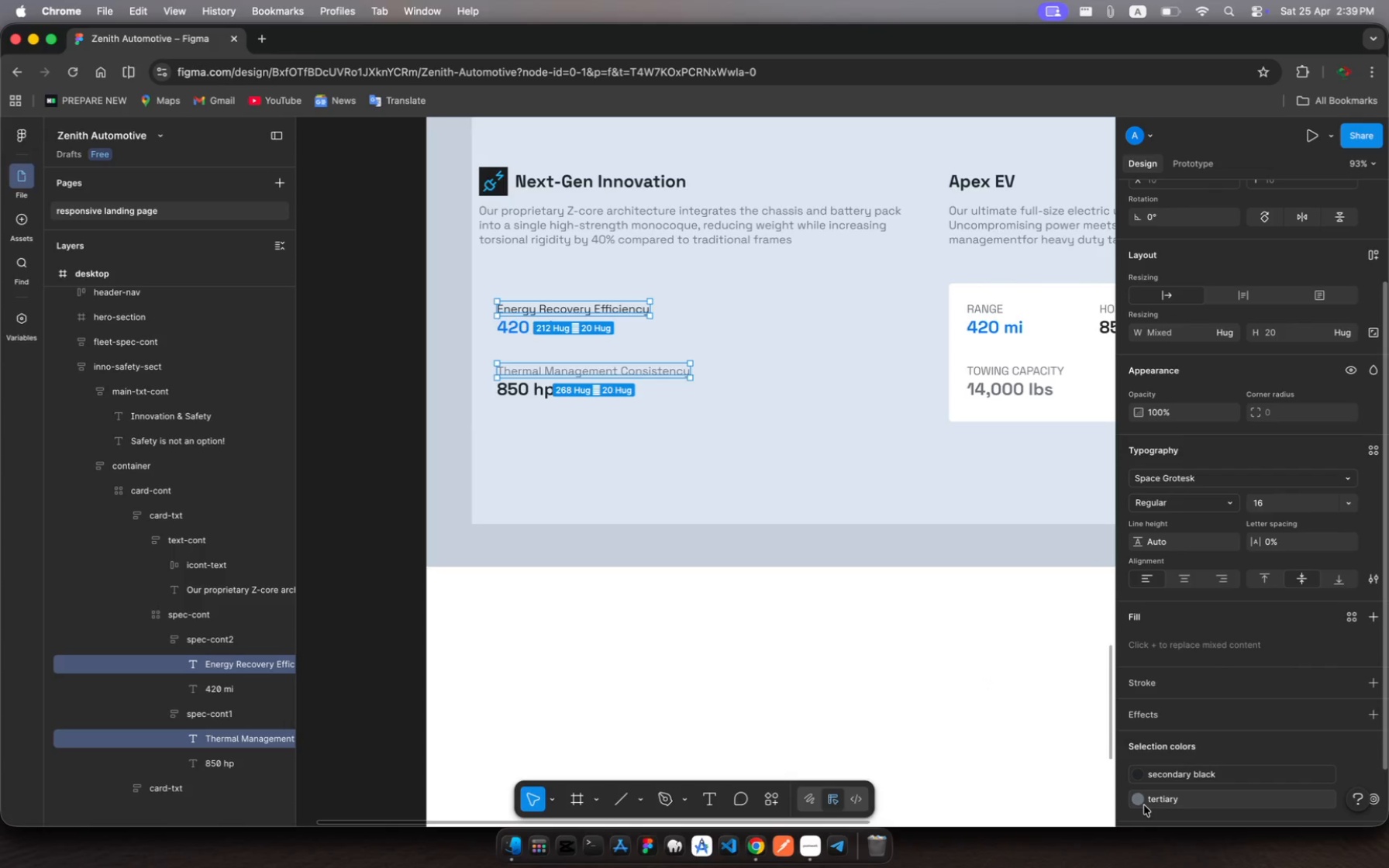 
left_click([1144, 805])
 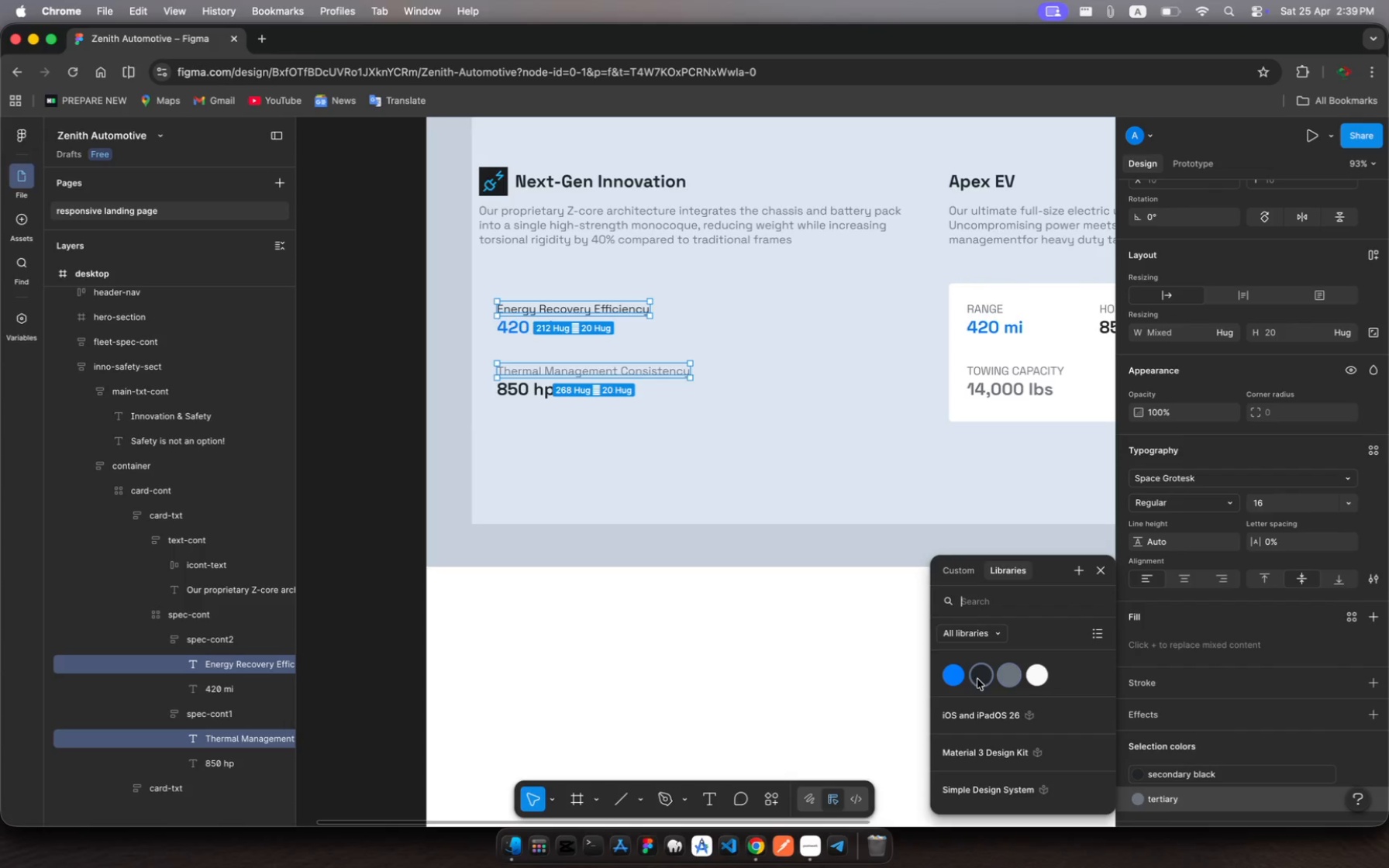 
left_click([982, 679])
 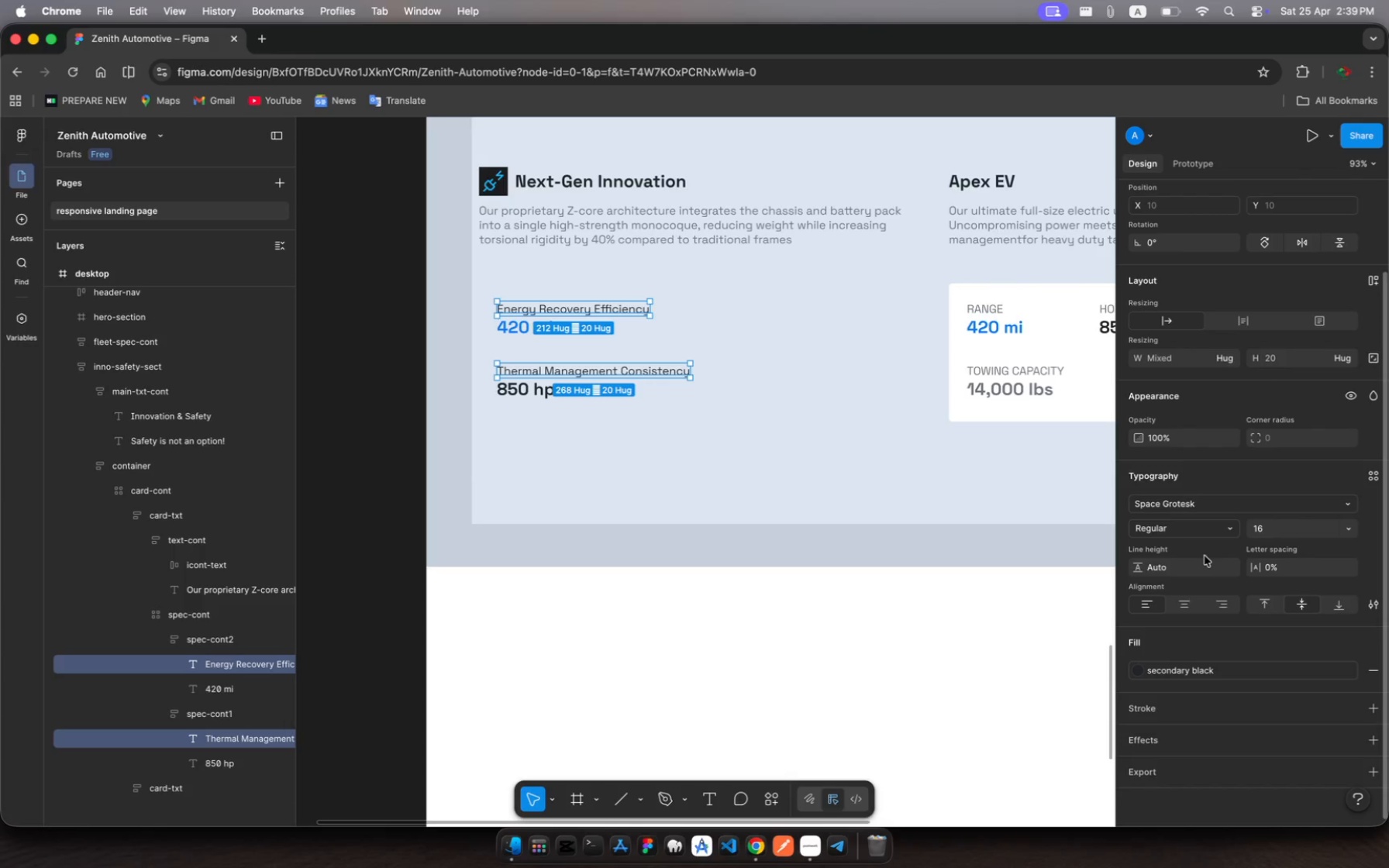 
left_click([1221, 529])
 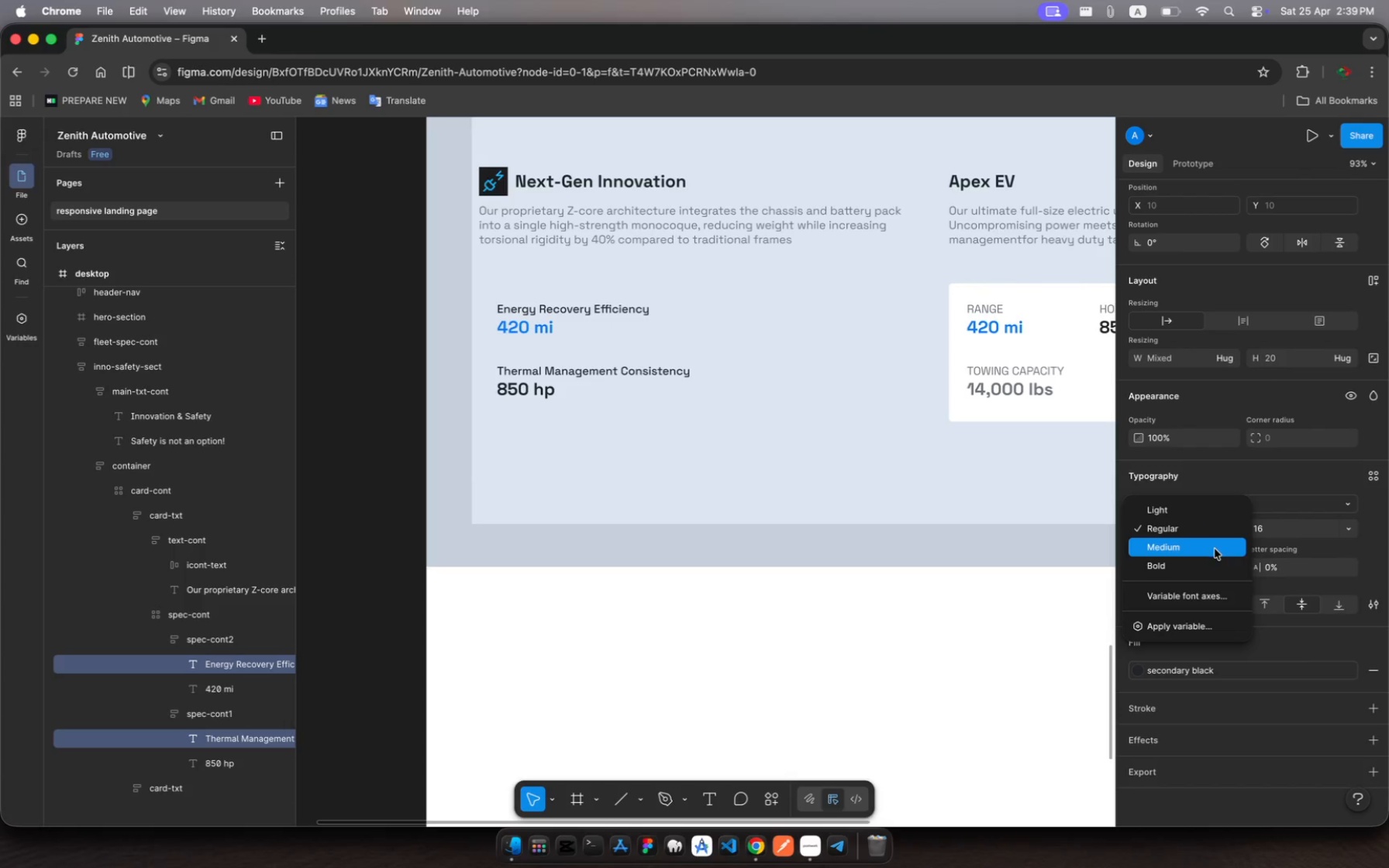 
left_click([1215, 549])
 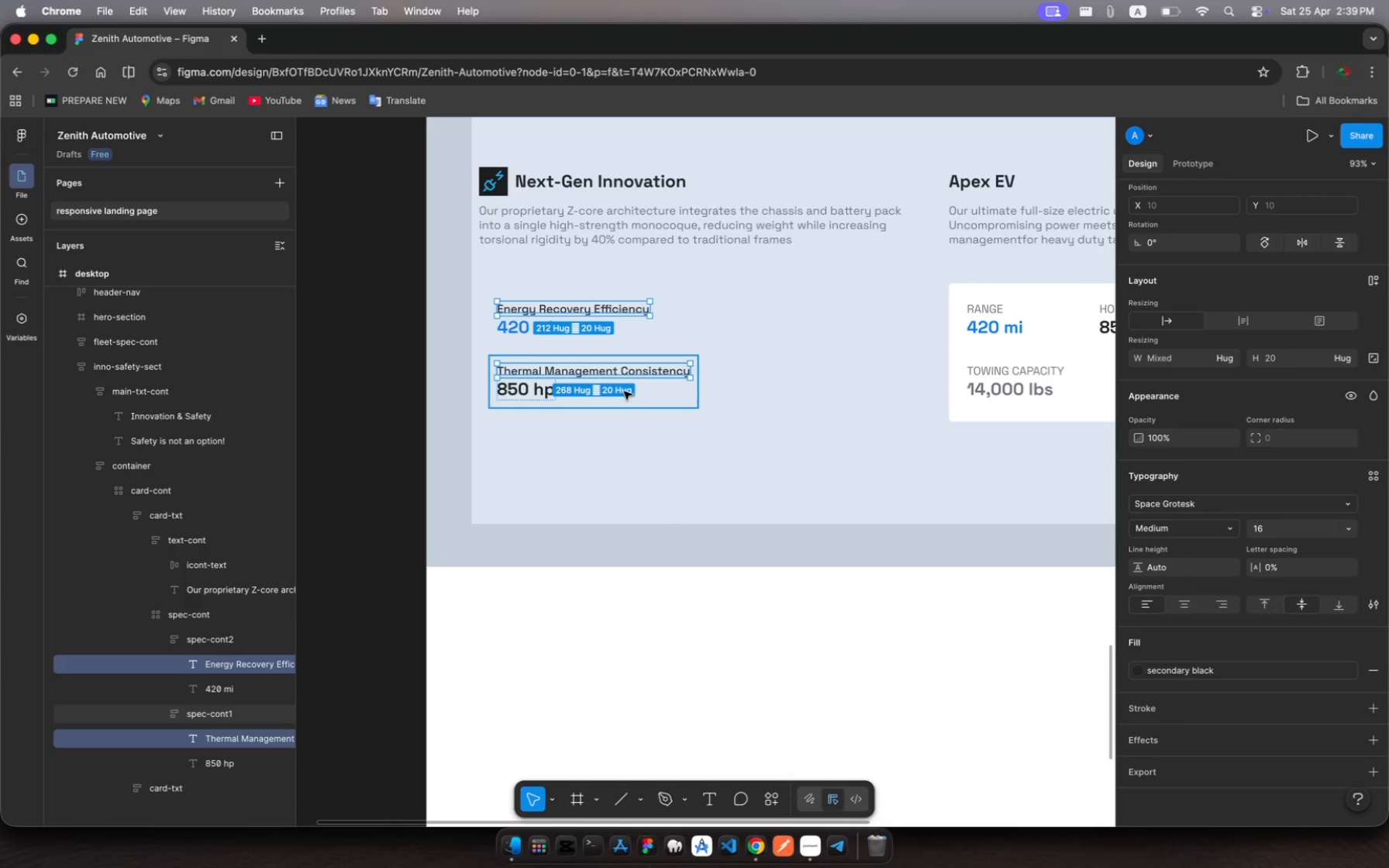 
wait(31.05)
 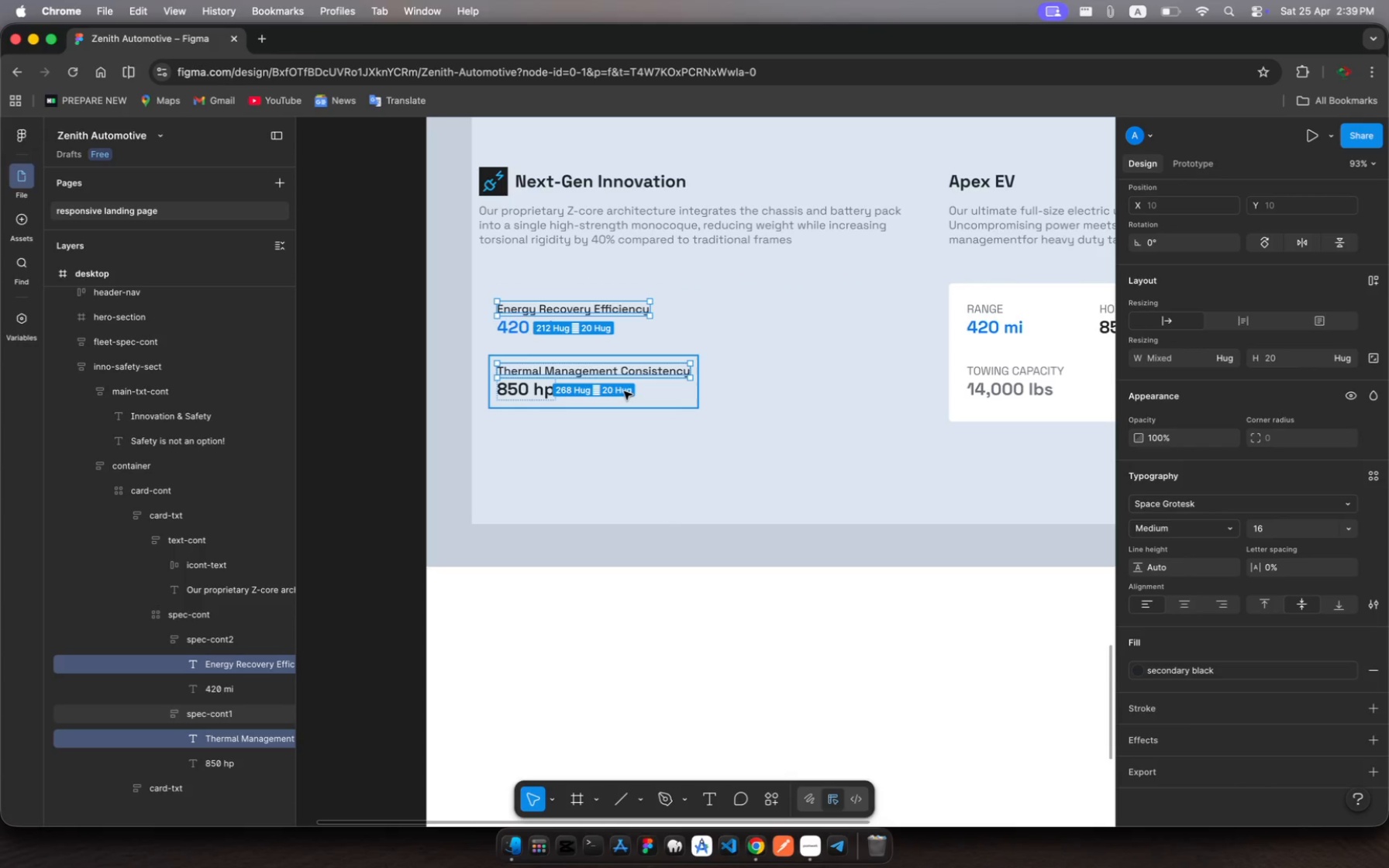 
left_click([21, 227])
 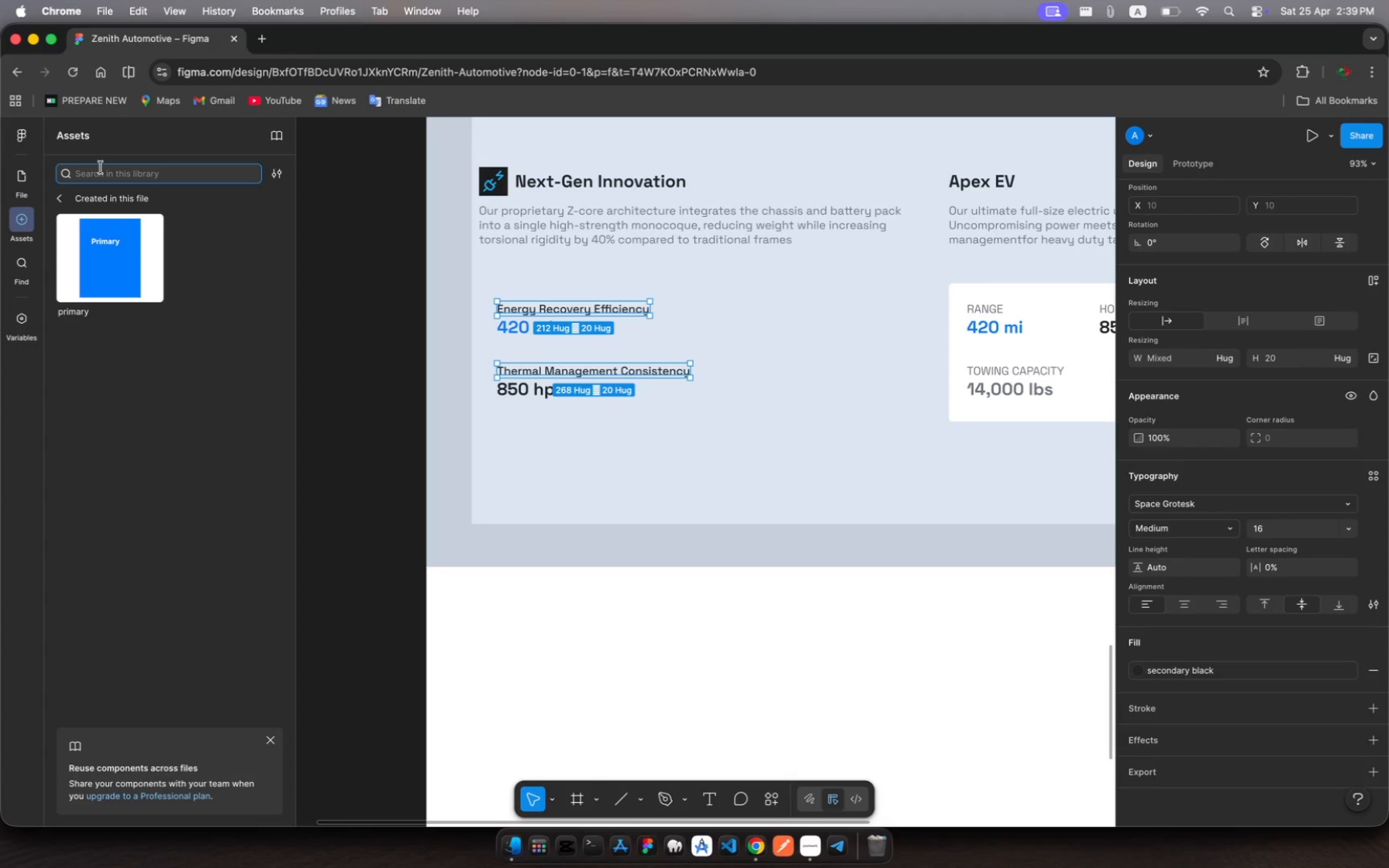 
wait(18.82)
 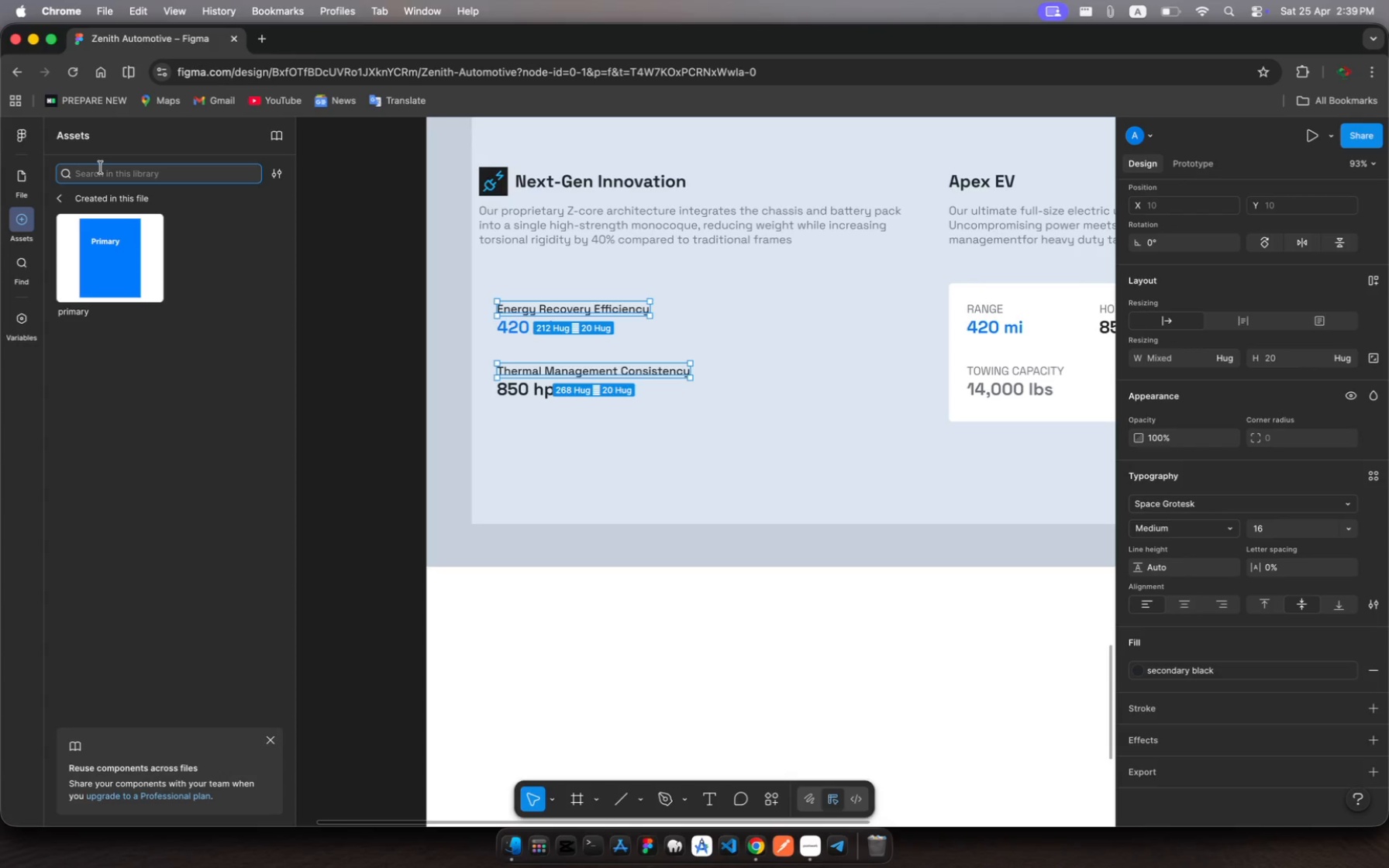 
left_click([281, 172])
 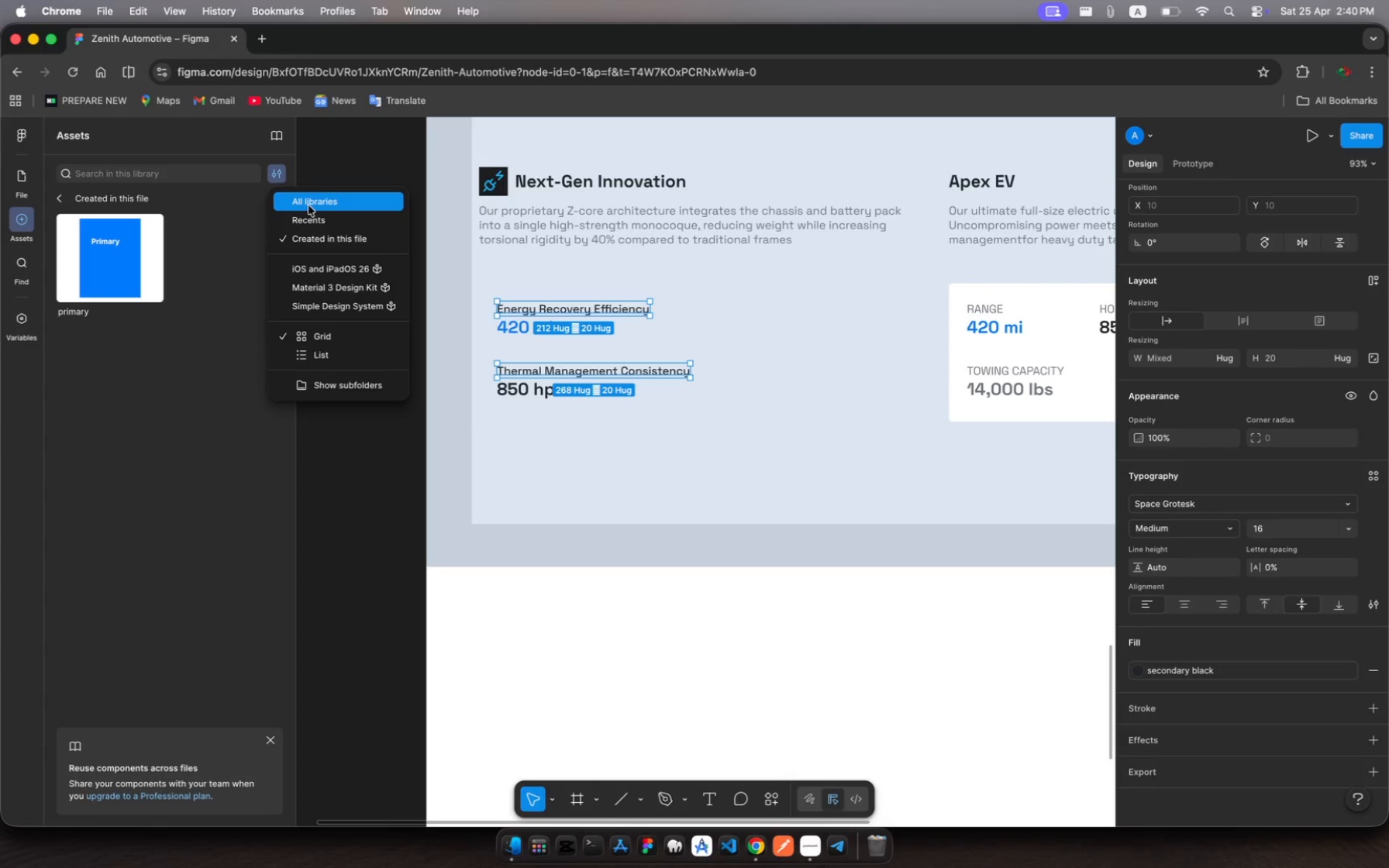 
left_click([308, 205])
 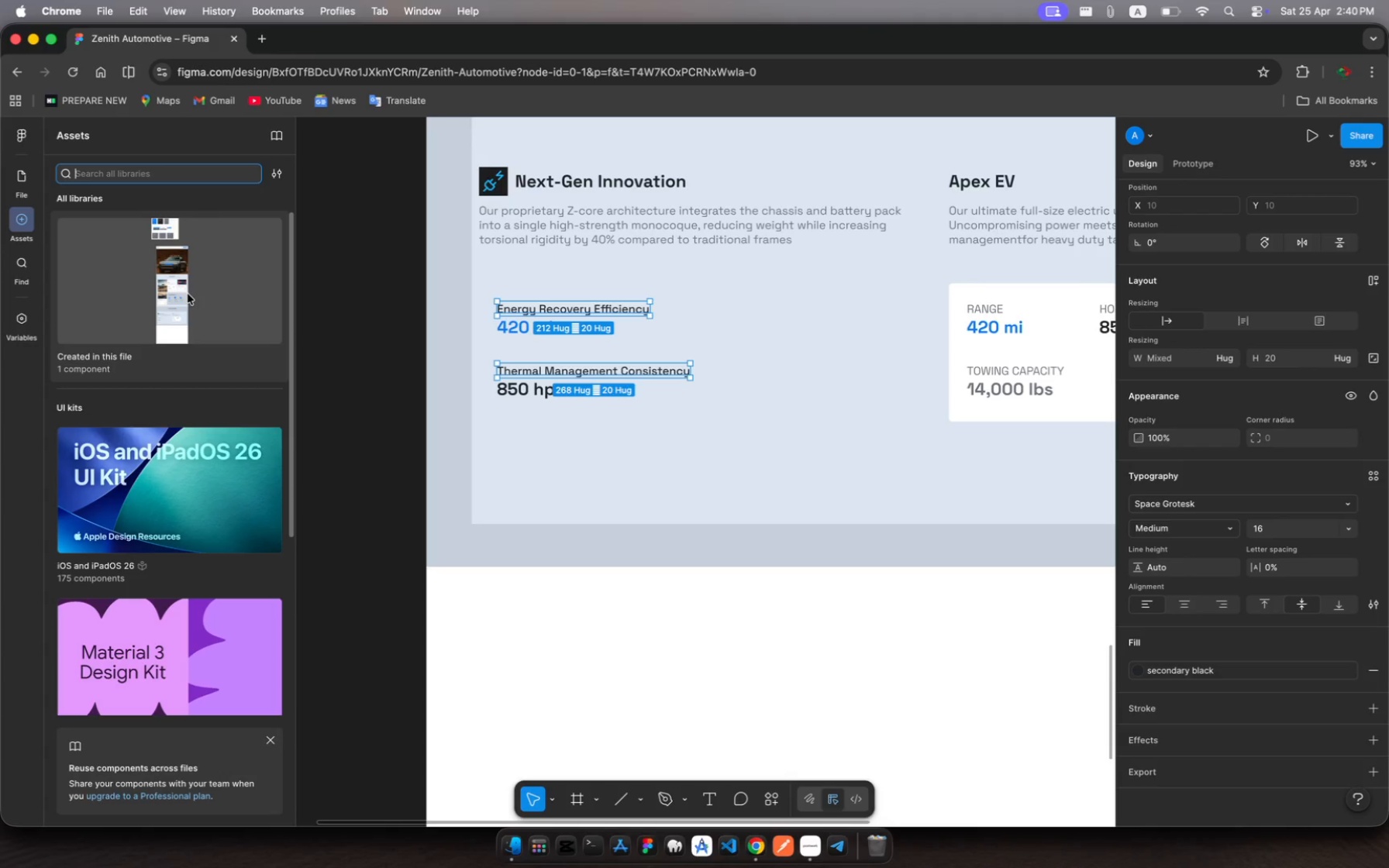 
type(progress)
 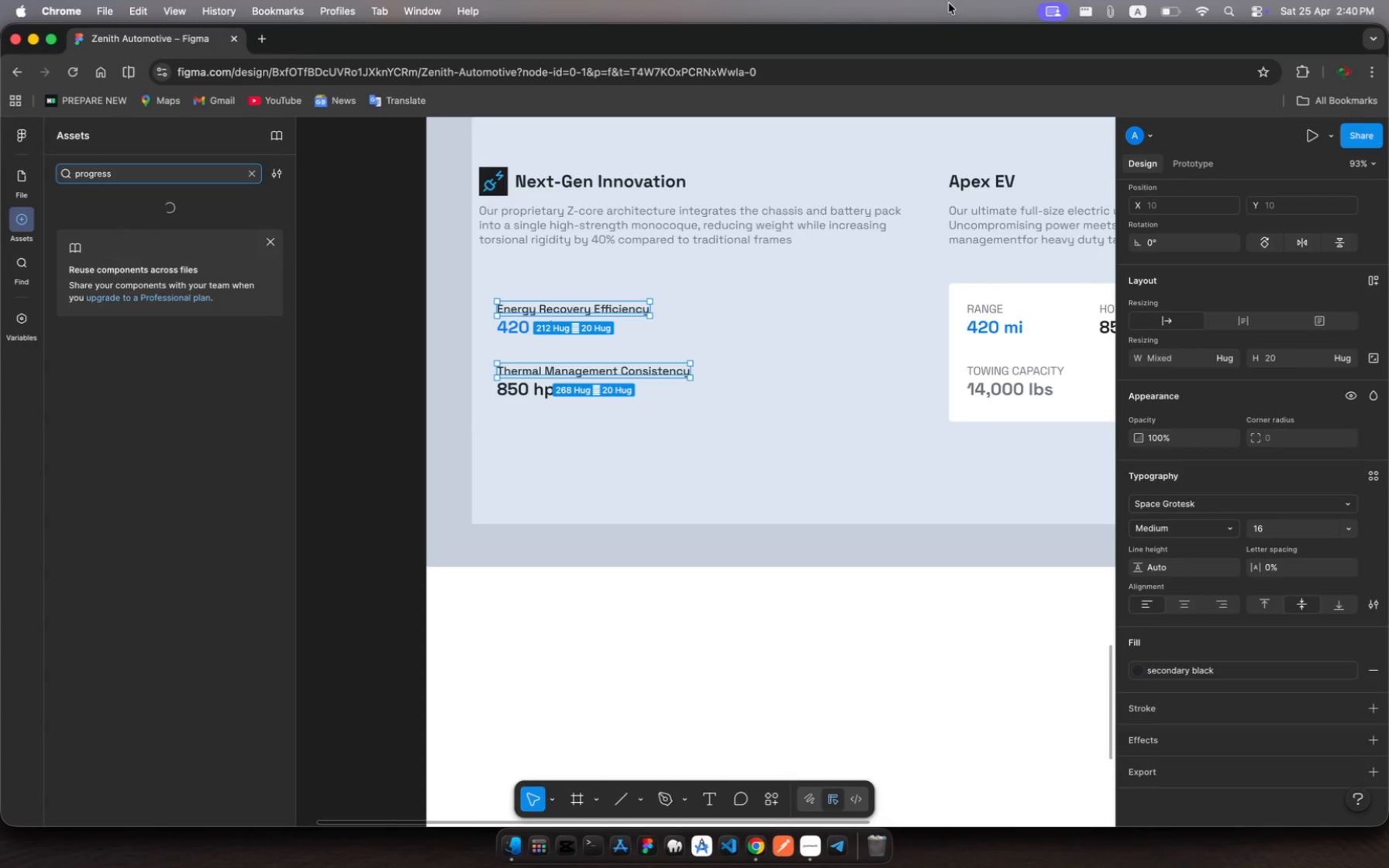 
wait(6.18)
 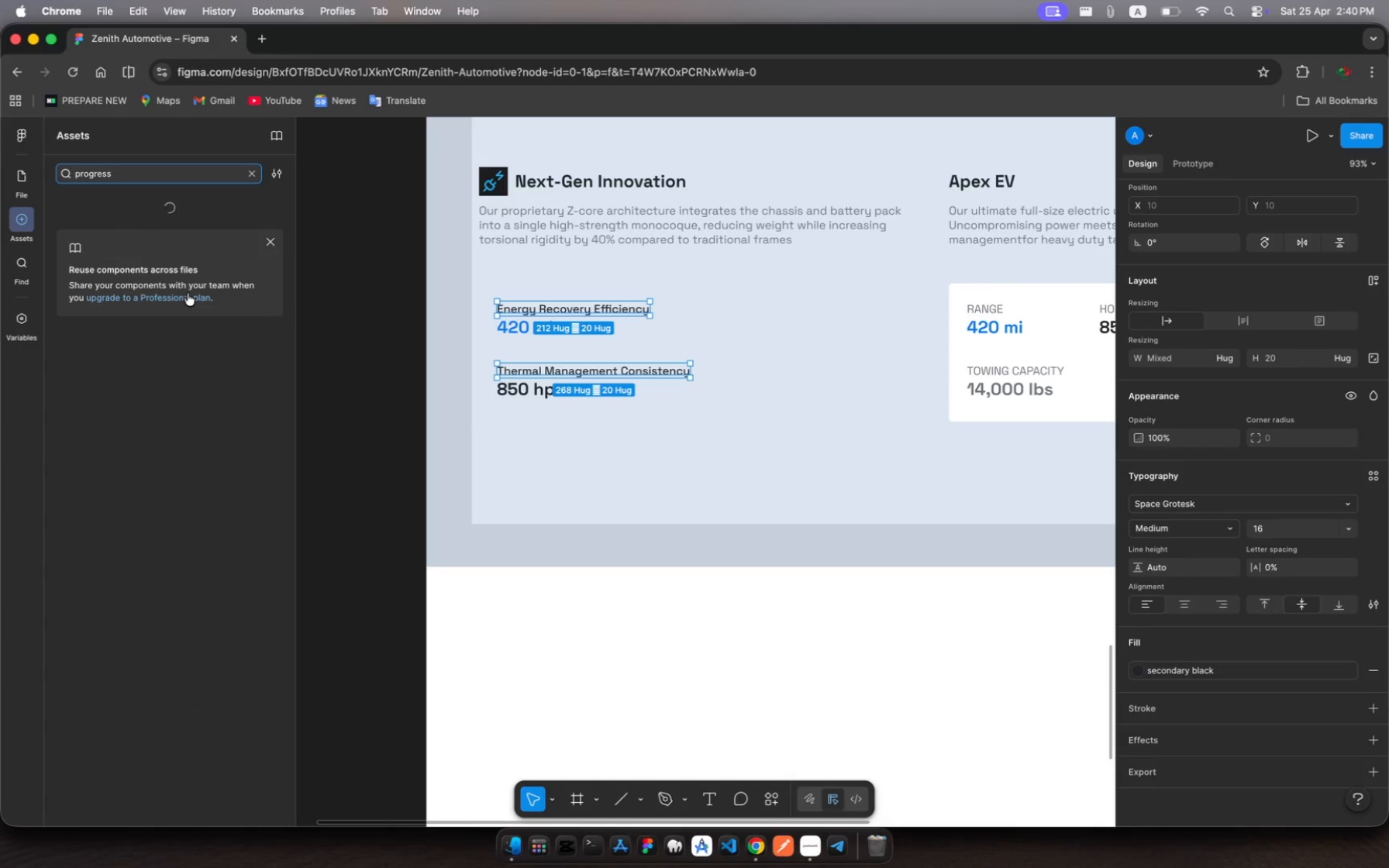 
left_click([1168, 9])
 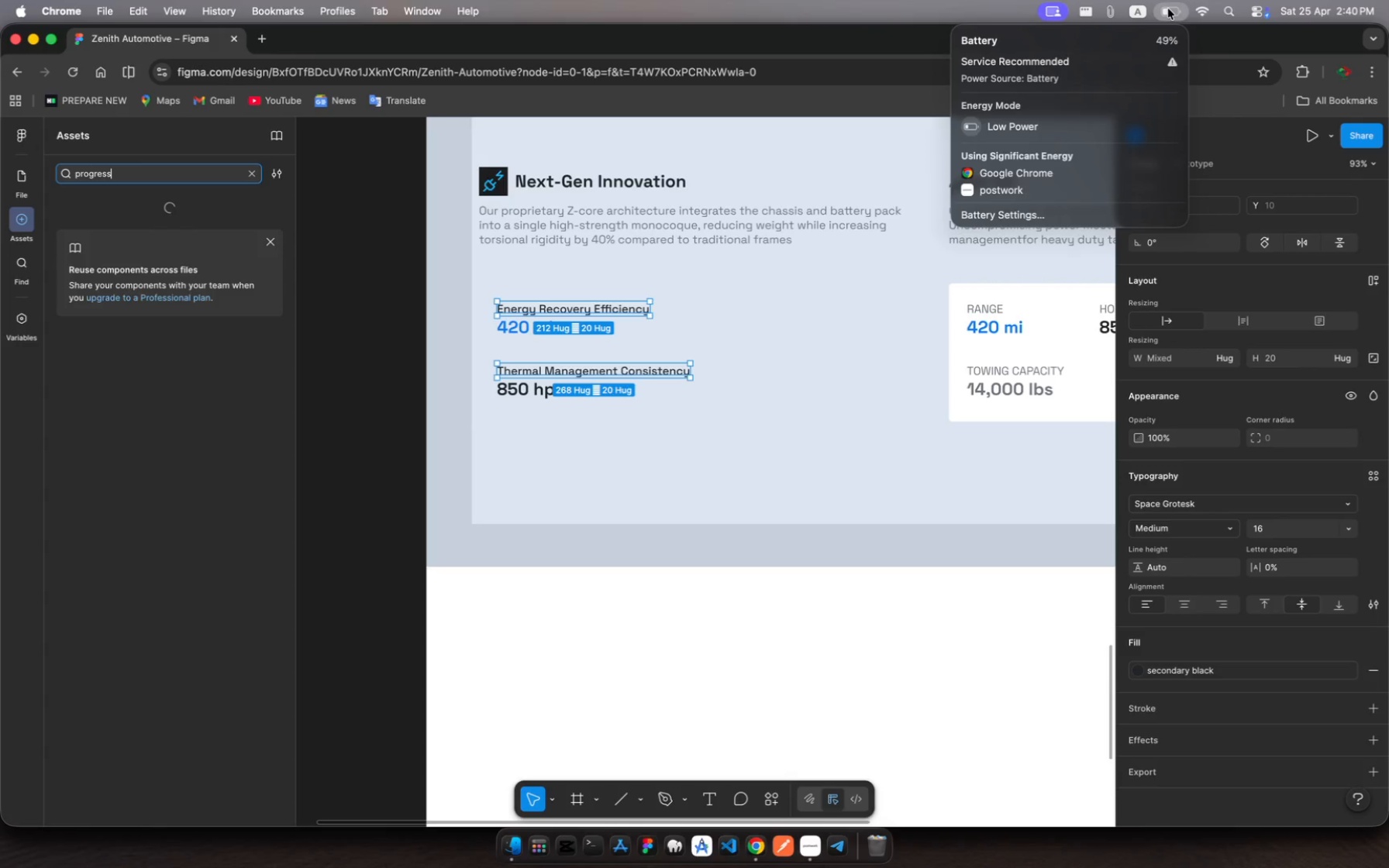 
left_click([1168, 9])
 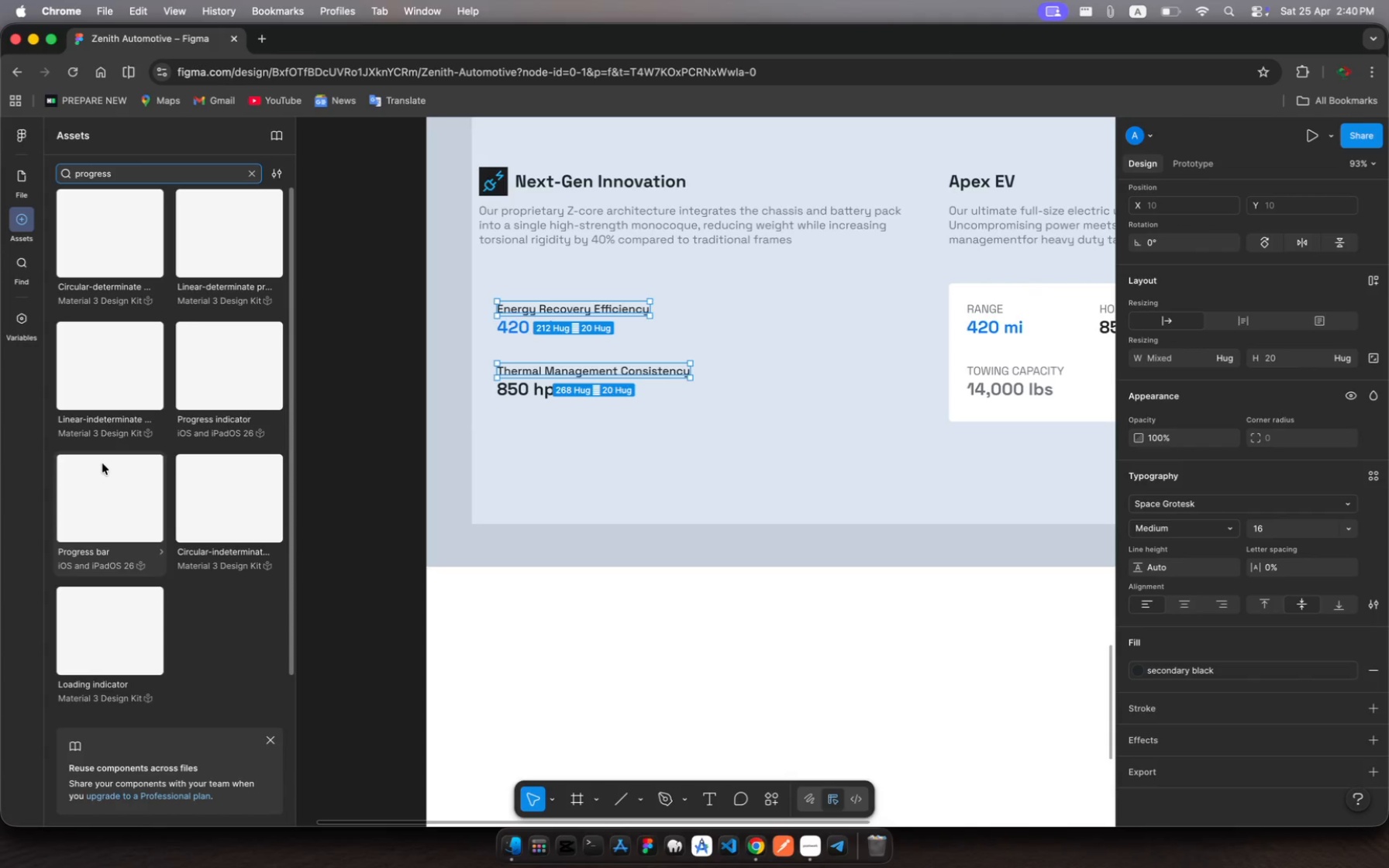 
type( bar)
 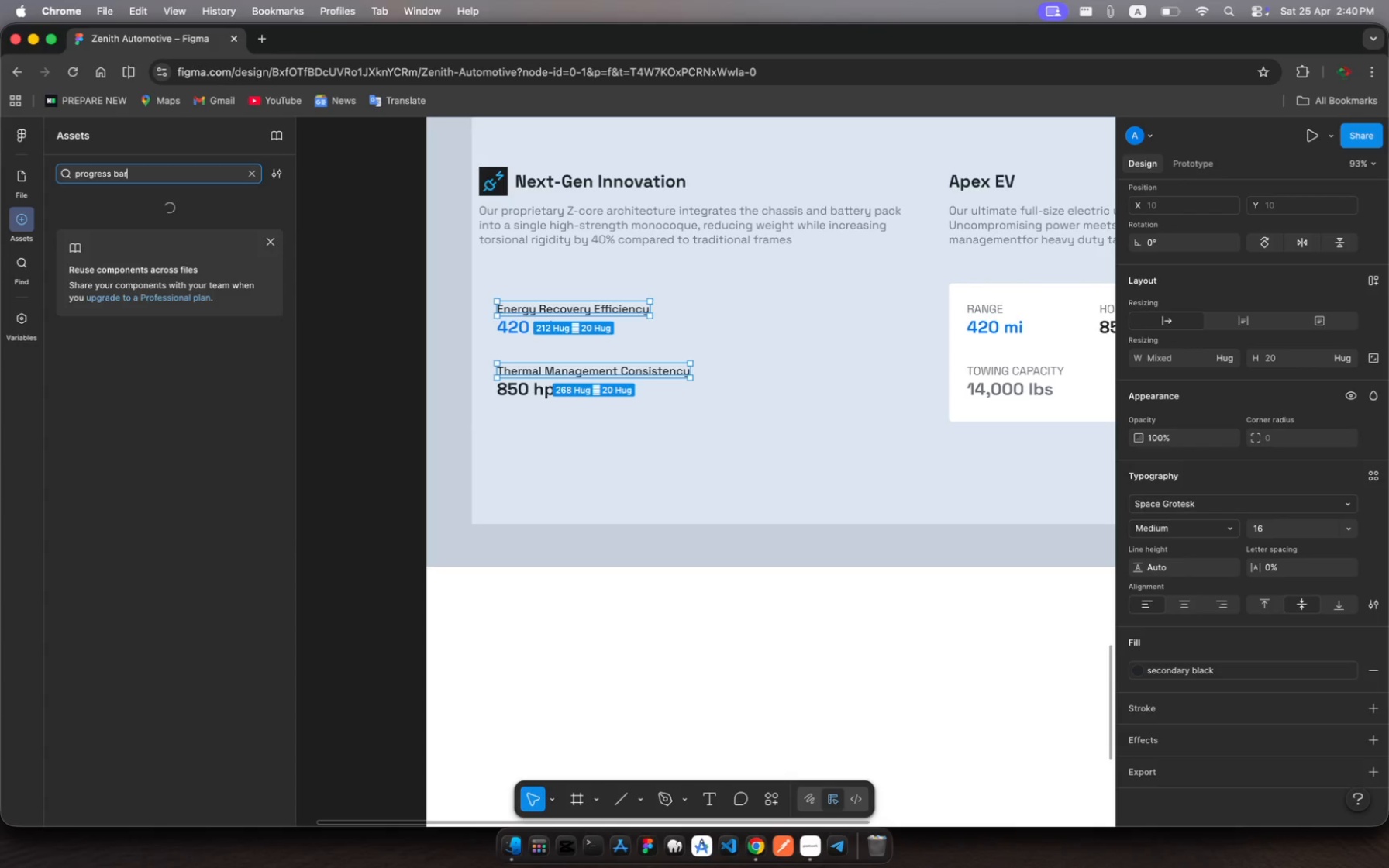 
key(Enter)
 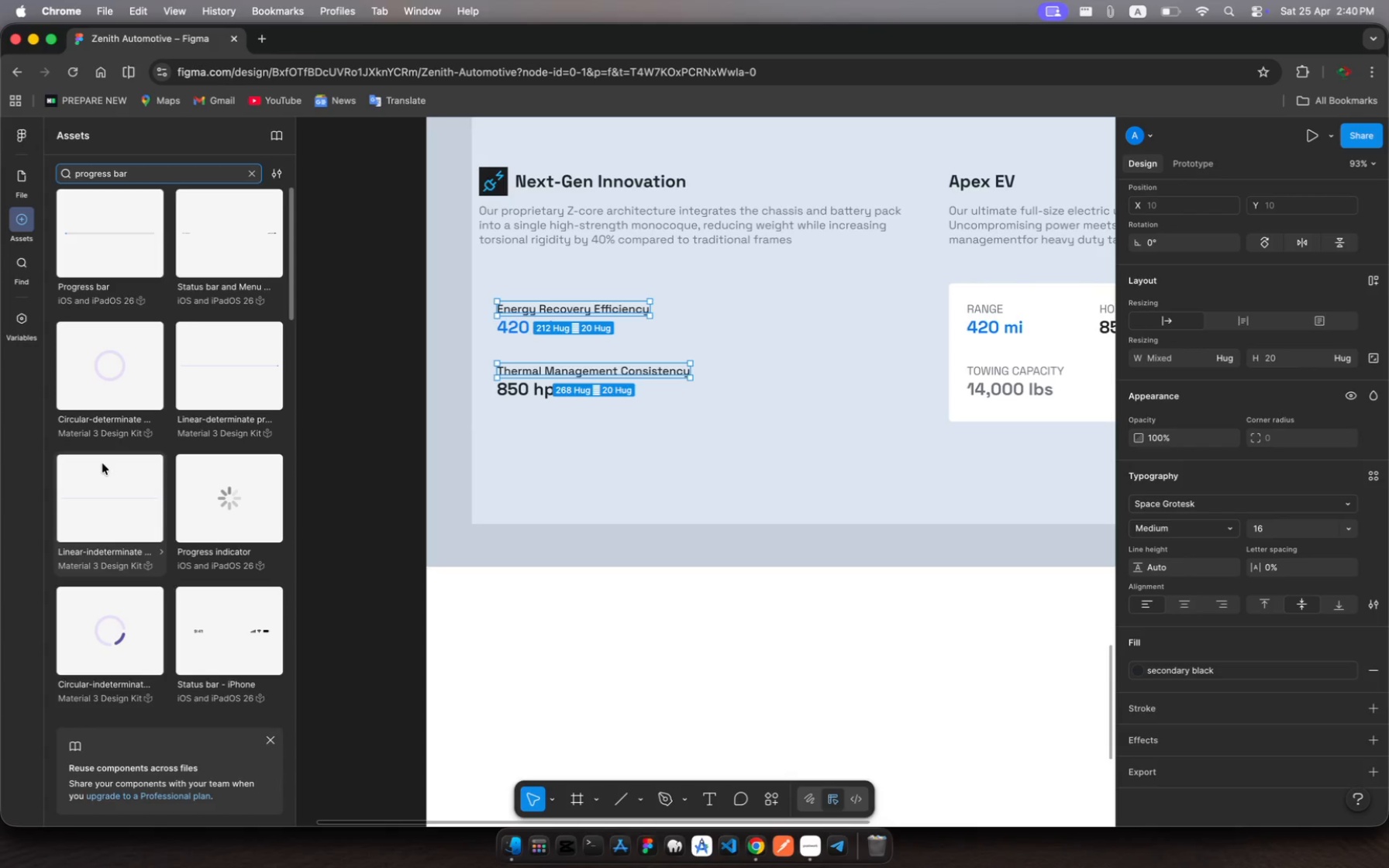 
wait(10.47)
 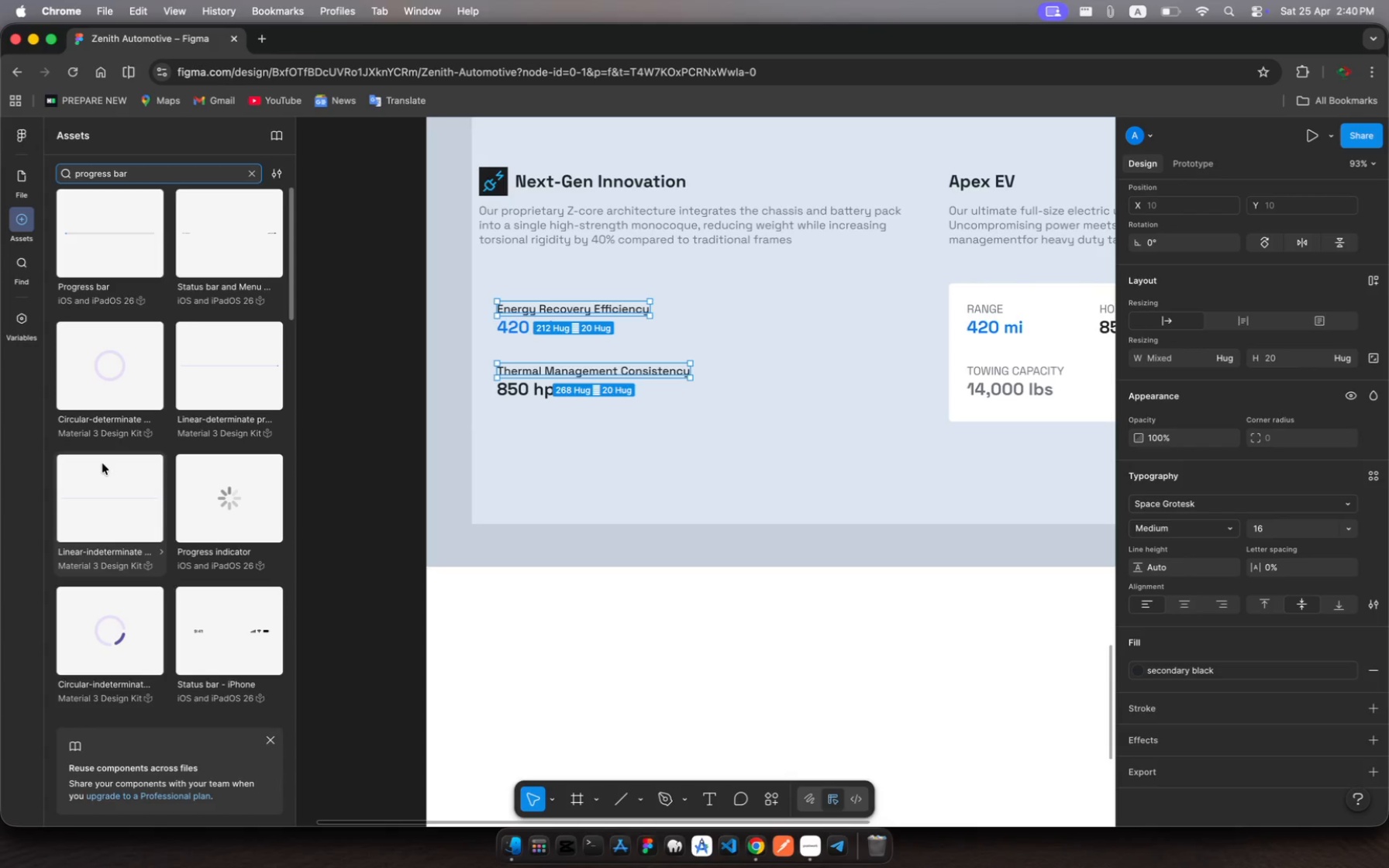 
left_click([97, 241])
 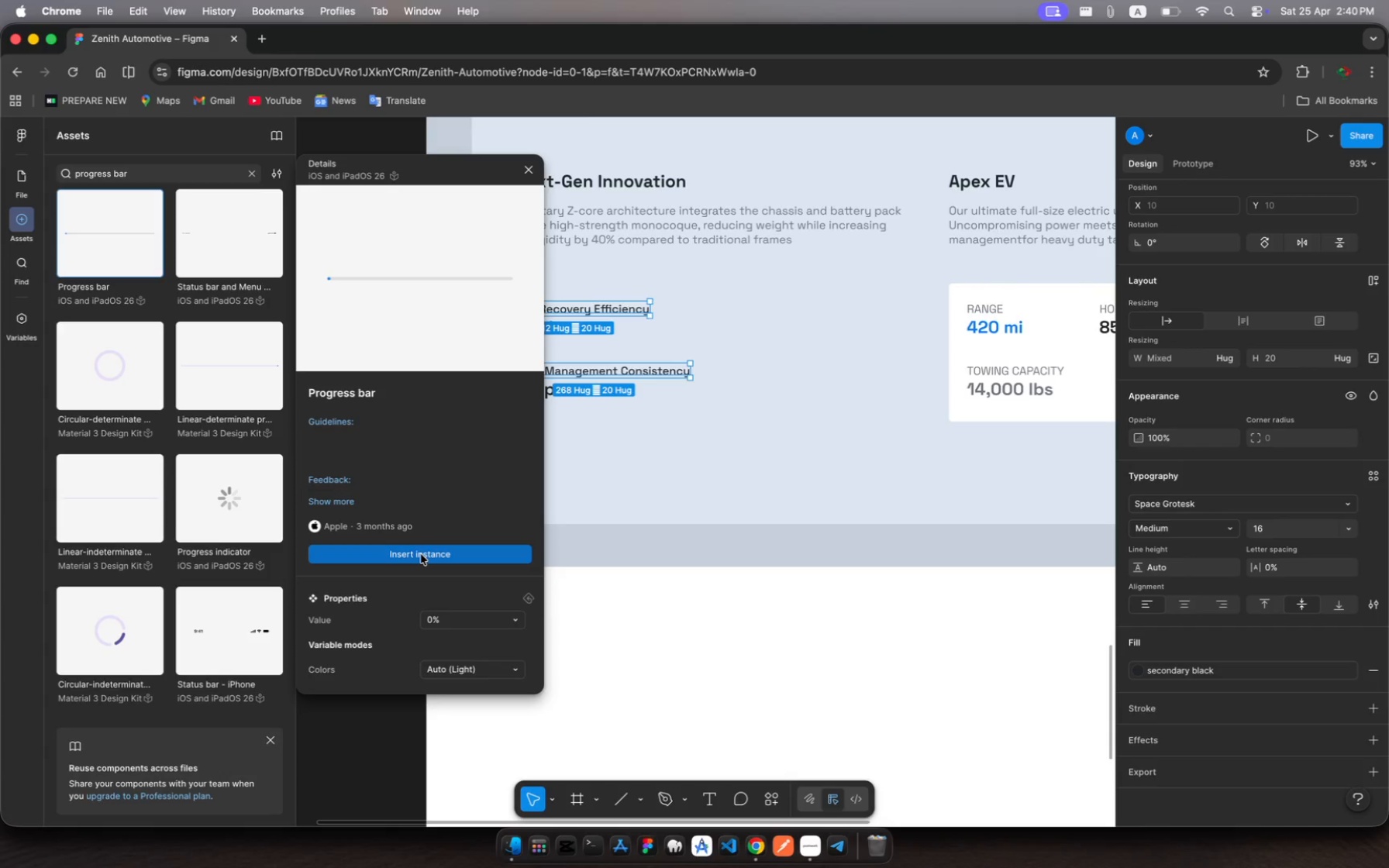 
wait(5.15)
 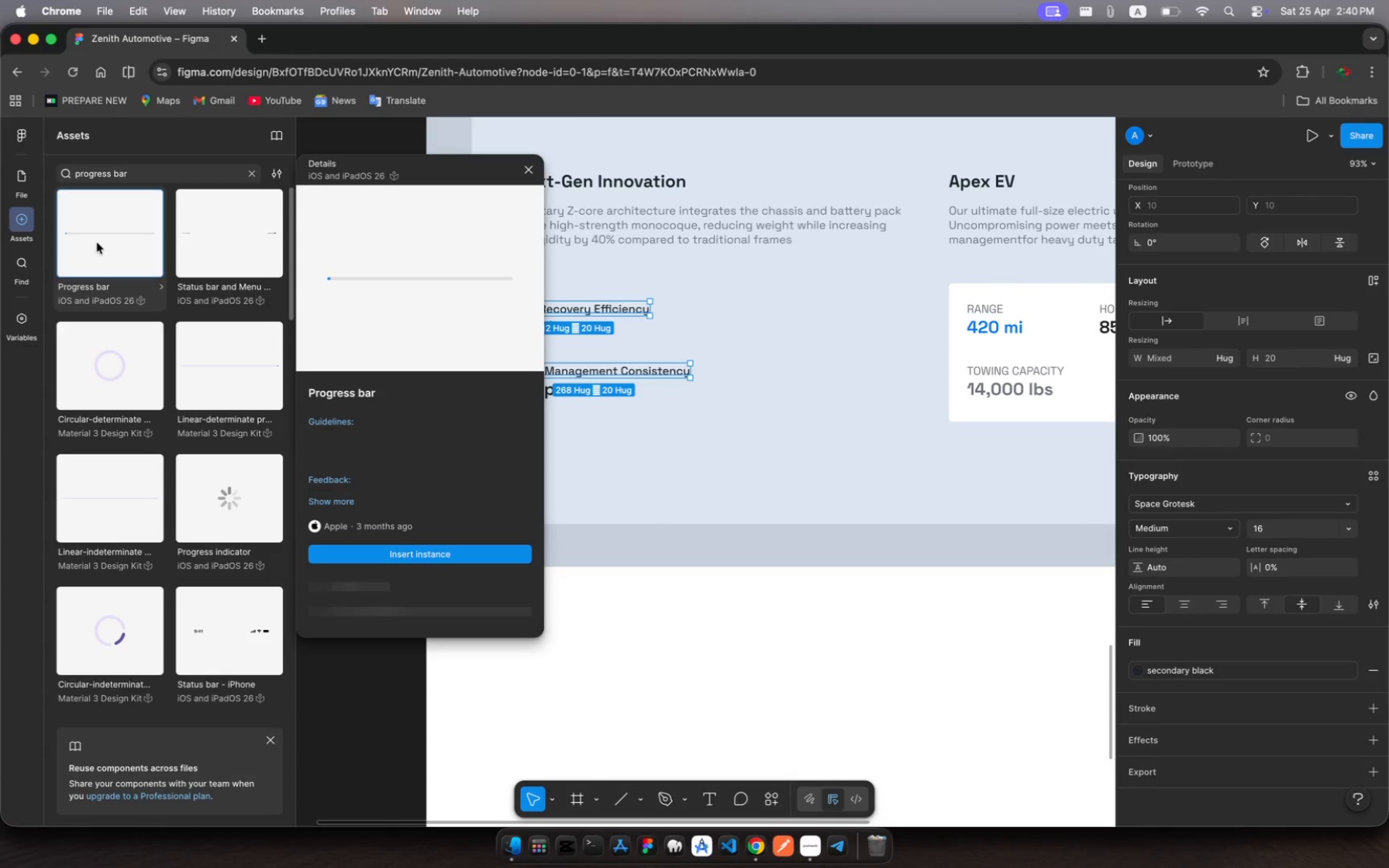 
left_click([440, 618])
 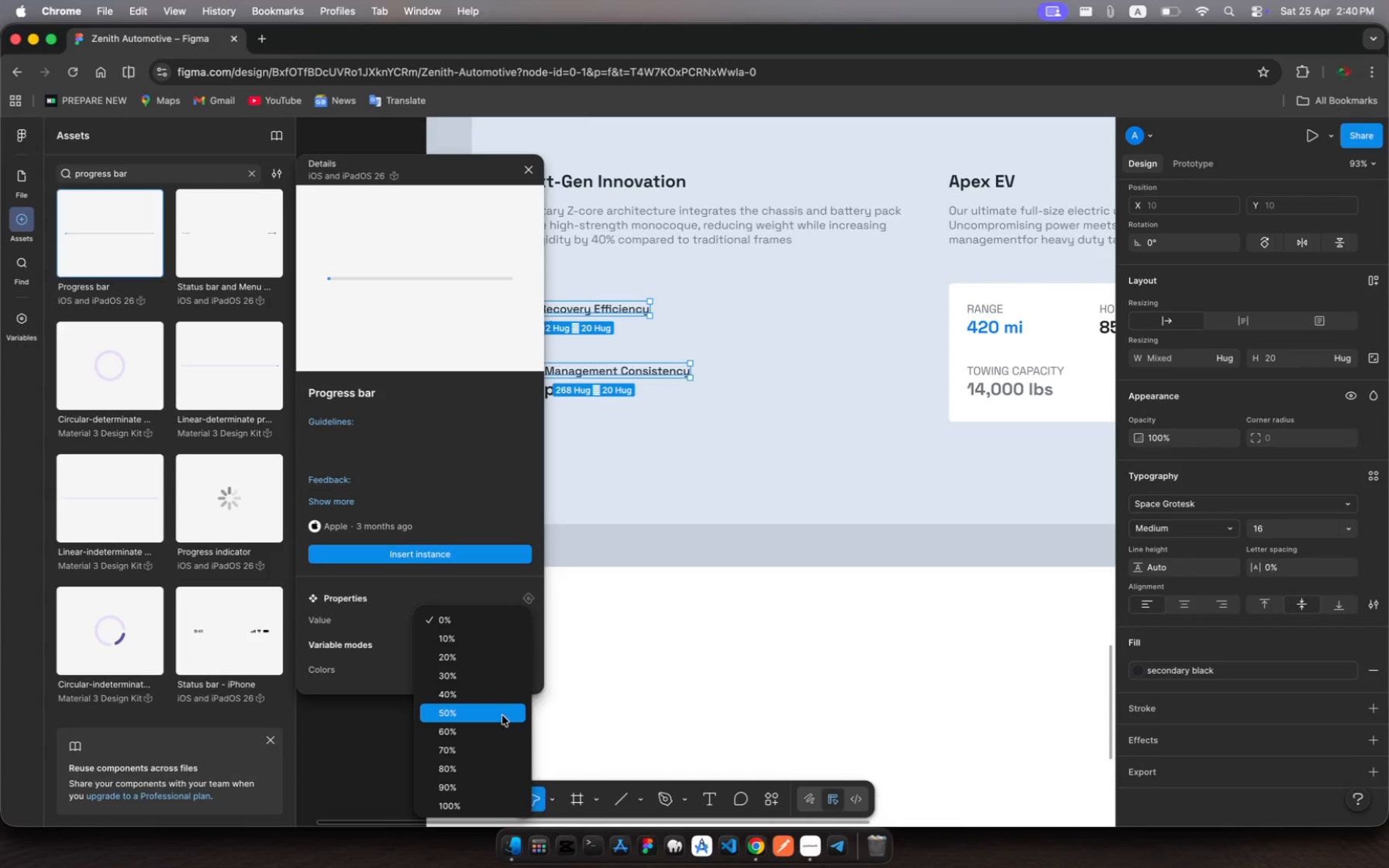 
scroll: coordinate [457, 670], scroll_direction: down, amount: 9.0
 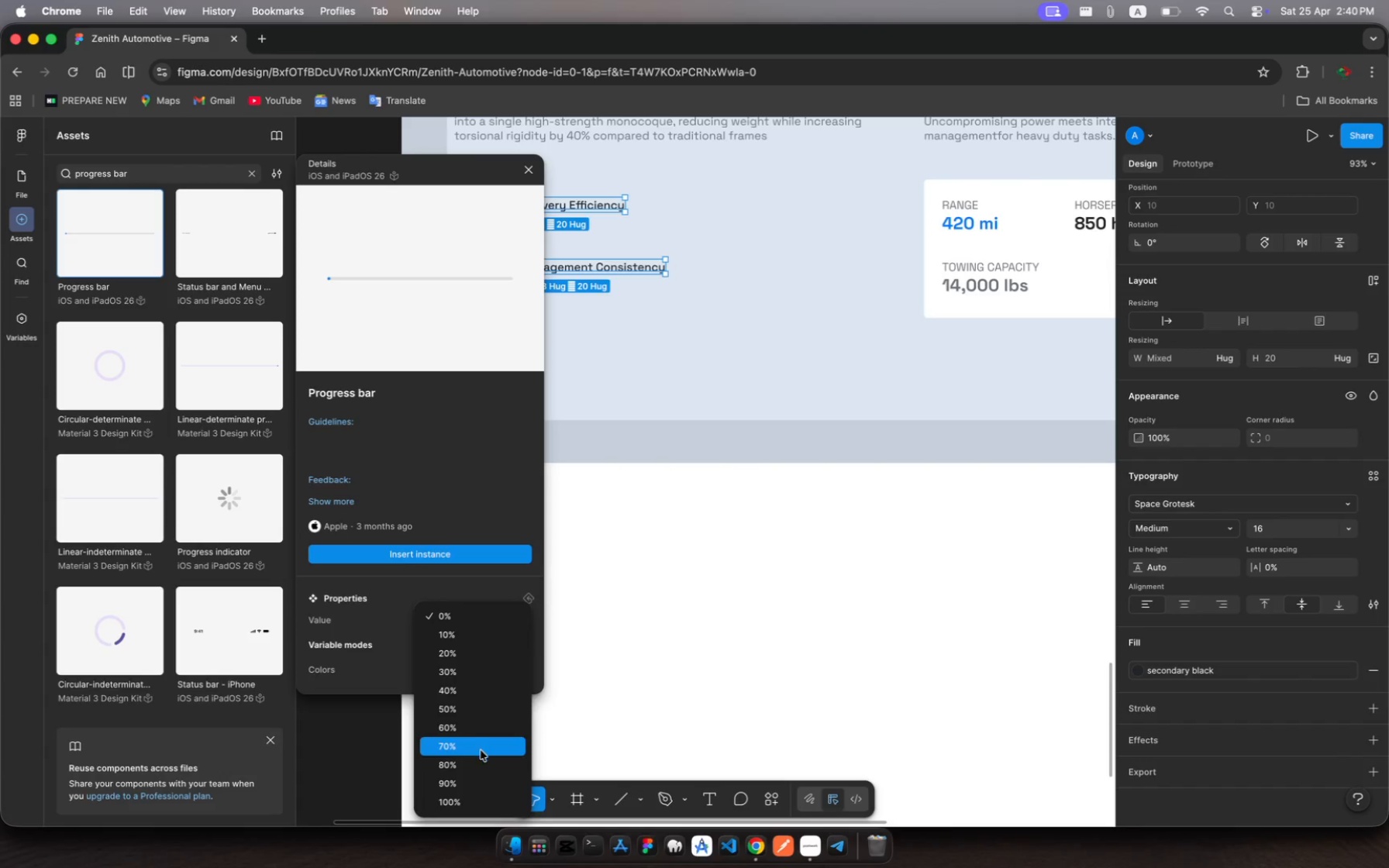 
left_click([487, 777])
 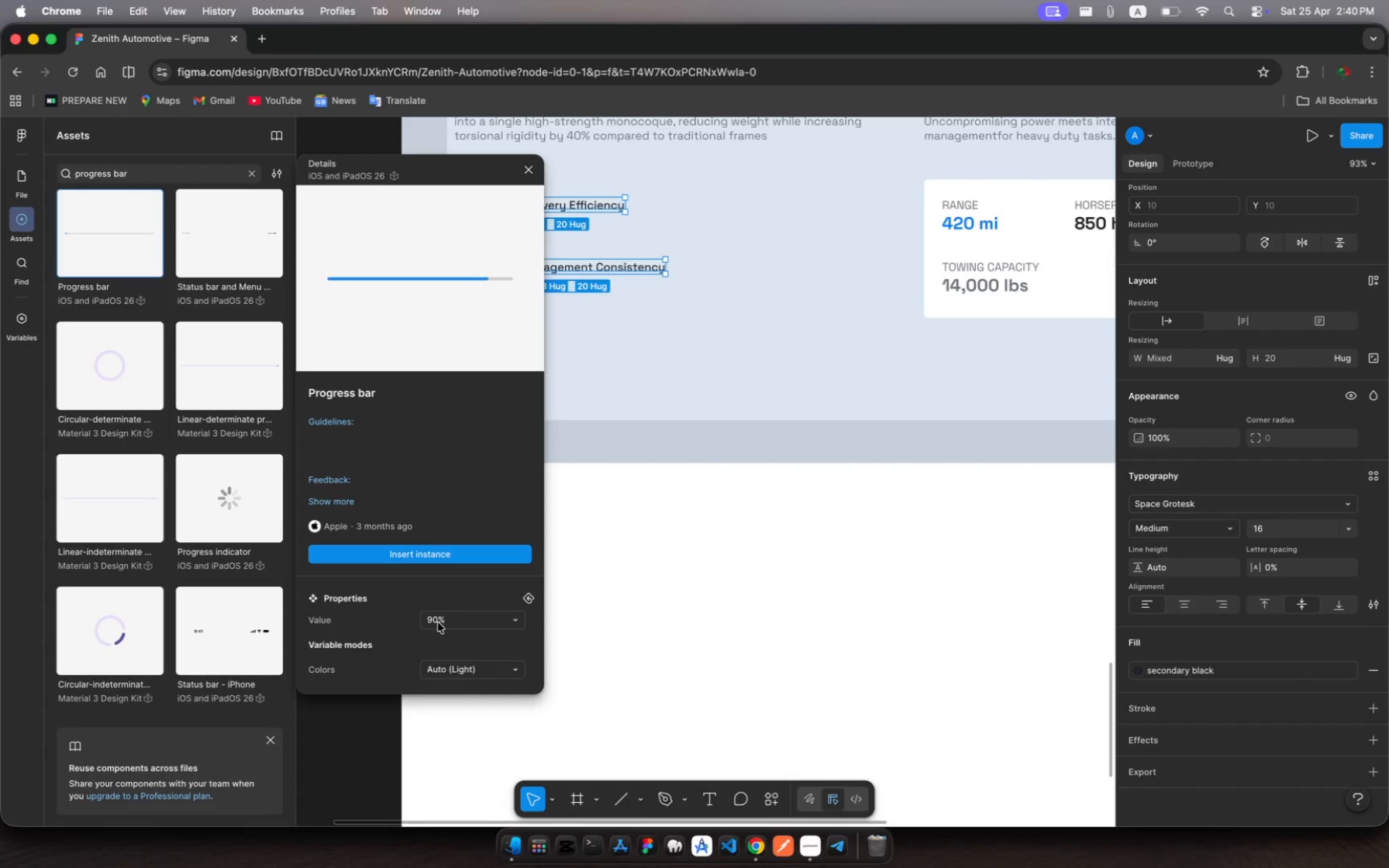 
mouse_move([446, 642])
 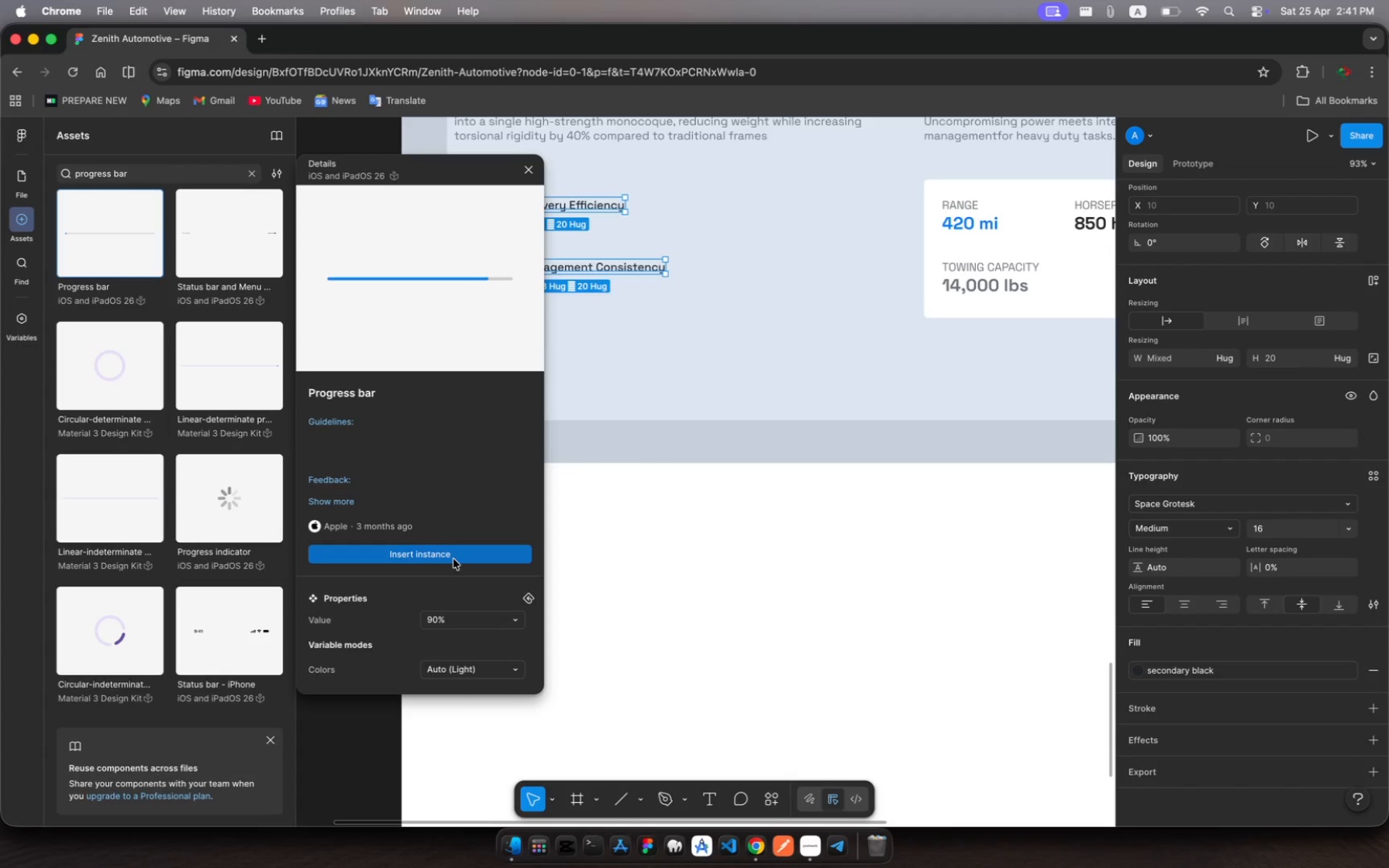 
left_click([453, 559])
 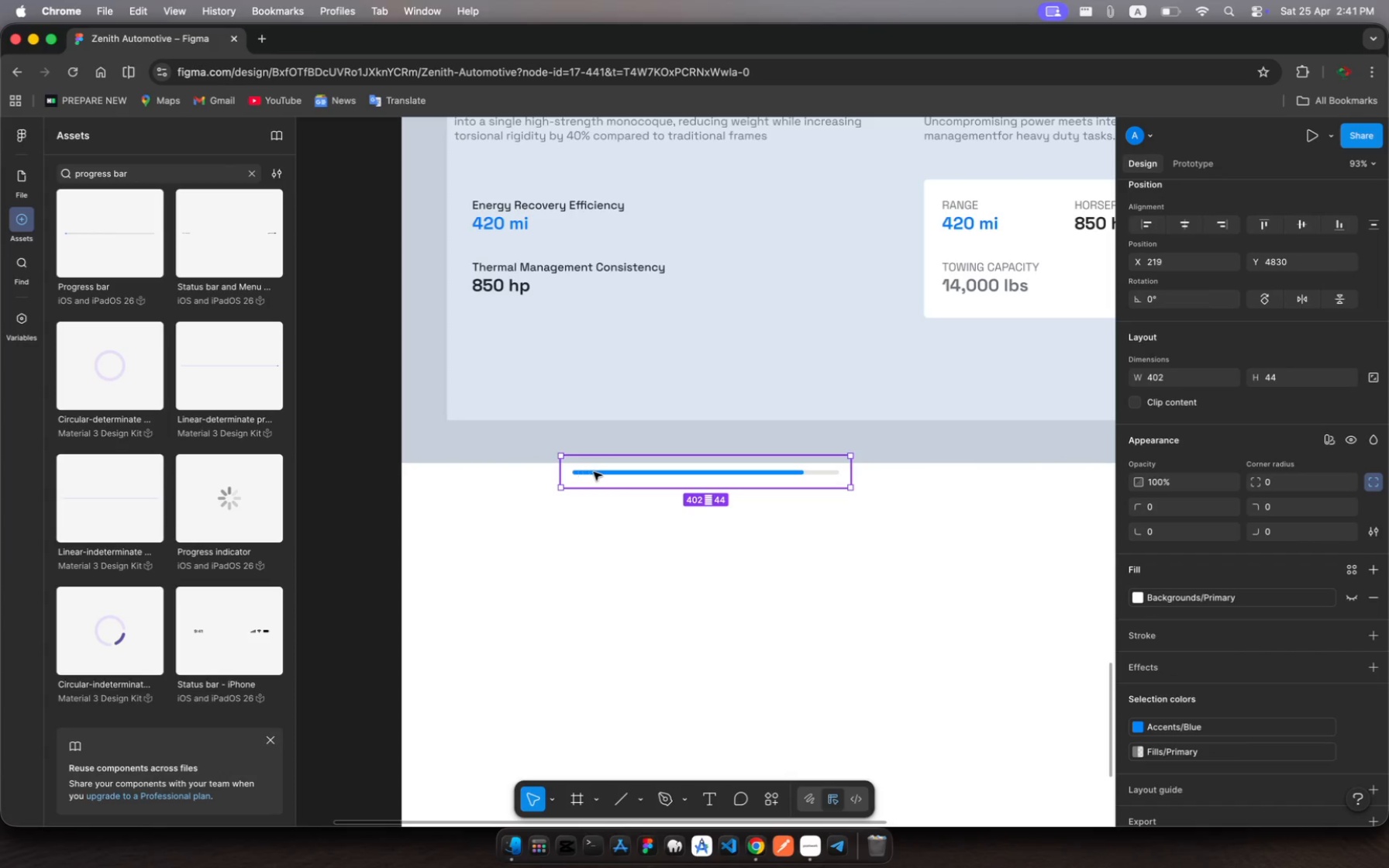 
left_click_drag(start_coordinate=[595, 472], to_coordinate=[501, 227])
 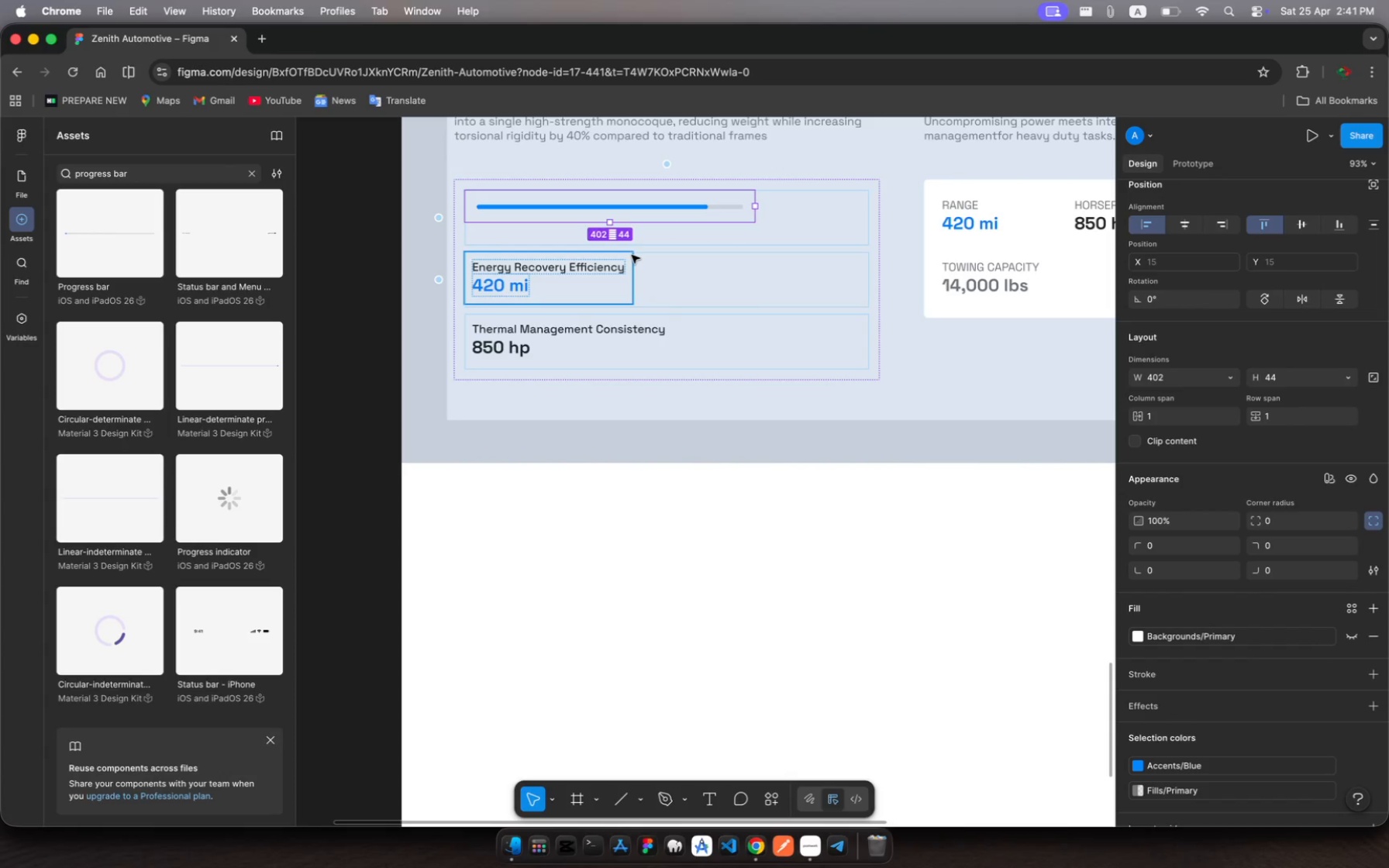 
key(Meta+Z)
 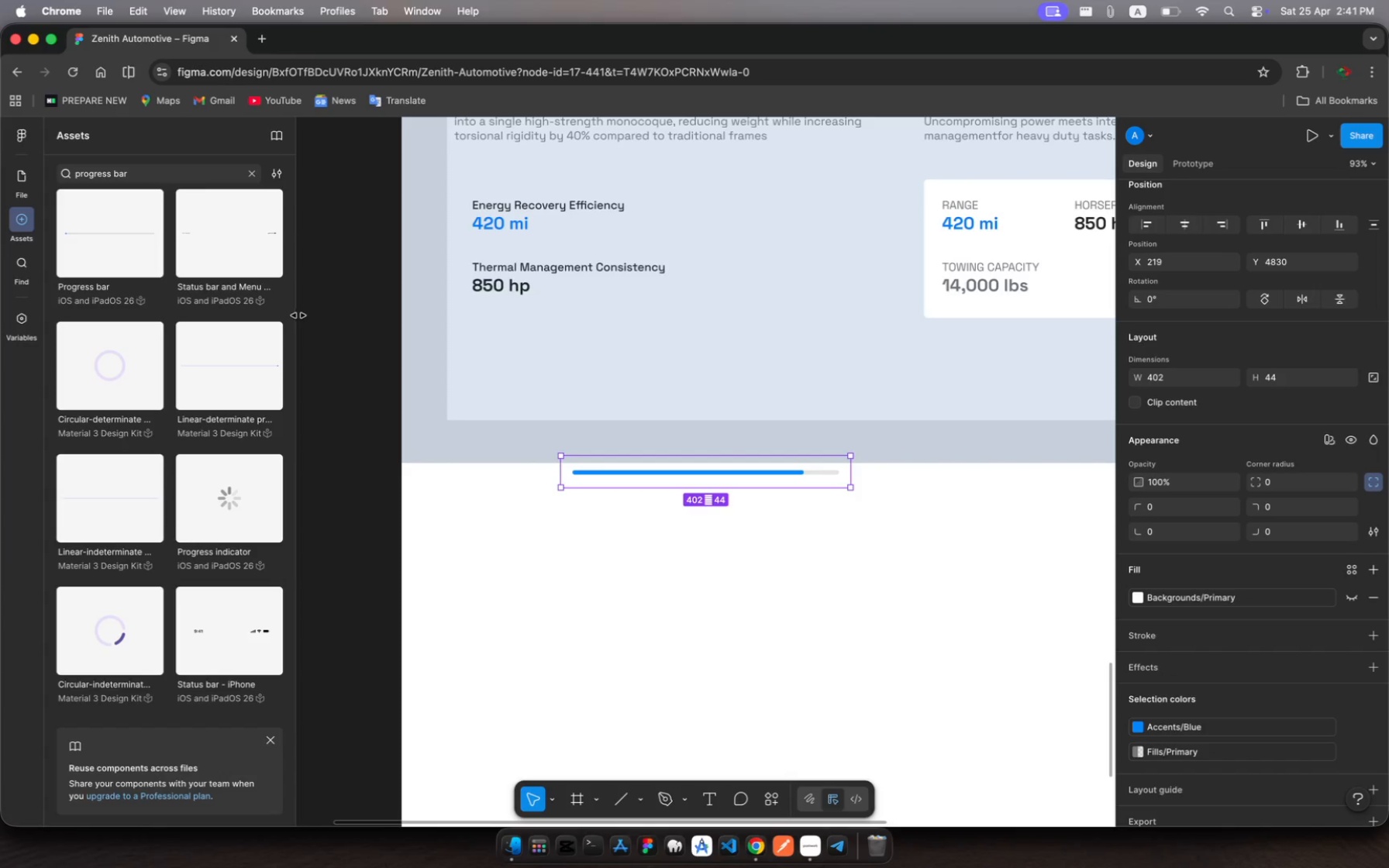 
mouse_move([16, 185])
 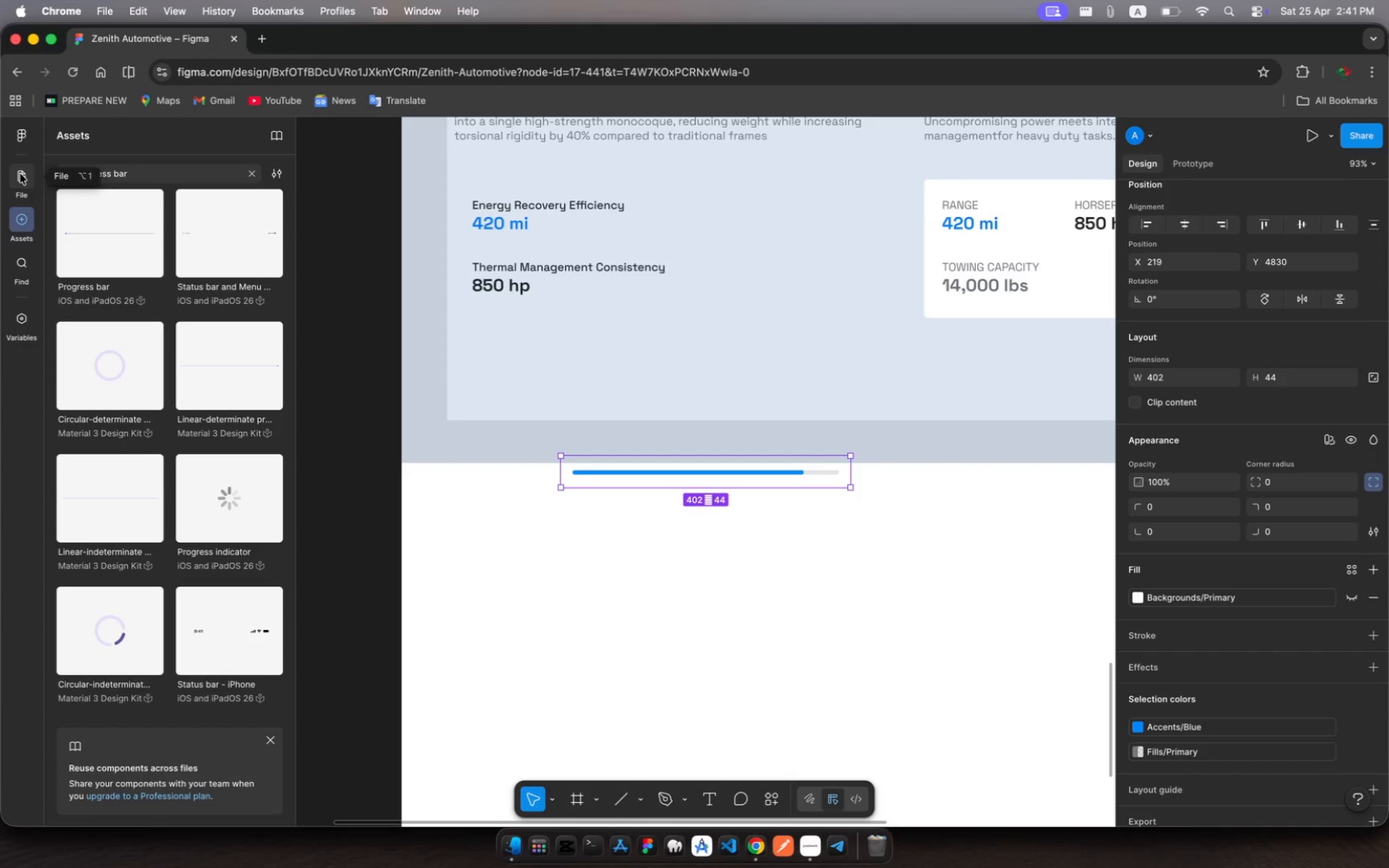 
left_click([20, 174])
 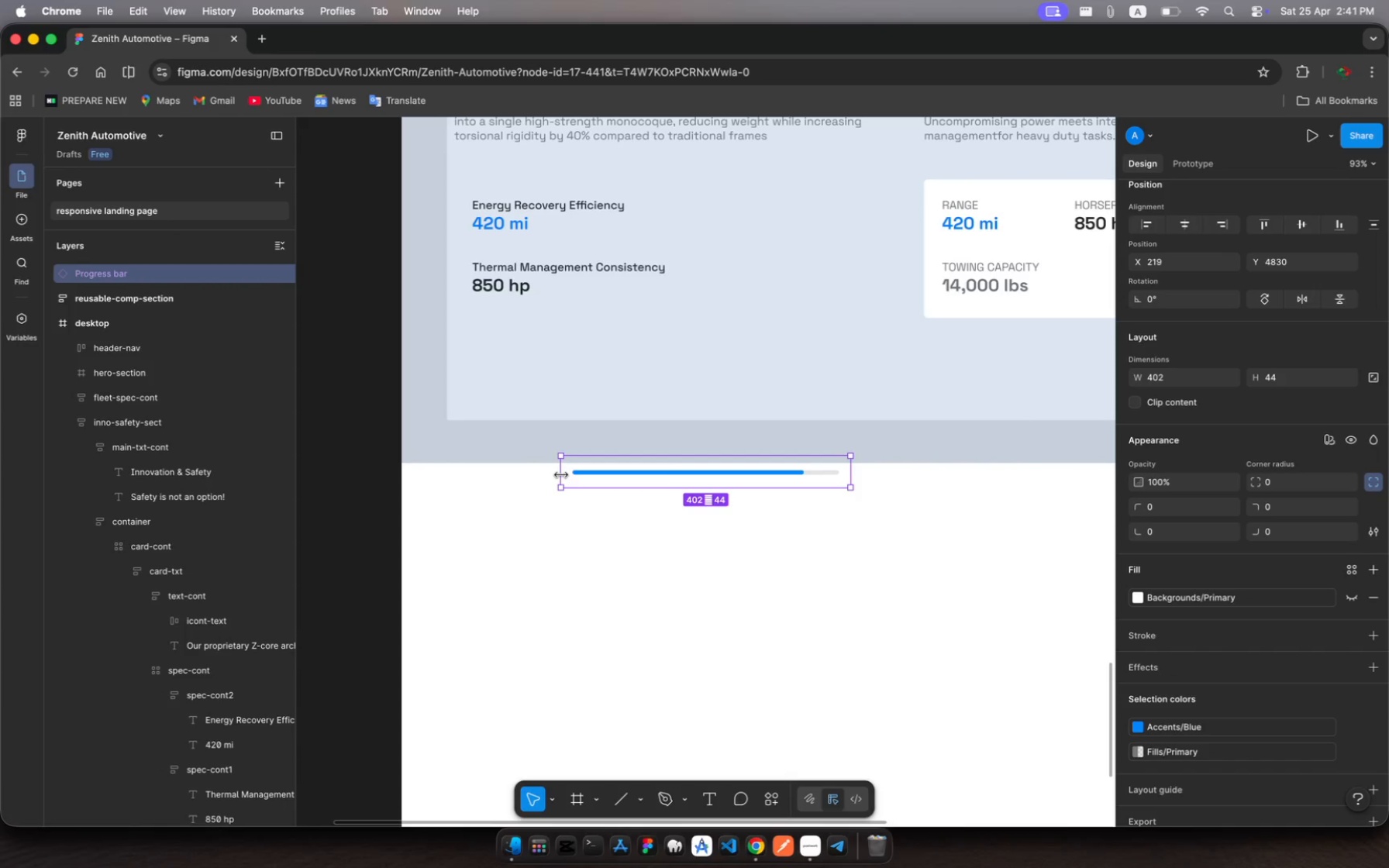 
left_click_drag(start_coordinate=[607, 480], to_coordinate=[548, 223])
 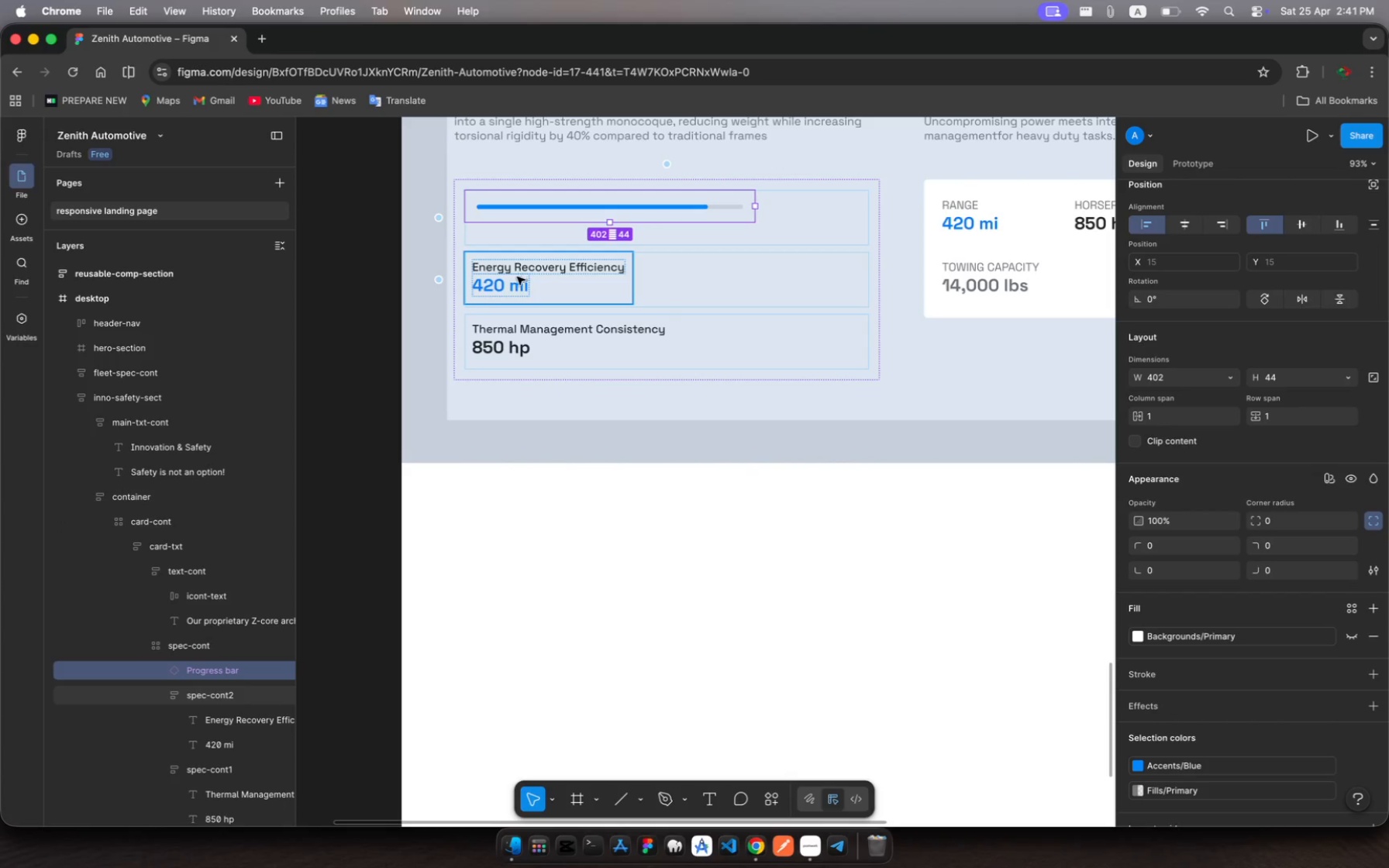 
left_click([510, 284])
 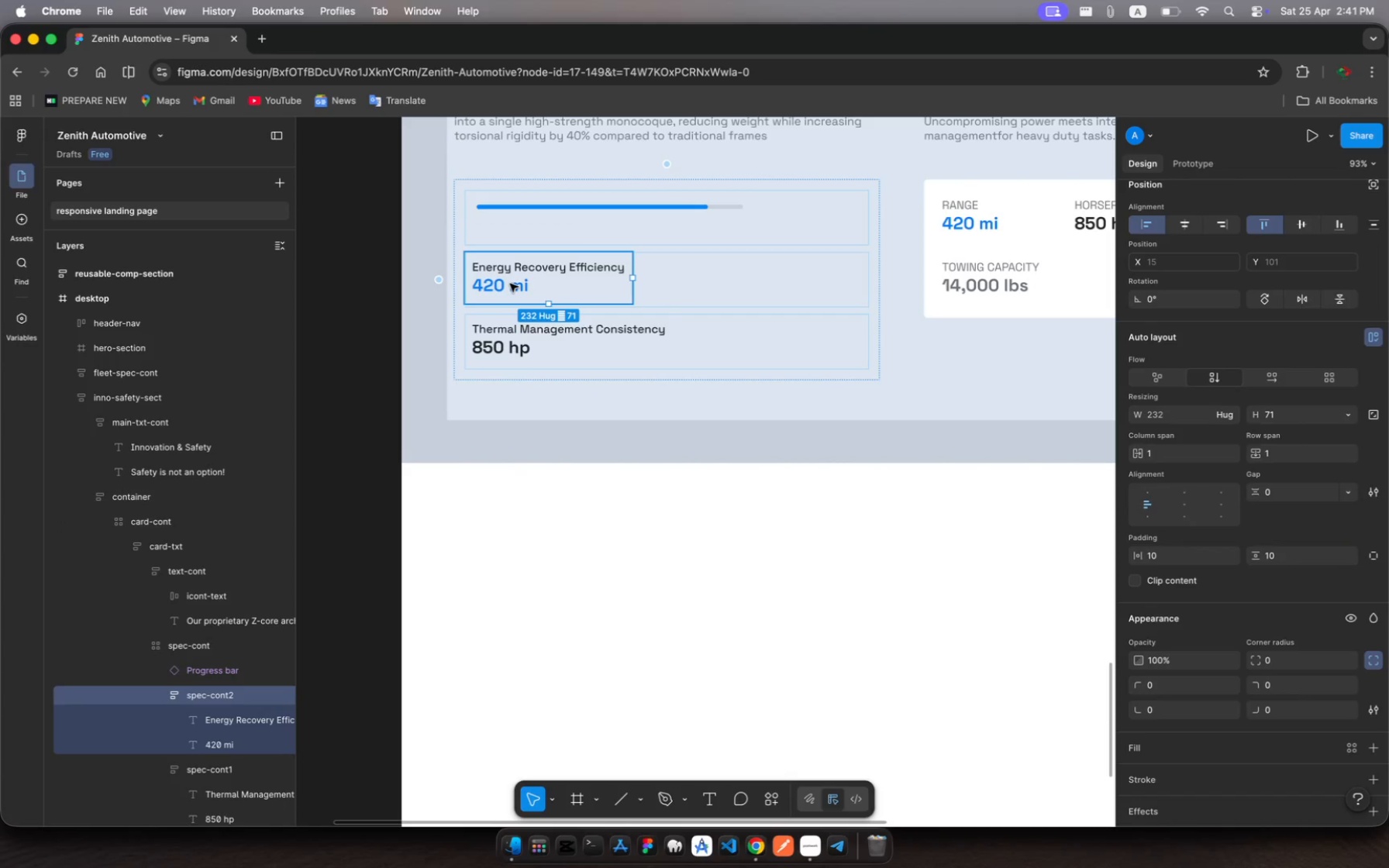 
left_click([510, 284])
 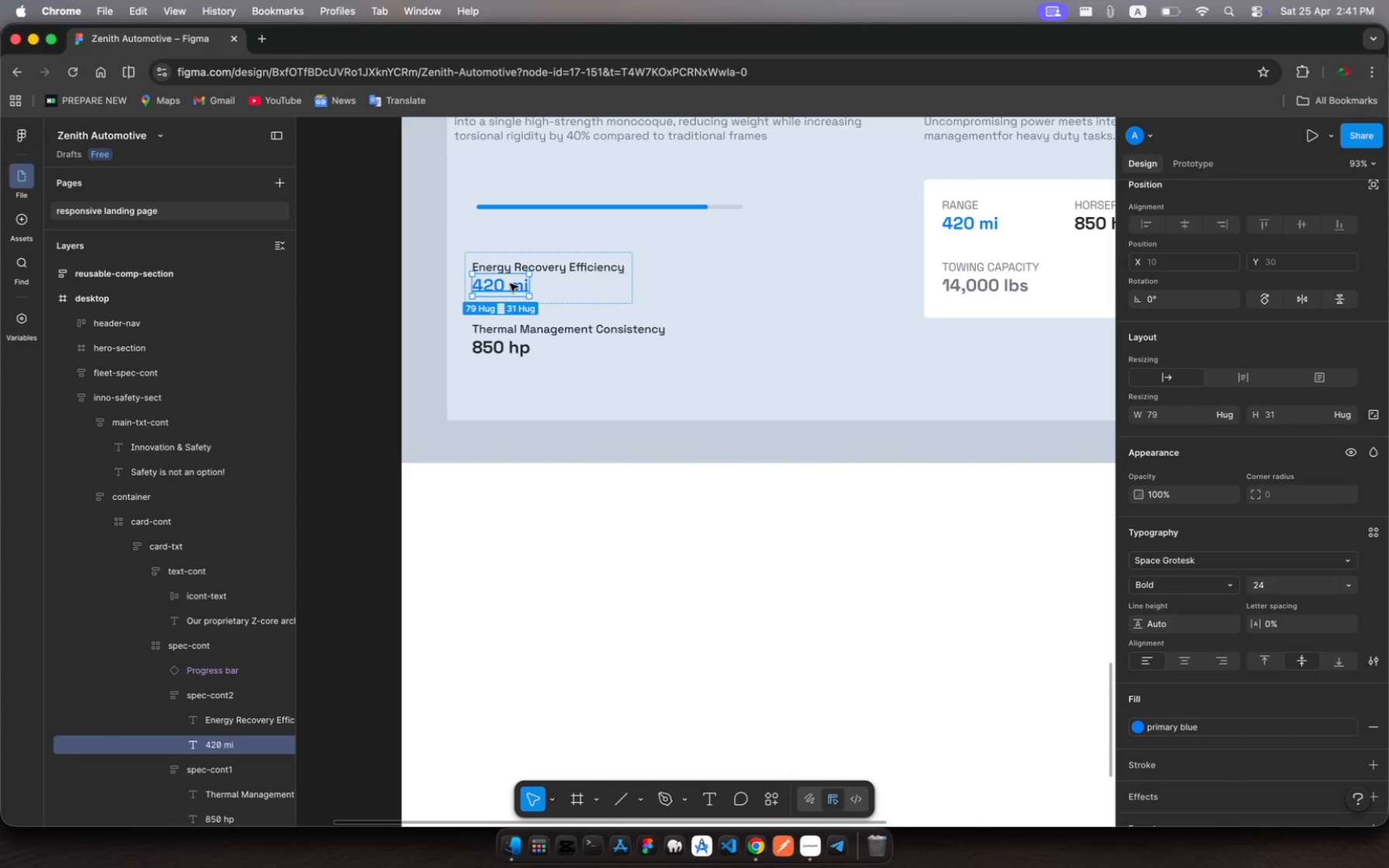 
left_click([510, 284])
 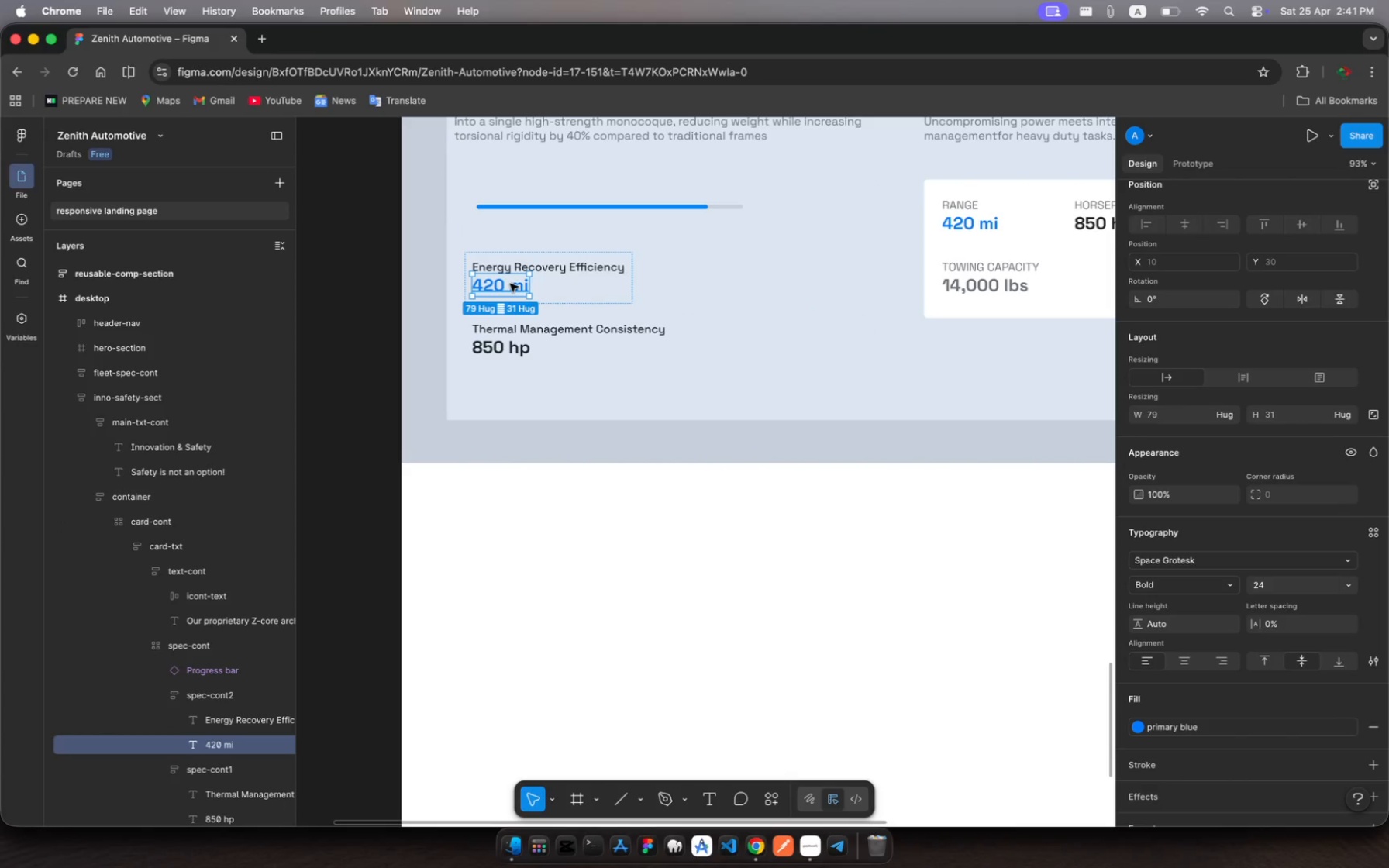 
key(Backspace)
 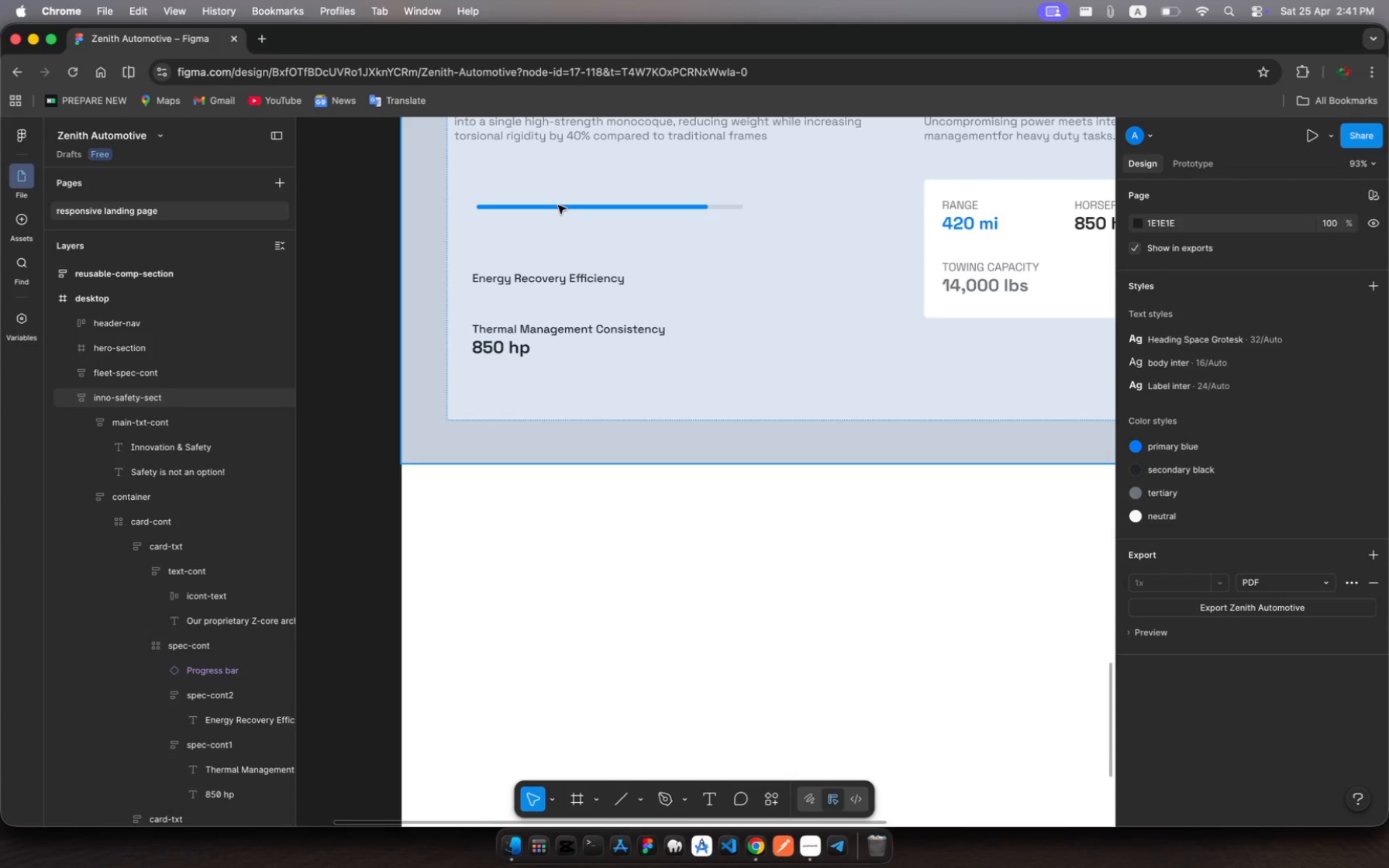 
triple_click([558, 205])
 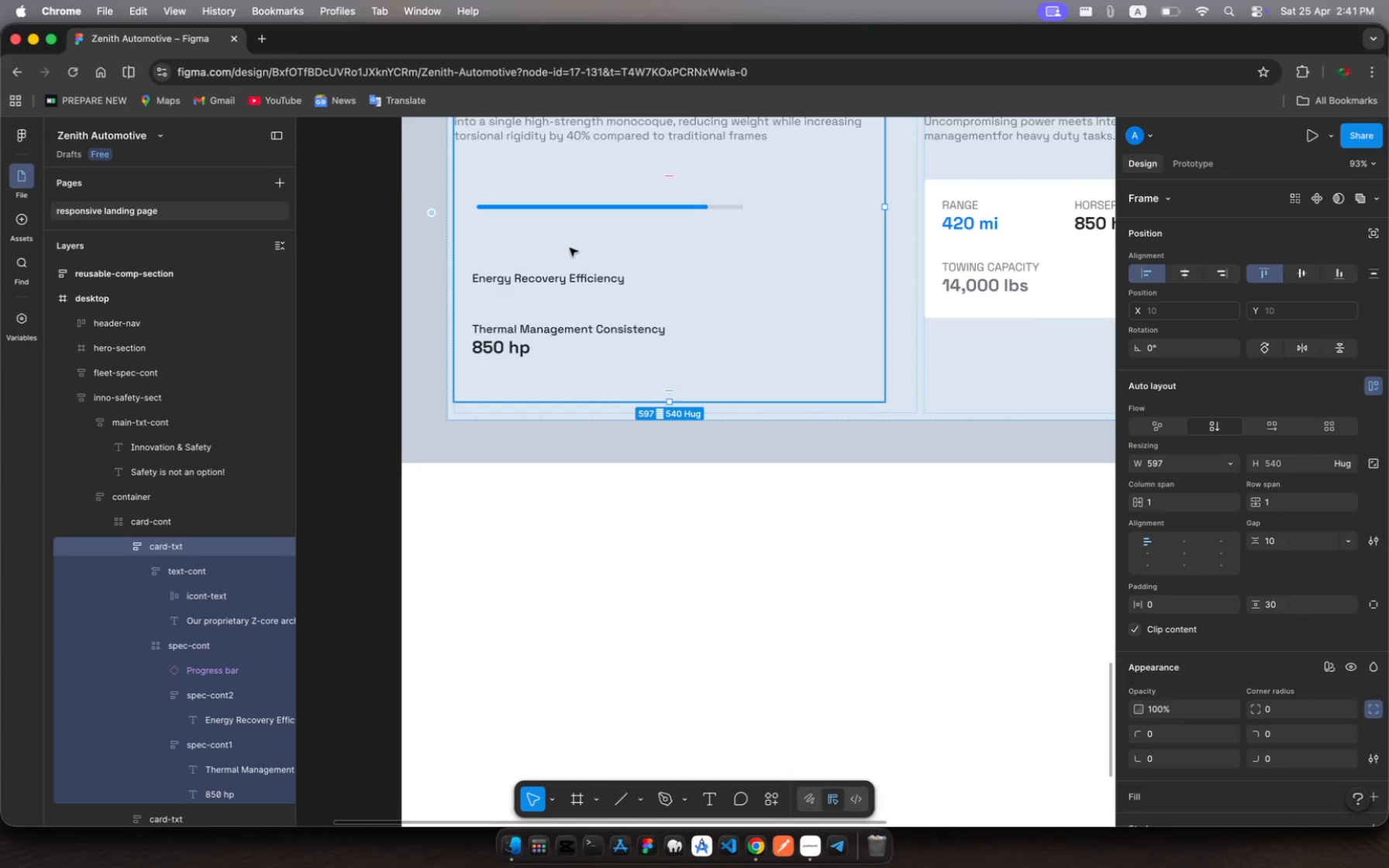 
left_click([578, 212])
 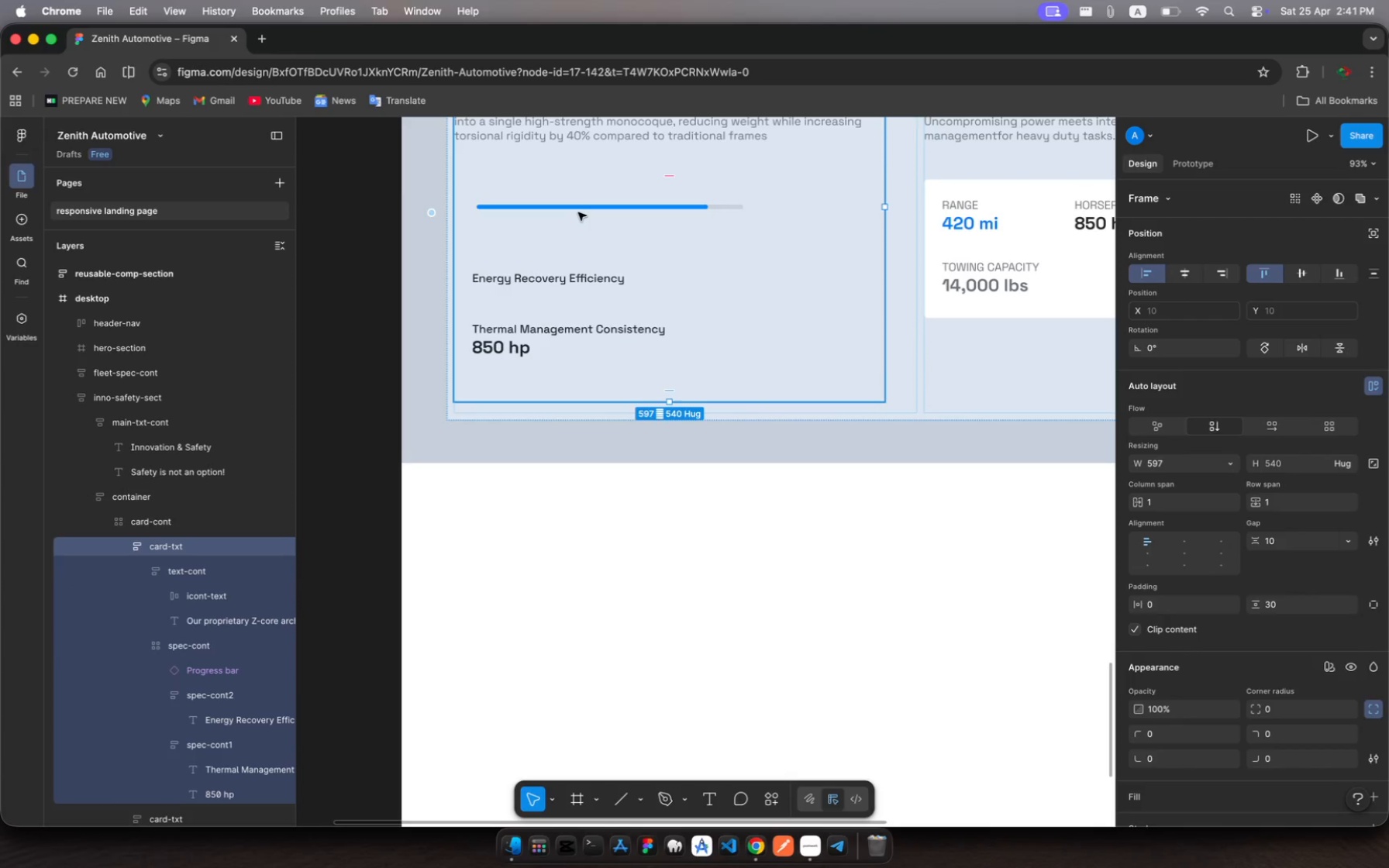 
left_click([578, 212])
 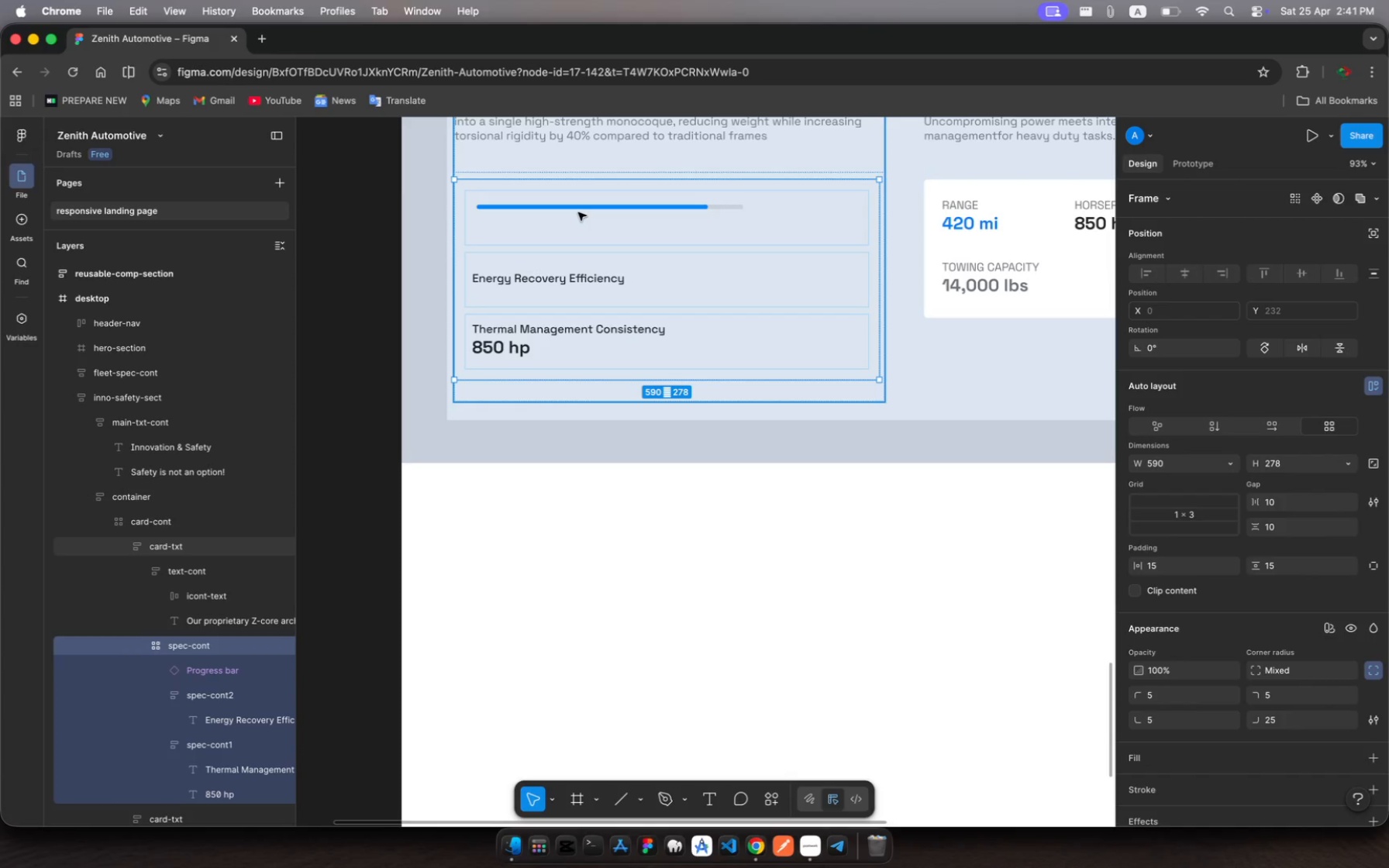 
left_click([578, 212])
 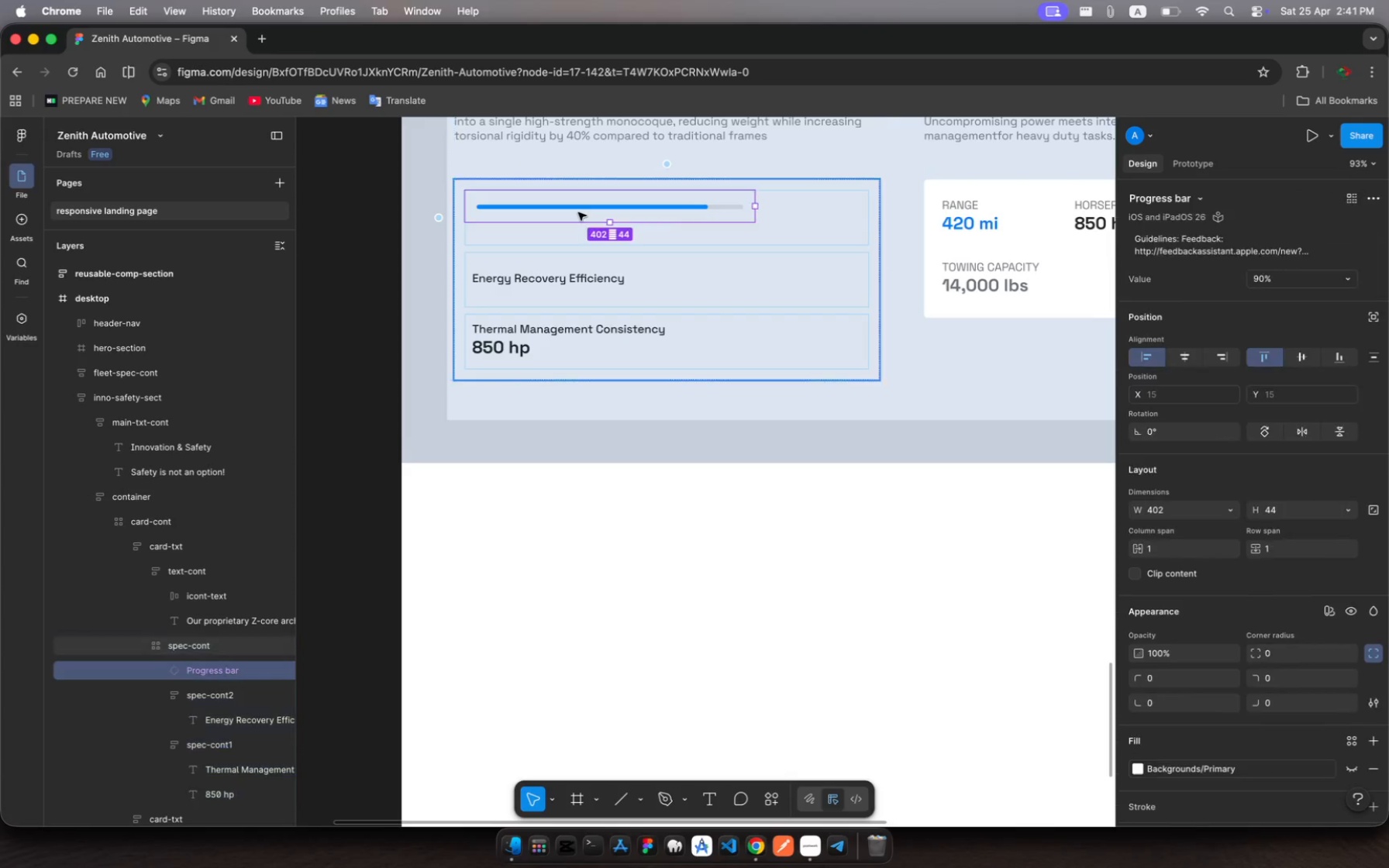 
left_click([578, 212])
 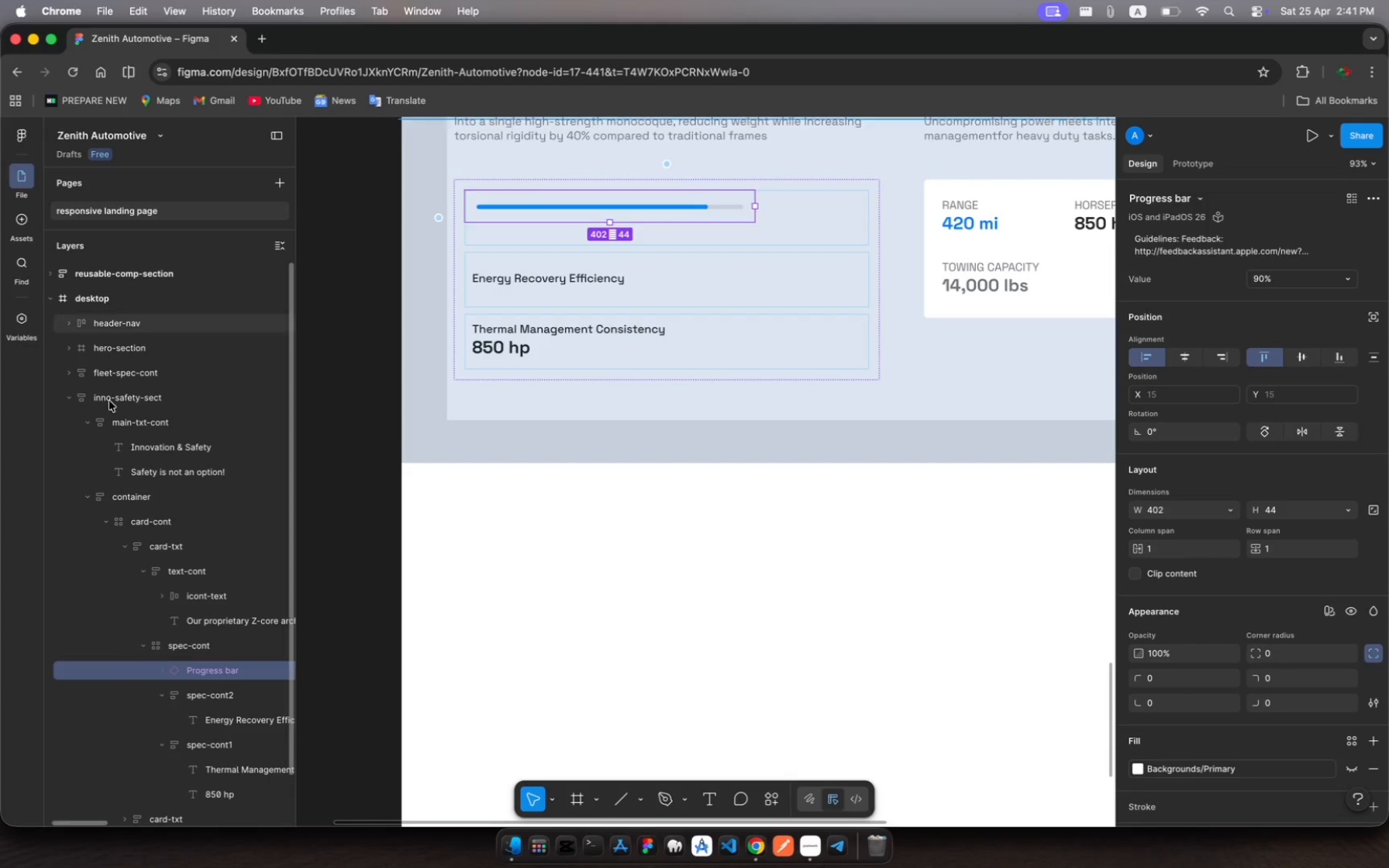 
scroll: coordinate [127, 658], scroll_direction: down, amount: 24.0
 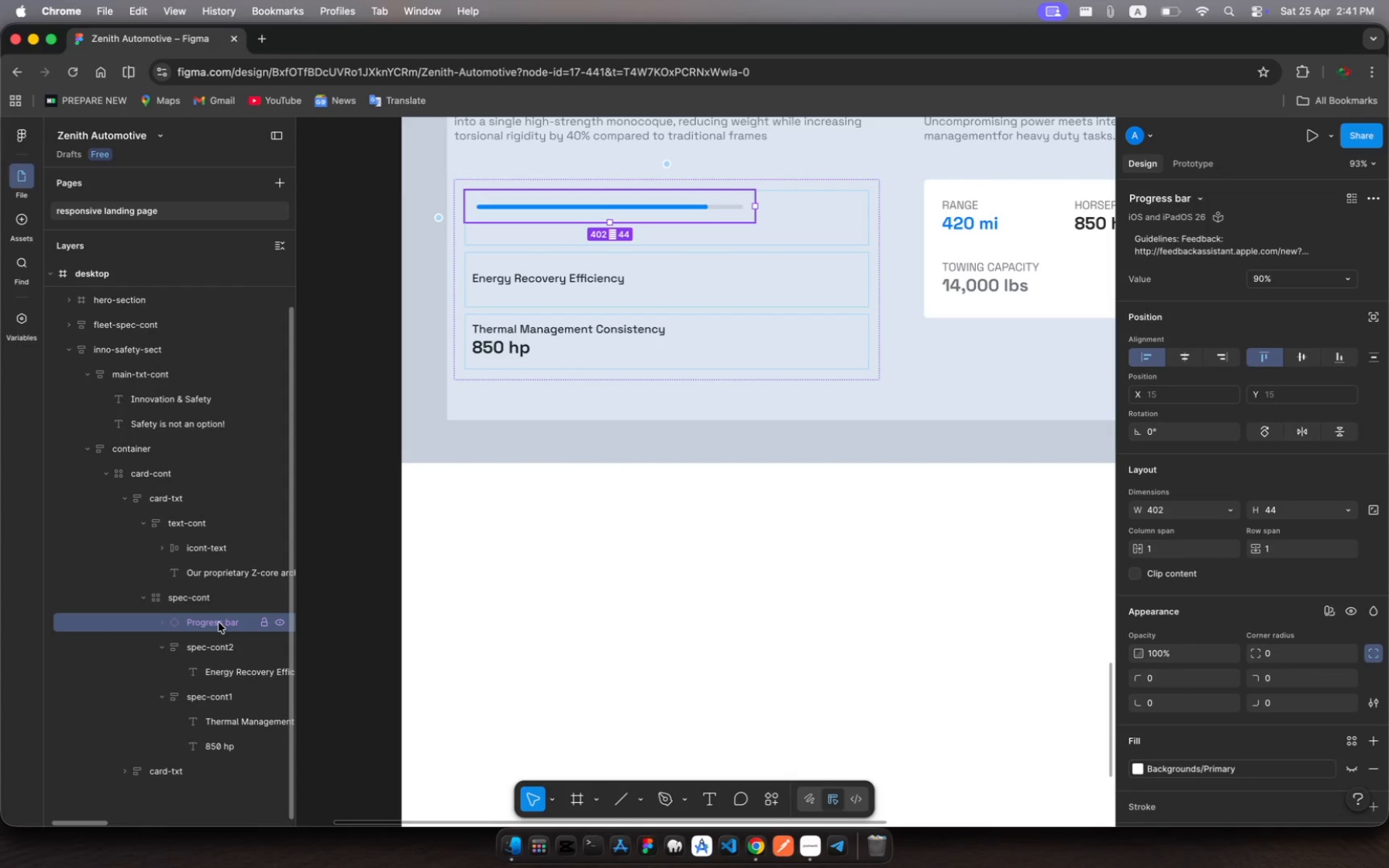 
wait(6.16)
 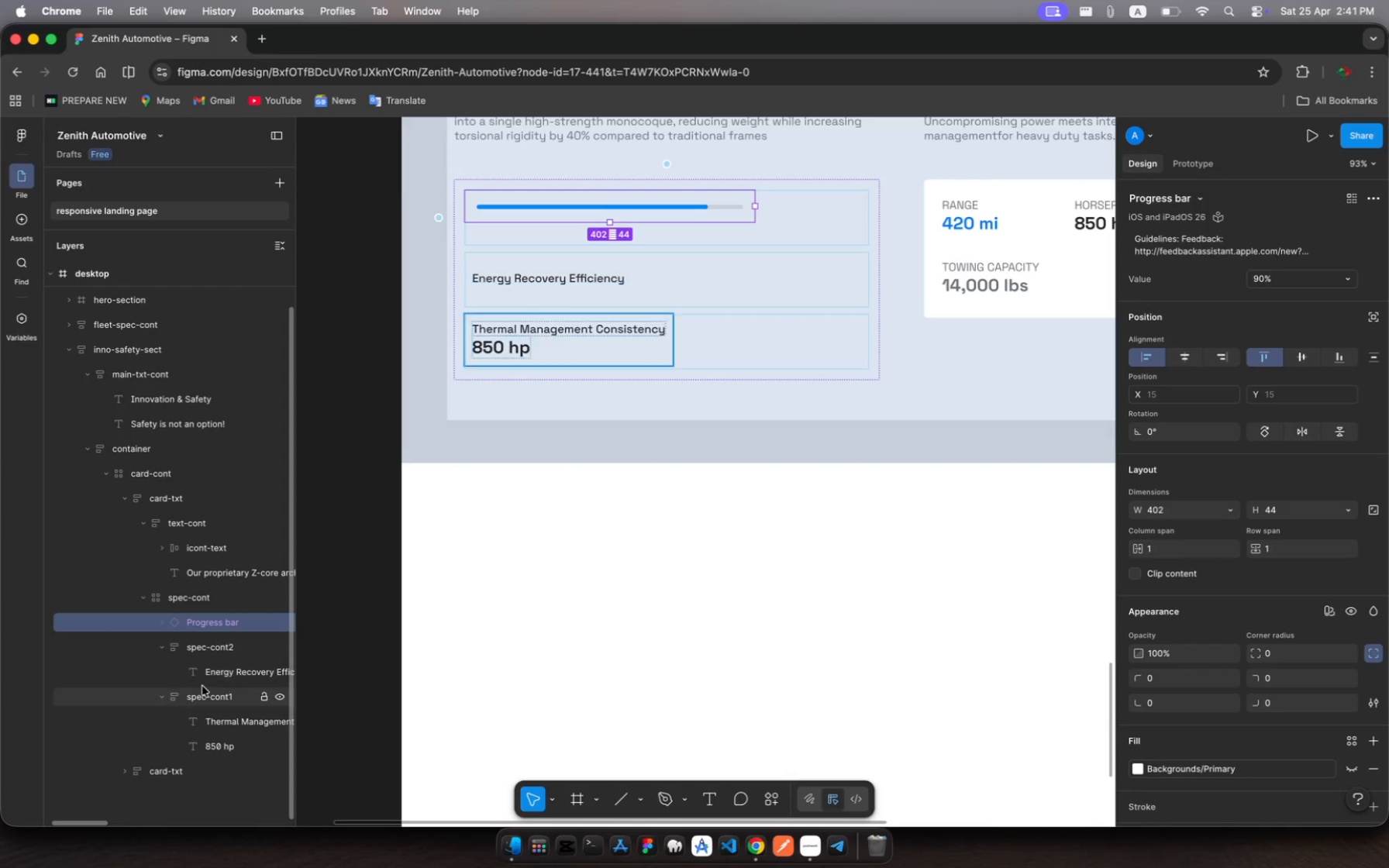 
left_click_drag(start_coordinate=[219, 622], to_coordinate=[303, 664])
 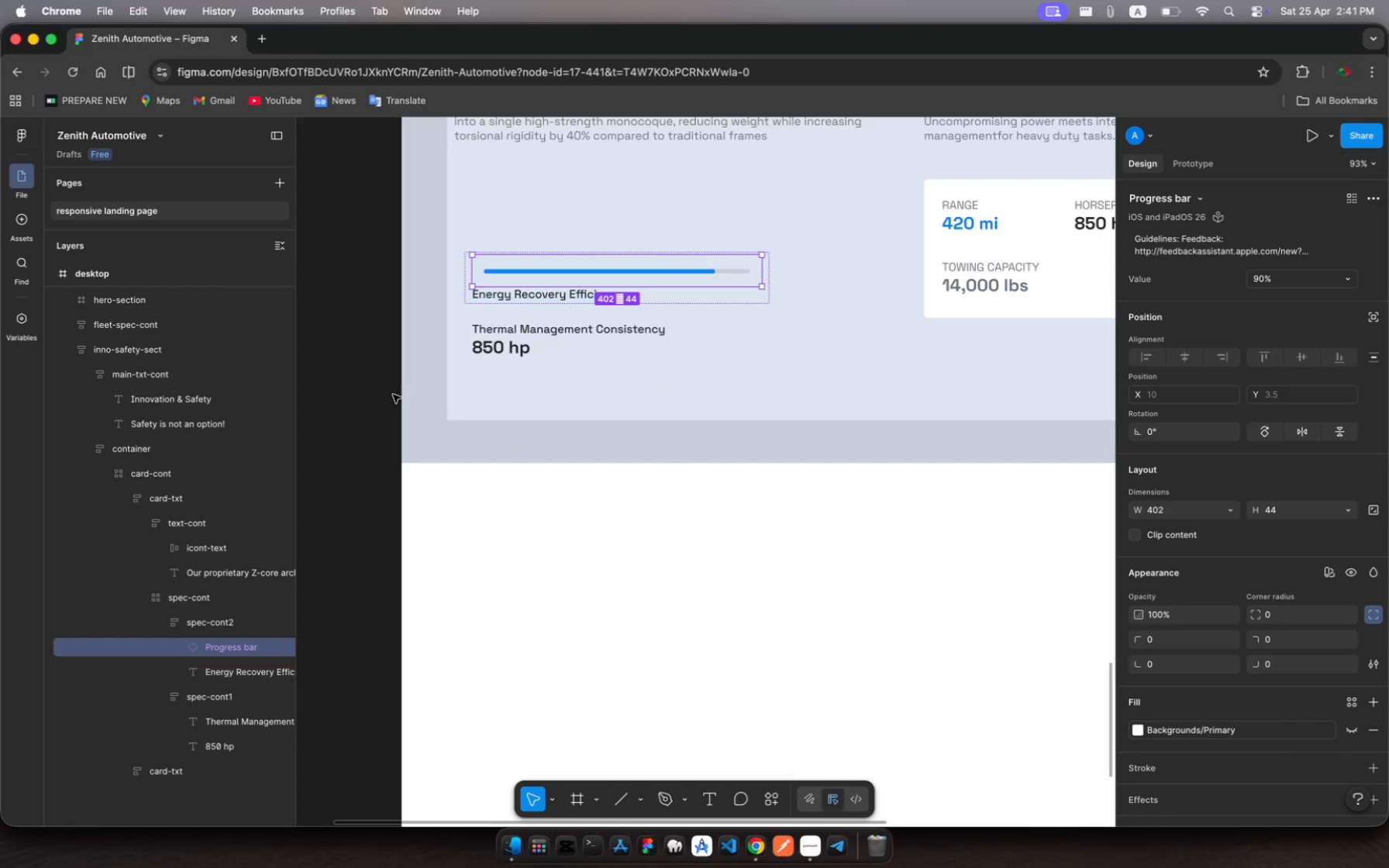 
left_click([221, 676])
 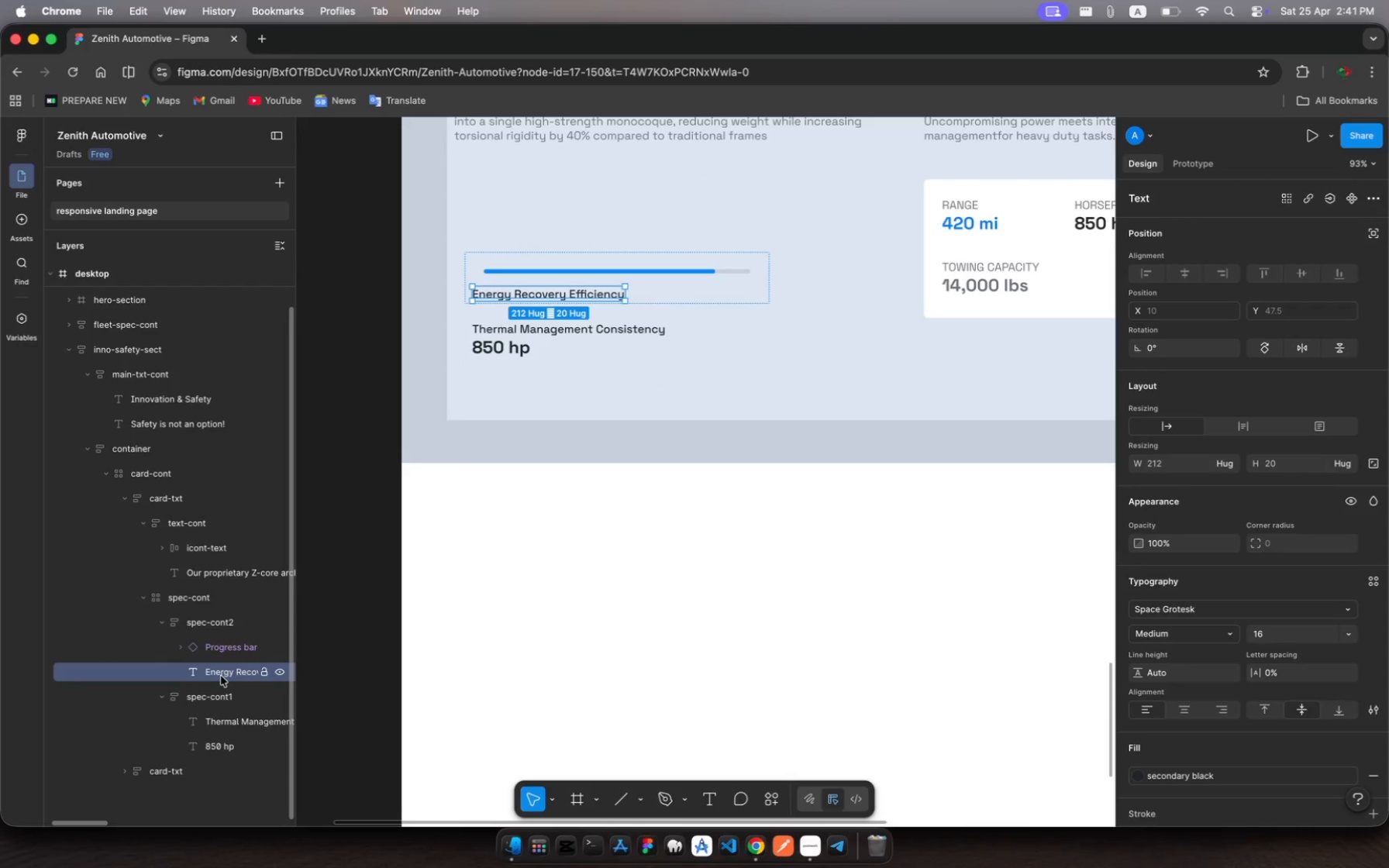 
left_click_drag(start_coordinate=[221, 676], to_coordinate=[225, 636])
 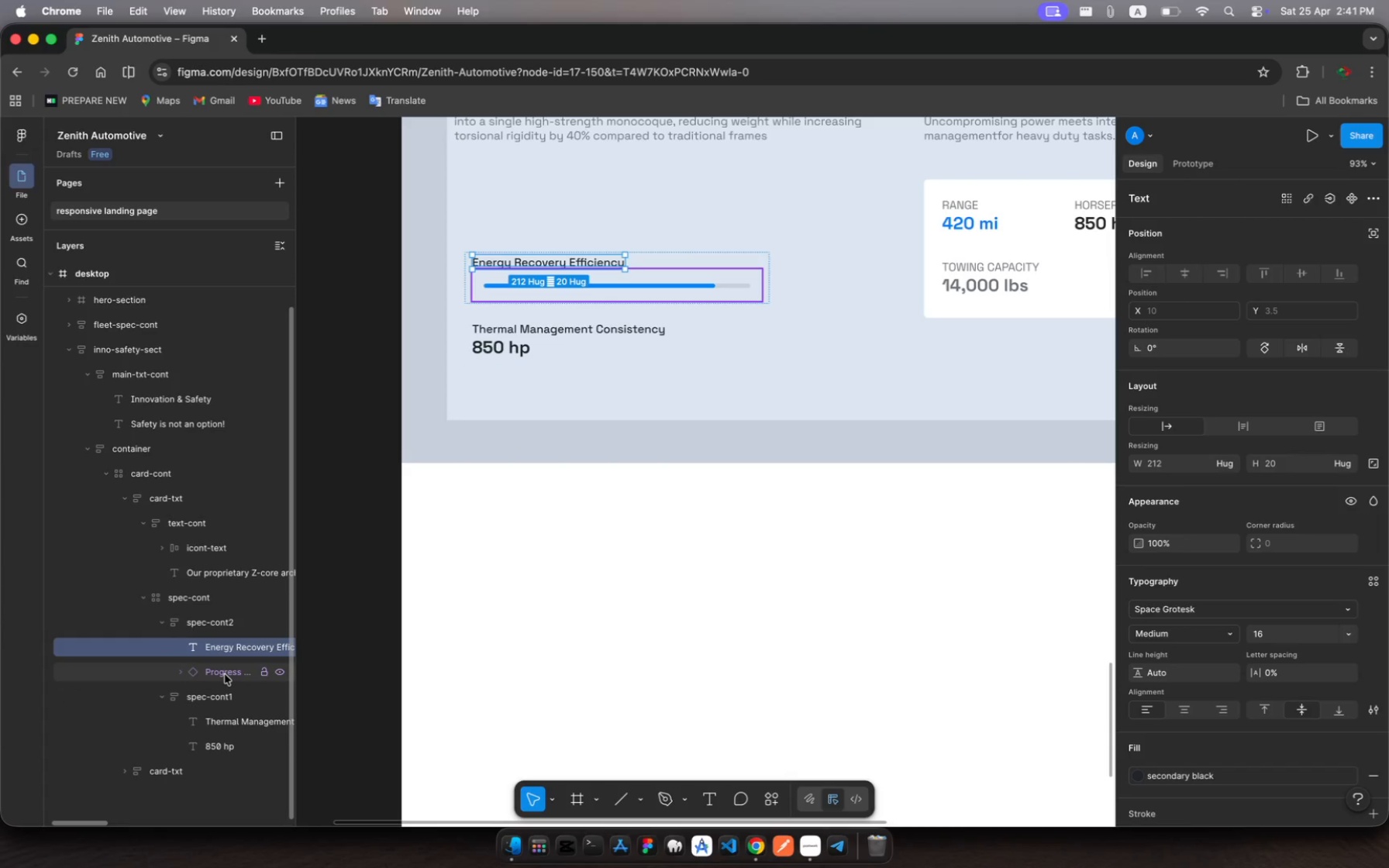 
left_click([225, 674])
 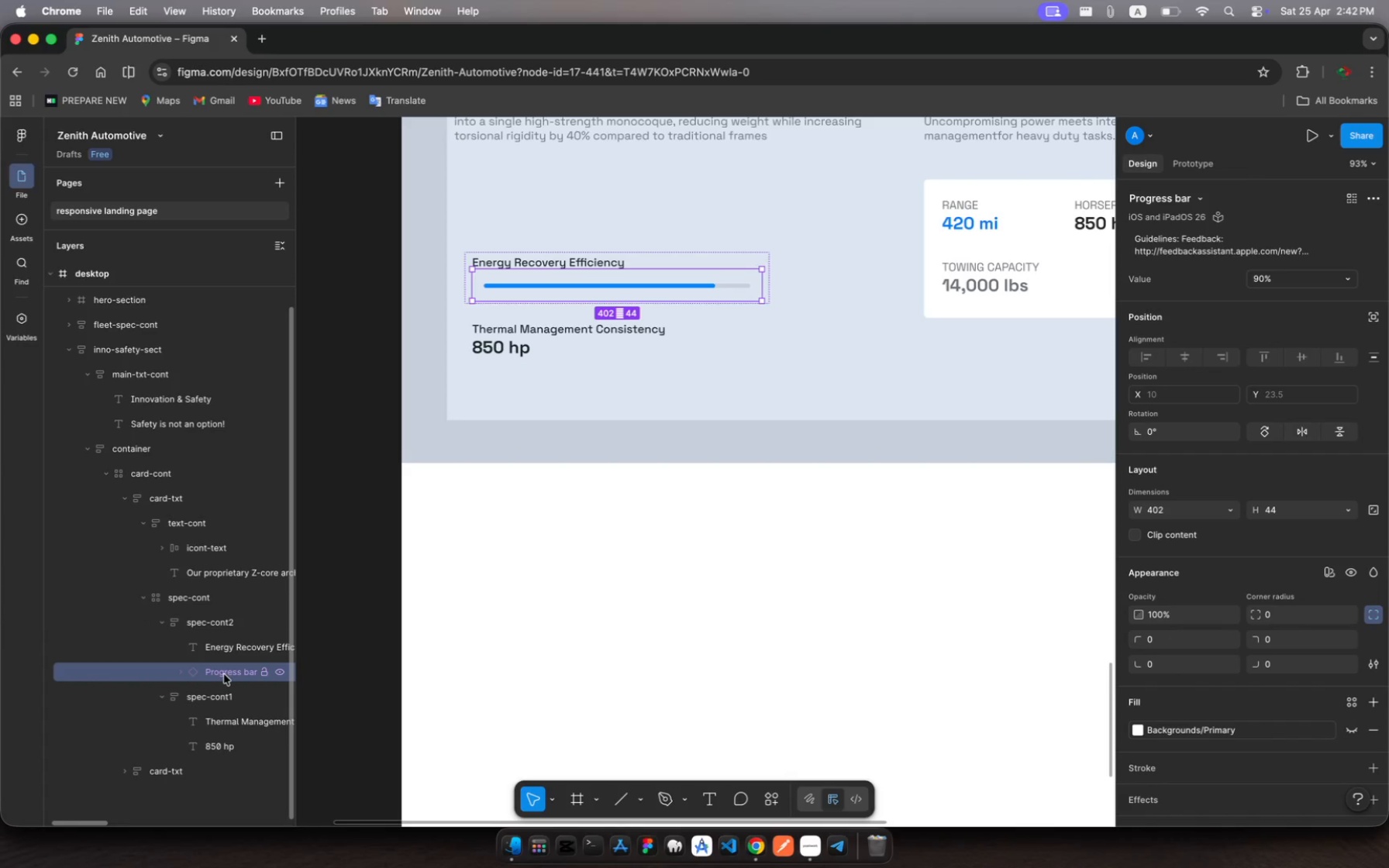 
left_click([226, 655])
 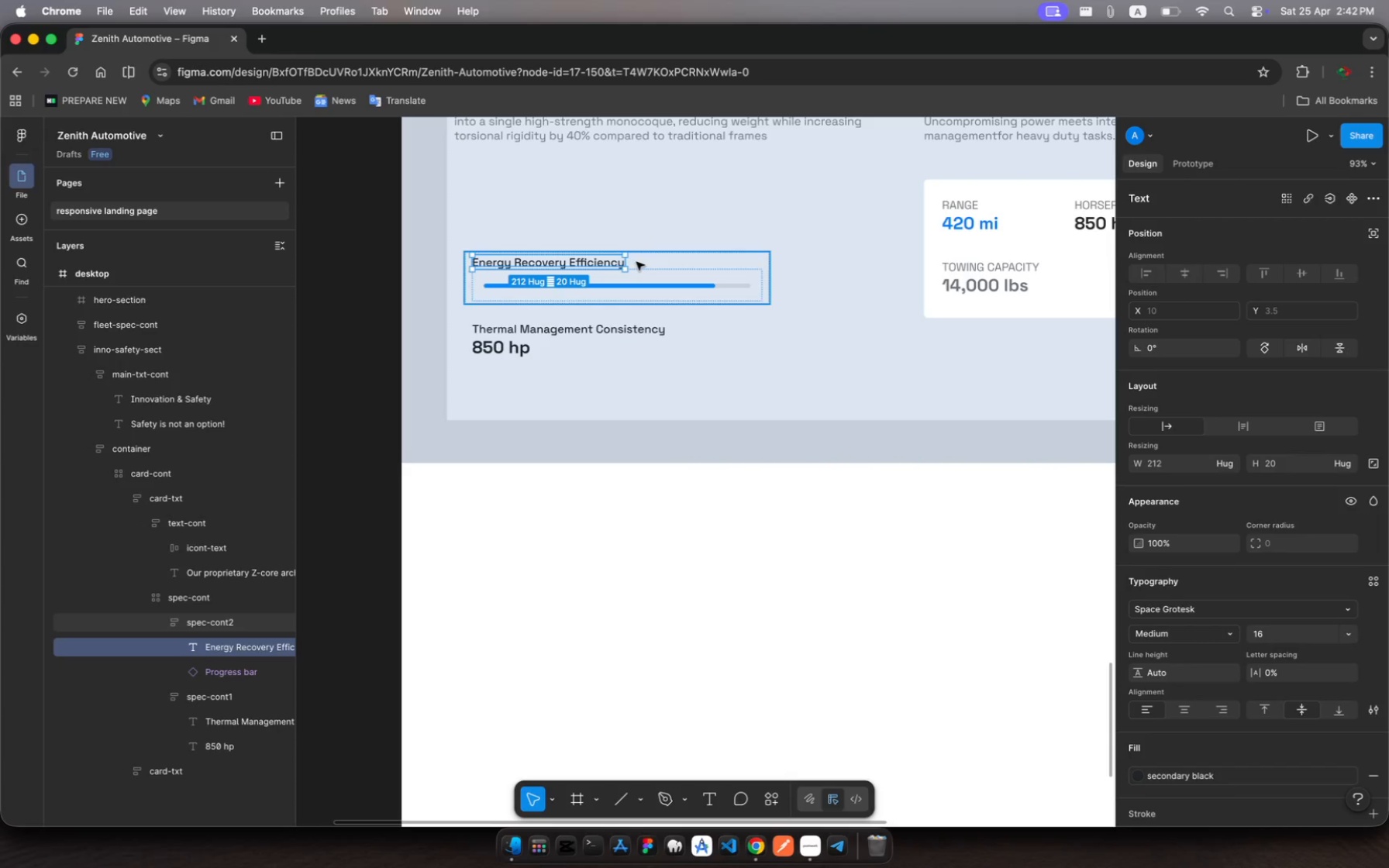 
left_click_drag(start_coordinate=[629, 263], to_coordinate=[648, 263])
 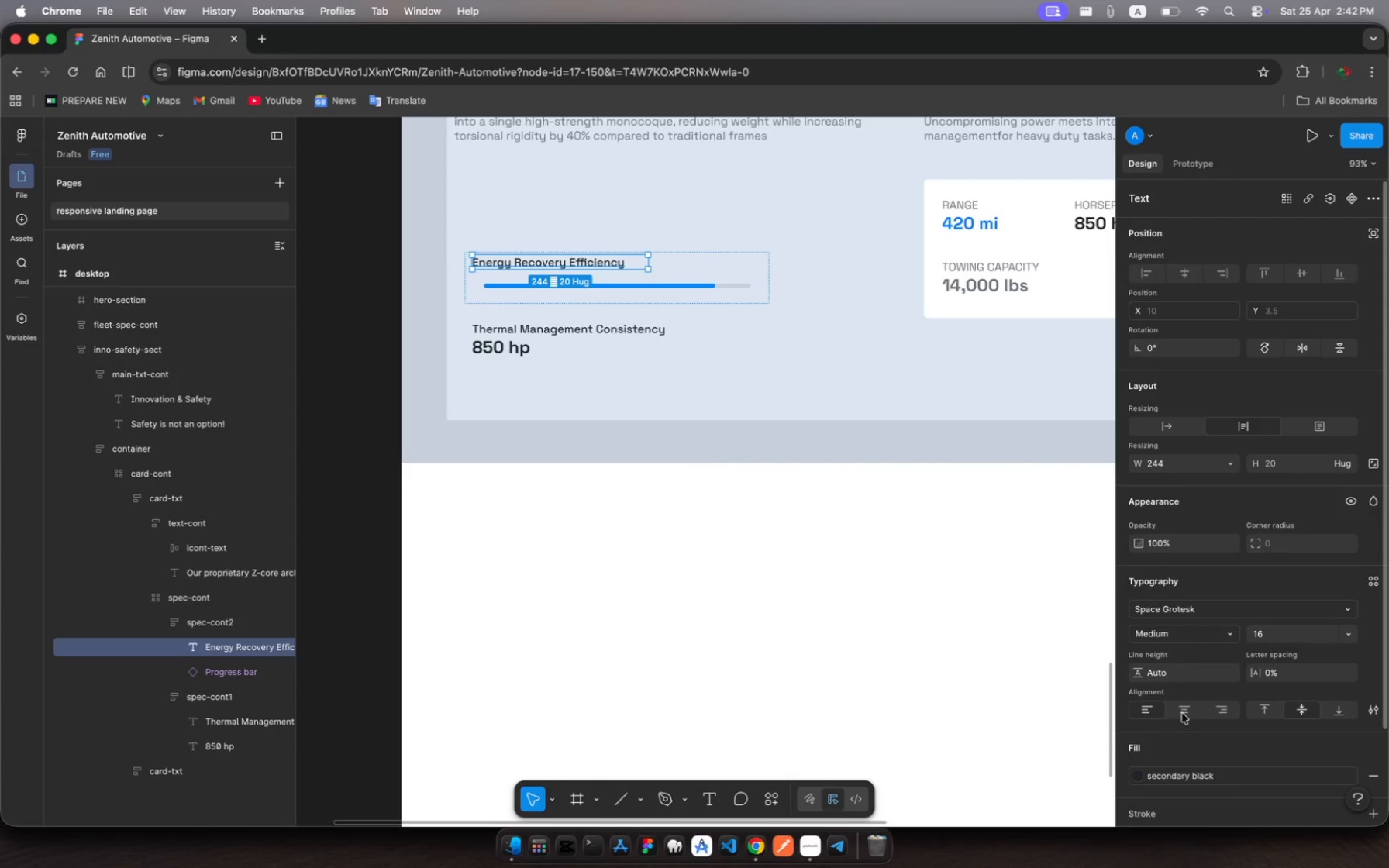 
left_click([1189, 708])
 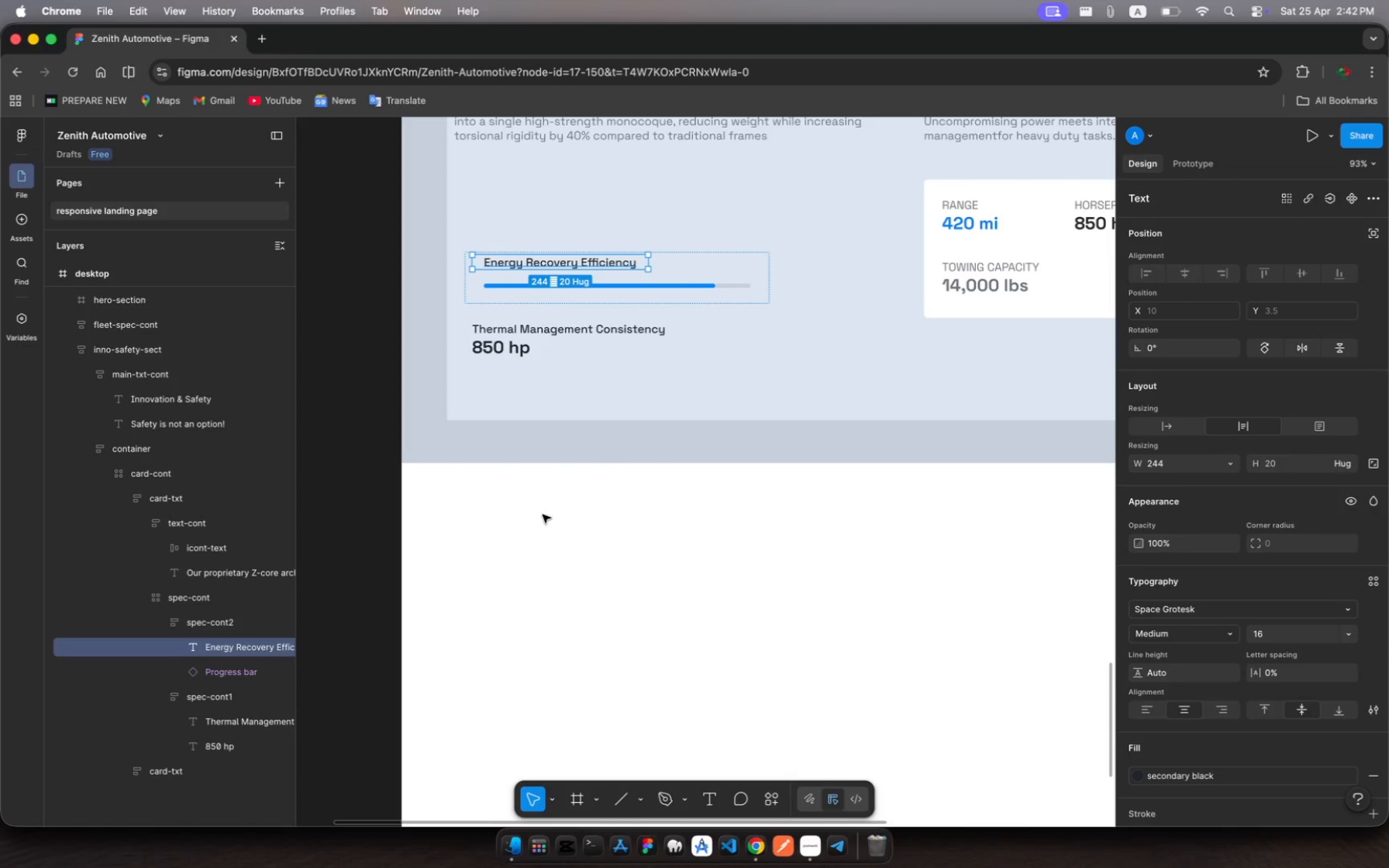 
wait(6.92)
 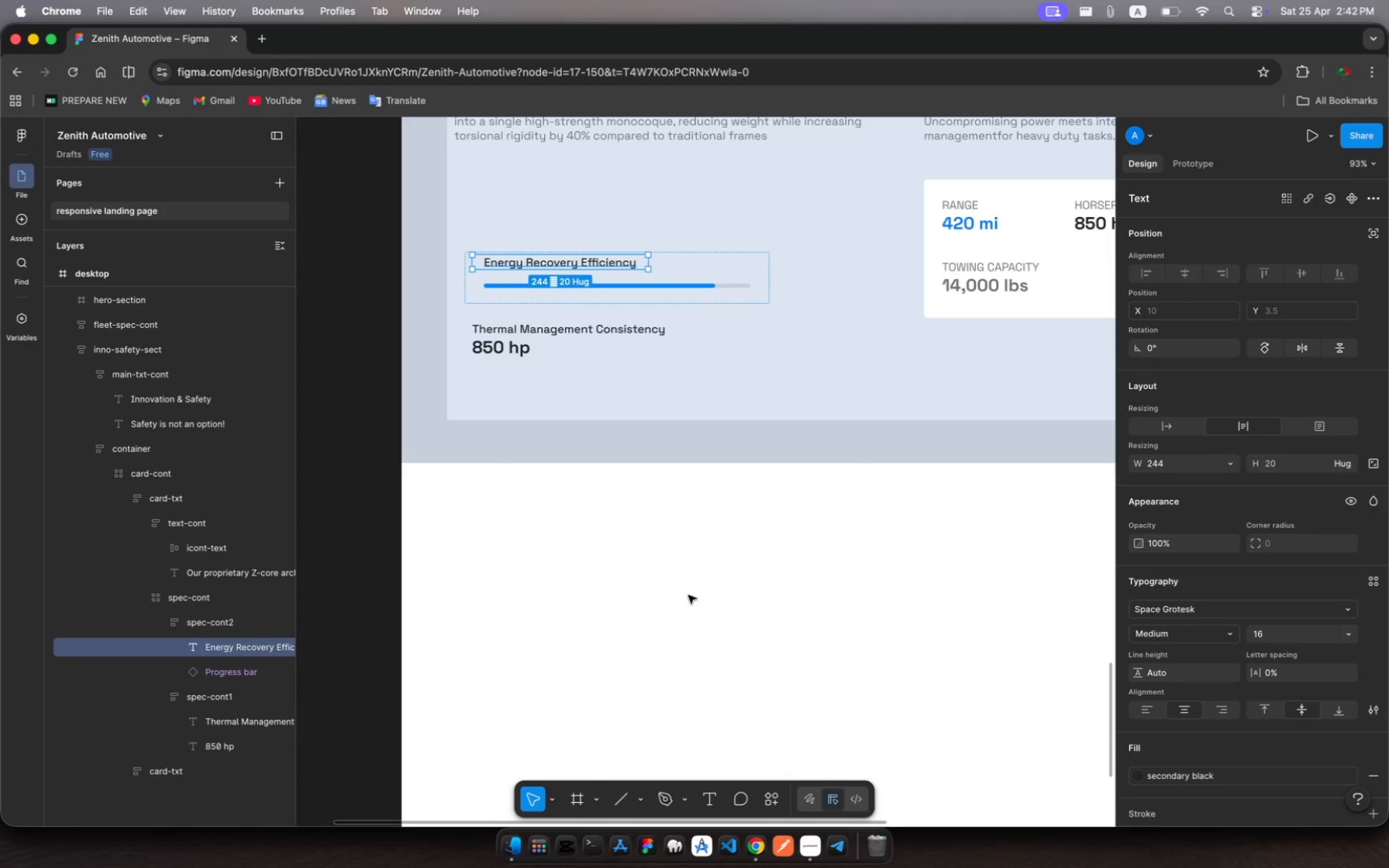 
left_click([526, 346])
 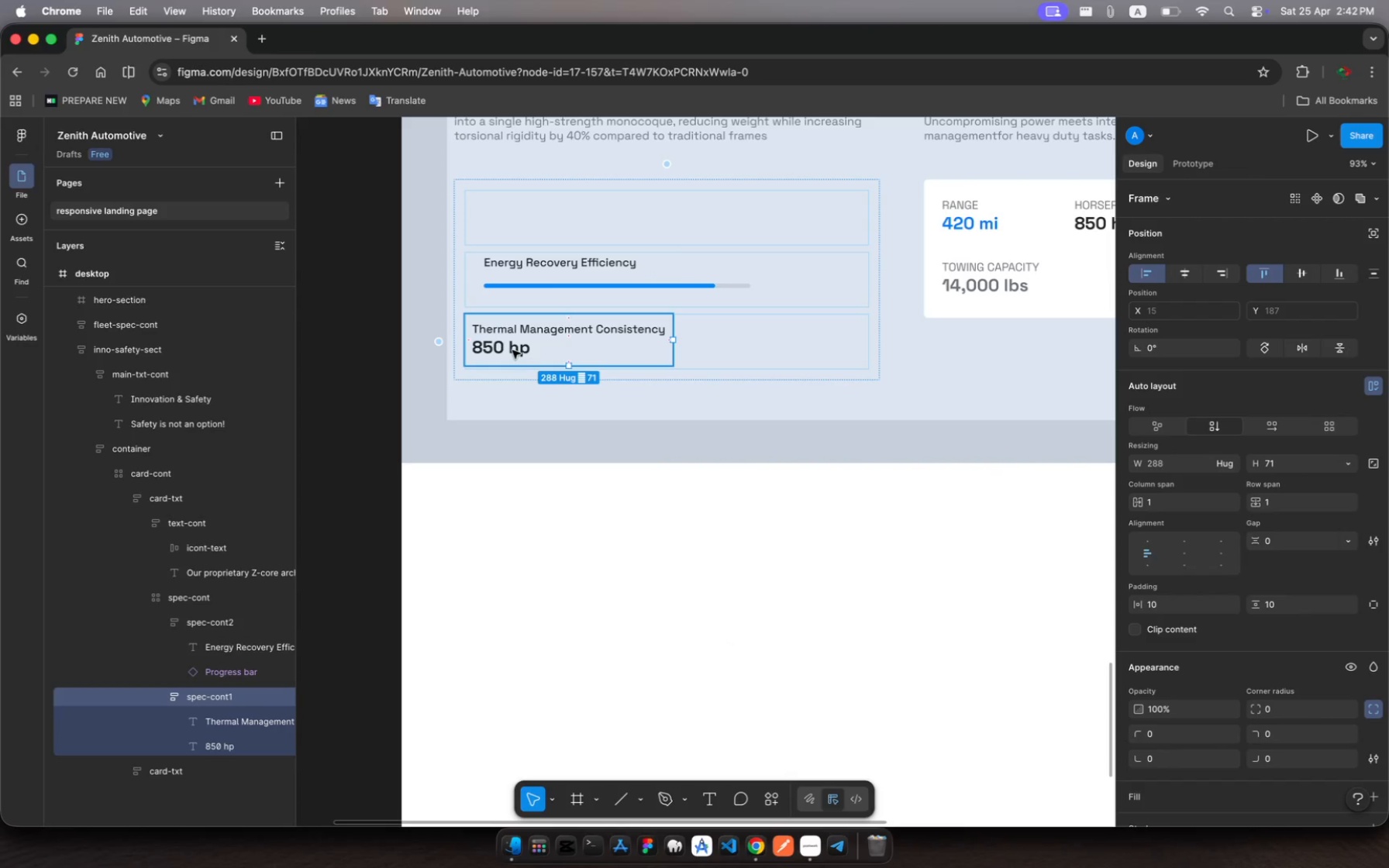 
left_click([513, 350])
 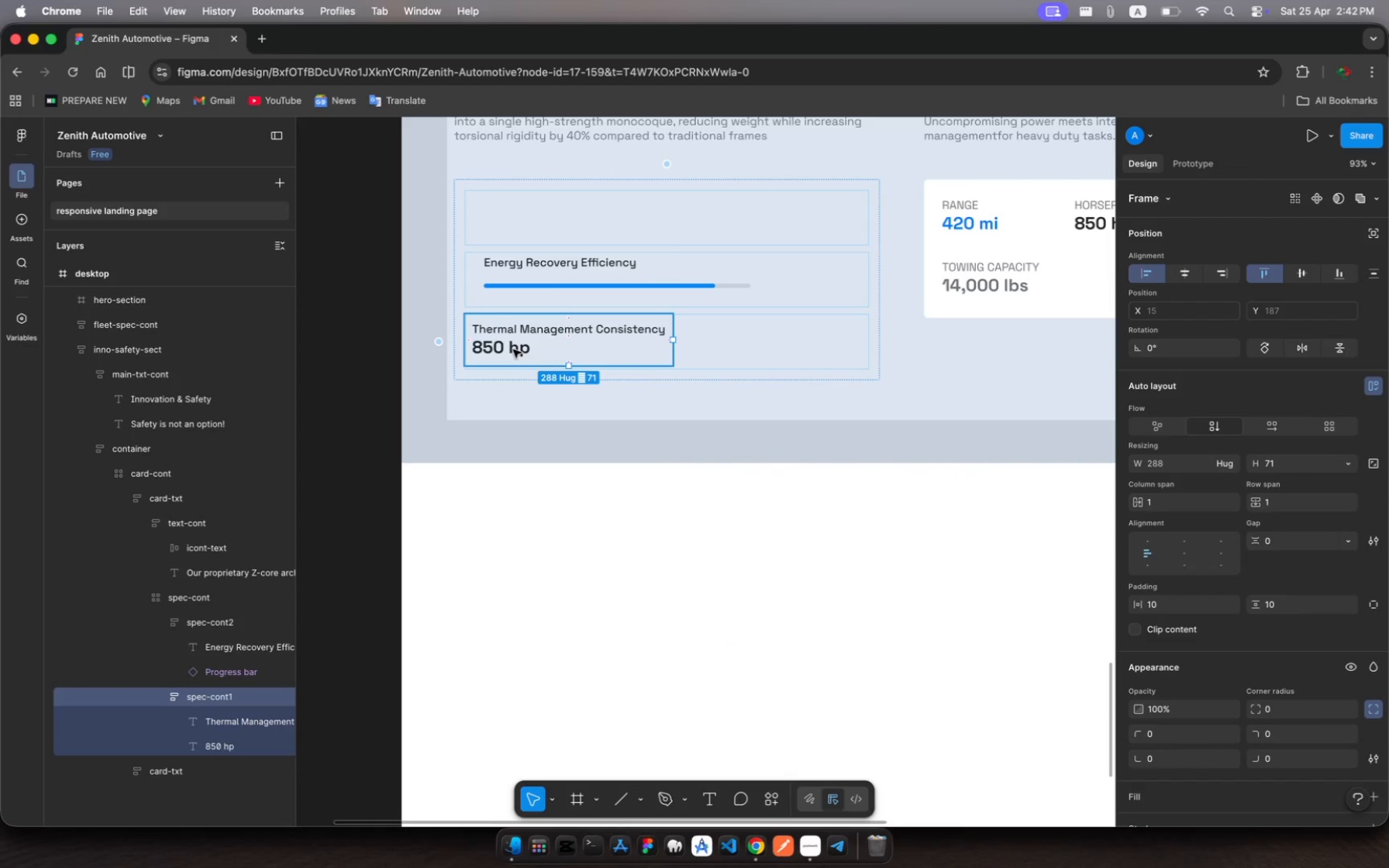 
left_click([513, 350])
 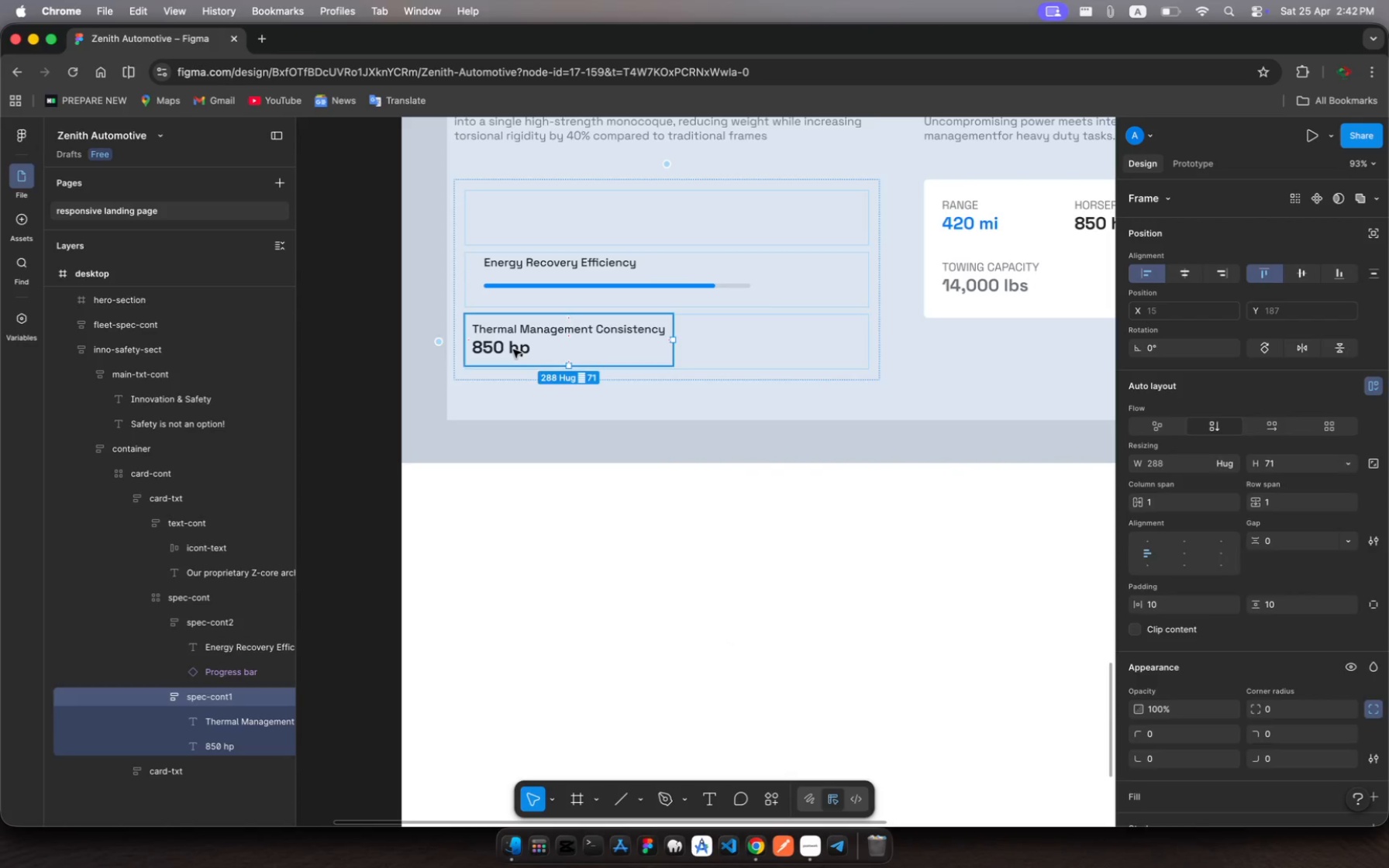 
left_click([513, 350])
 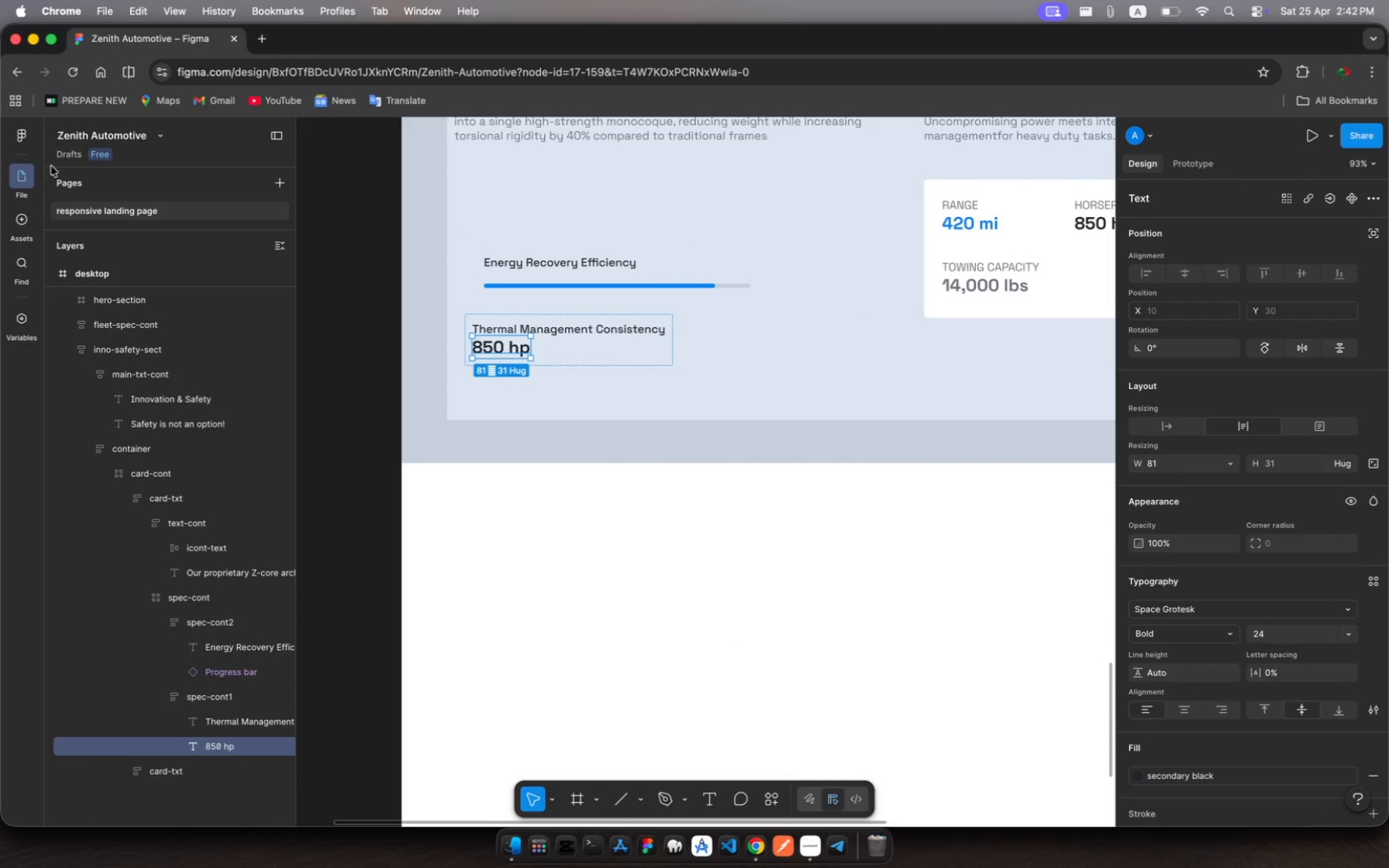 
left_click([23, 225])
 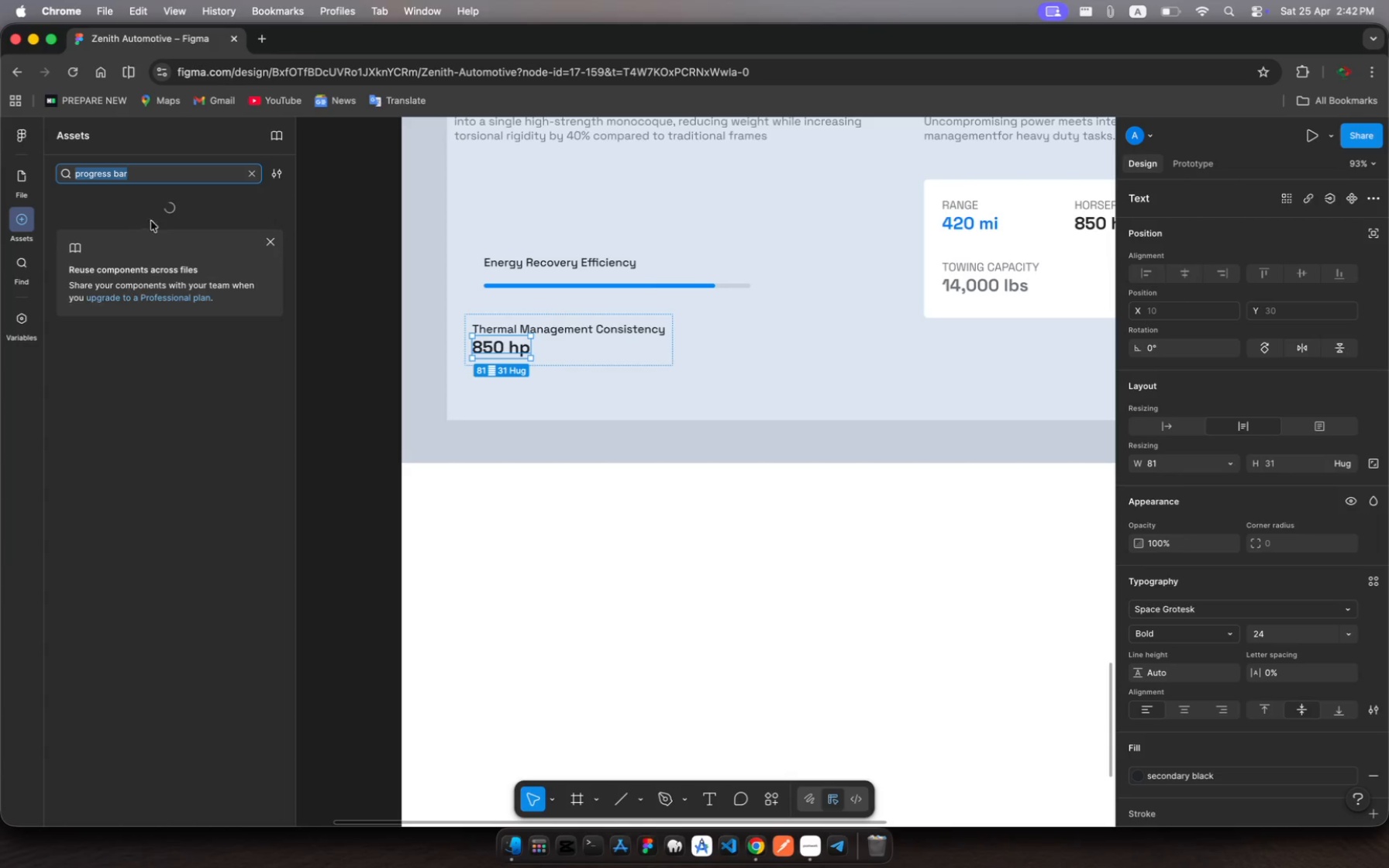 
mouse_move([192, 315])
 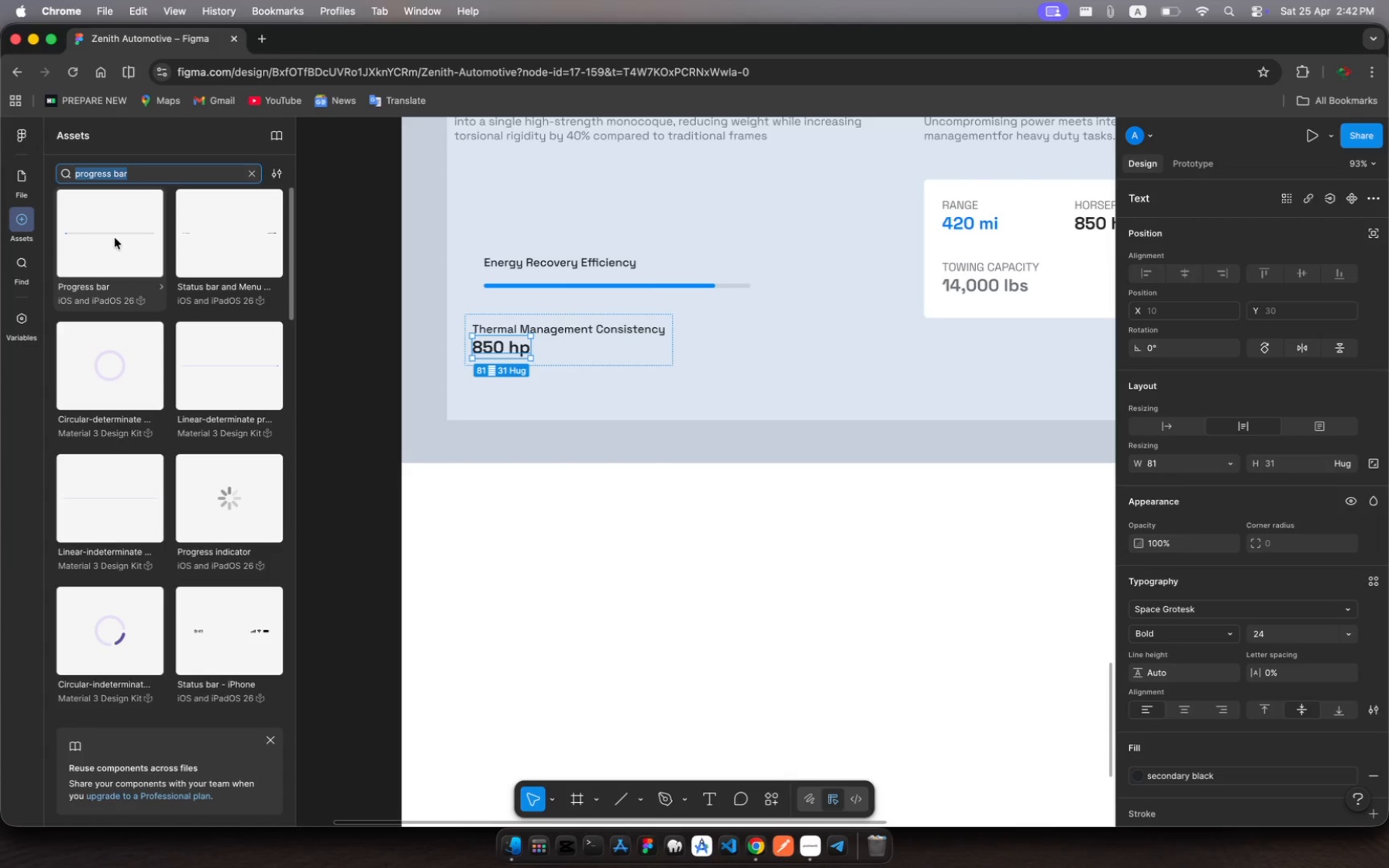 
left_click([115, 238])
 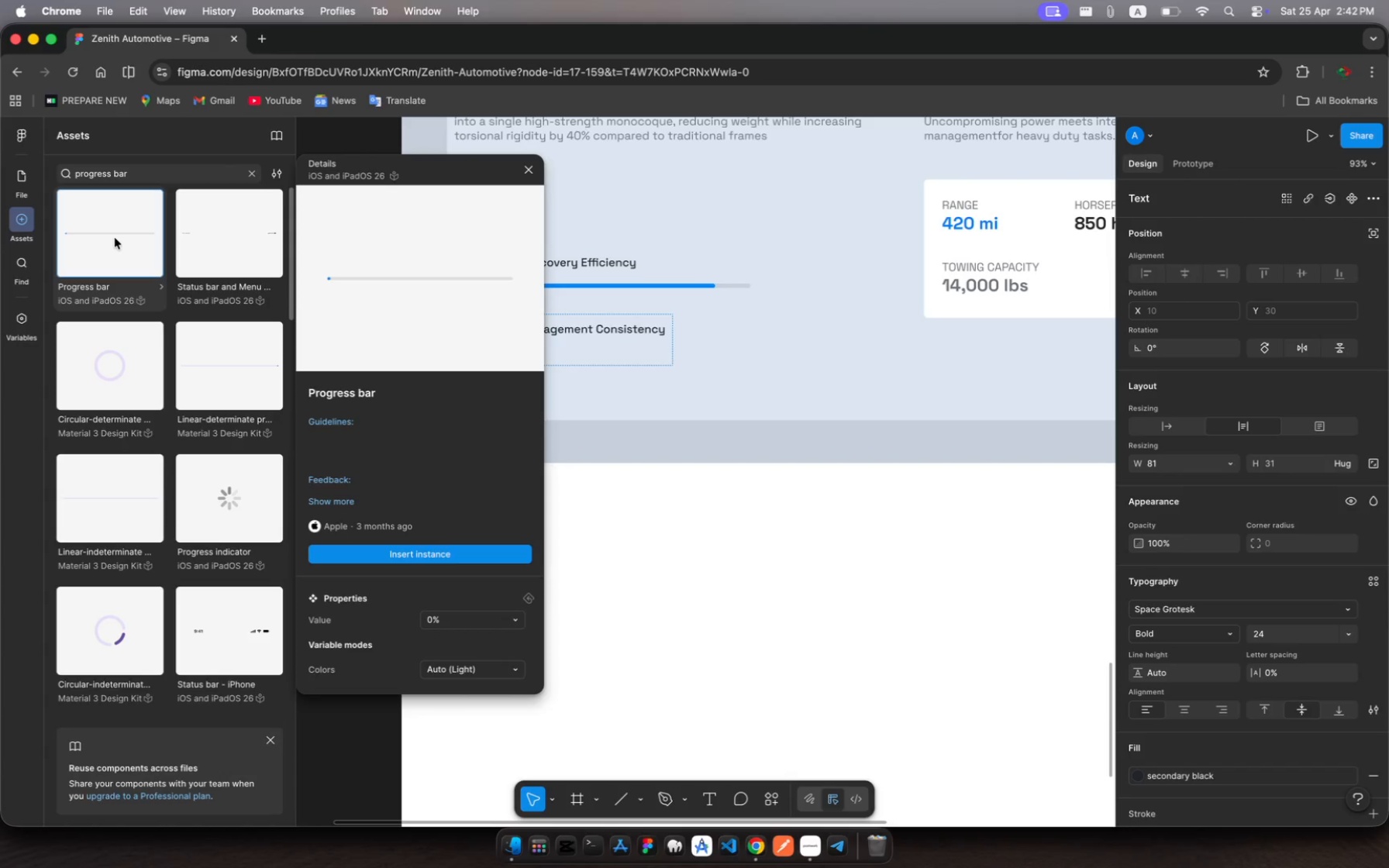 
wait(7.6)
 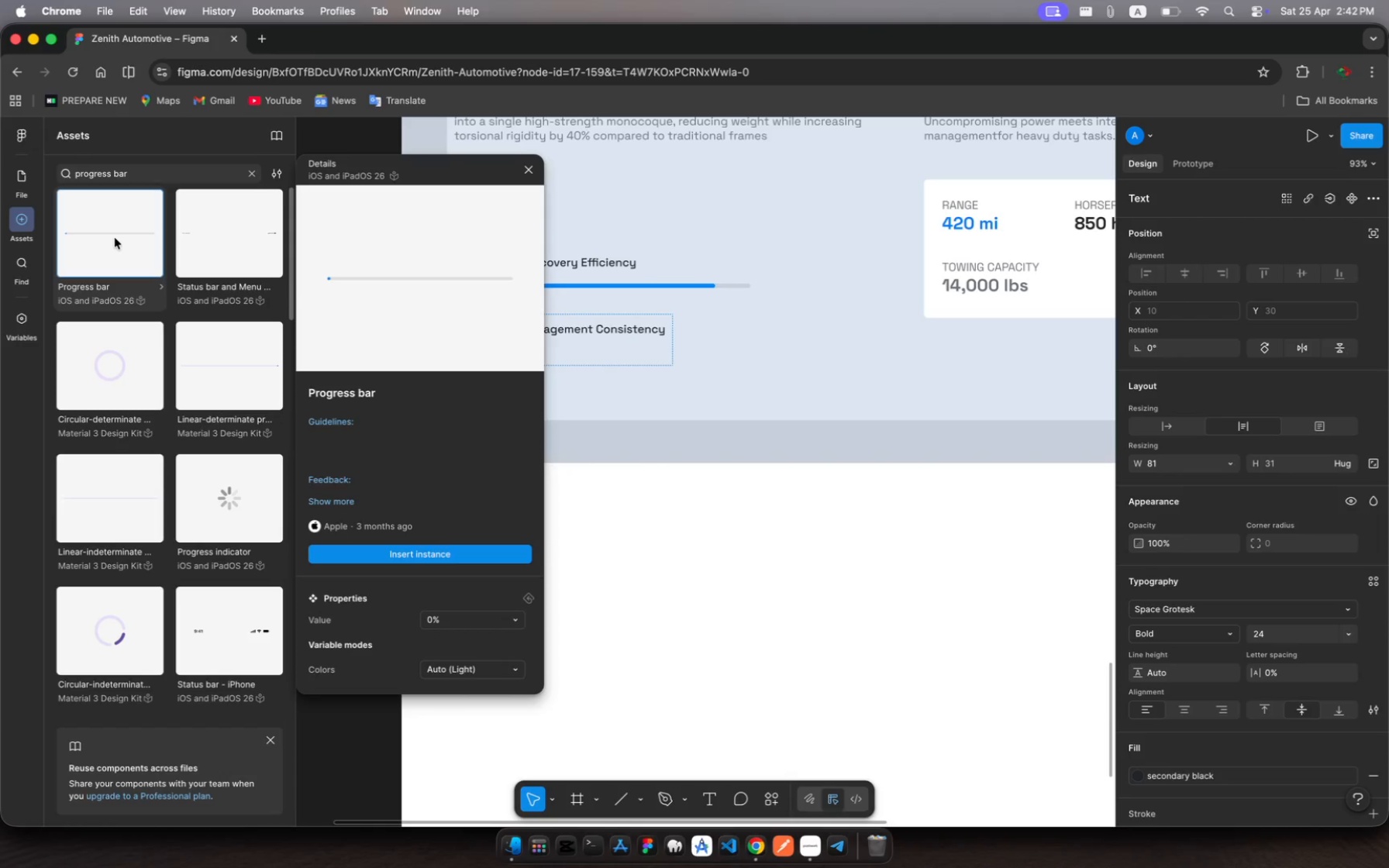 
left_click([429, 621])
 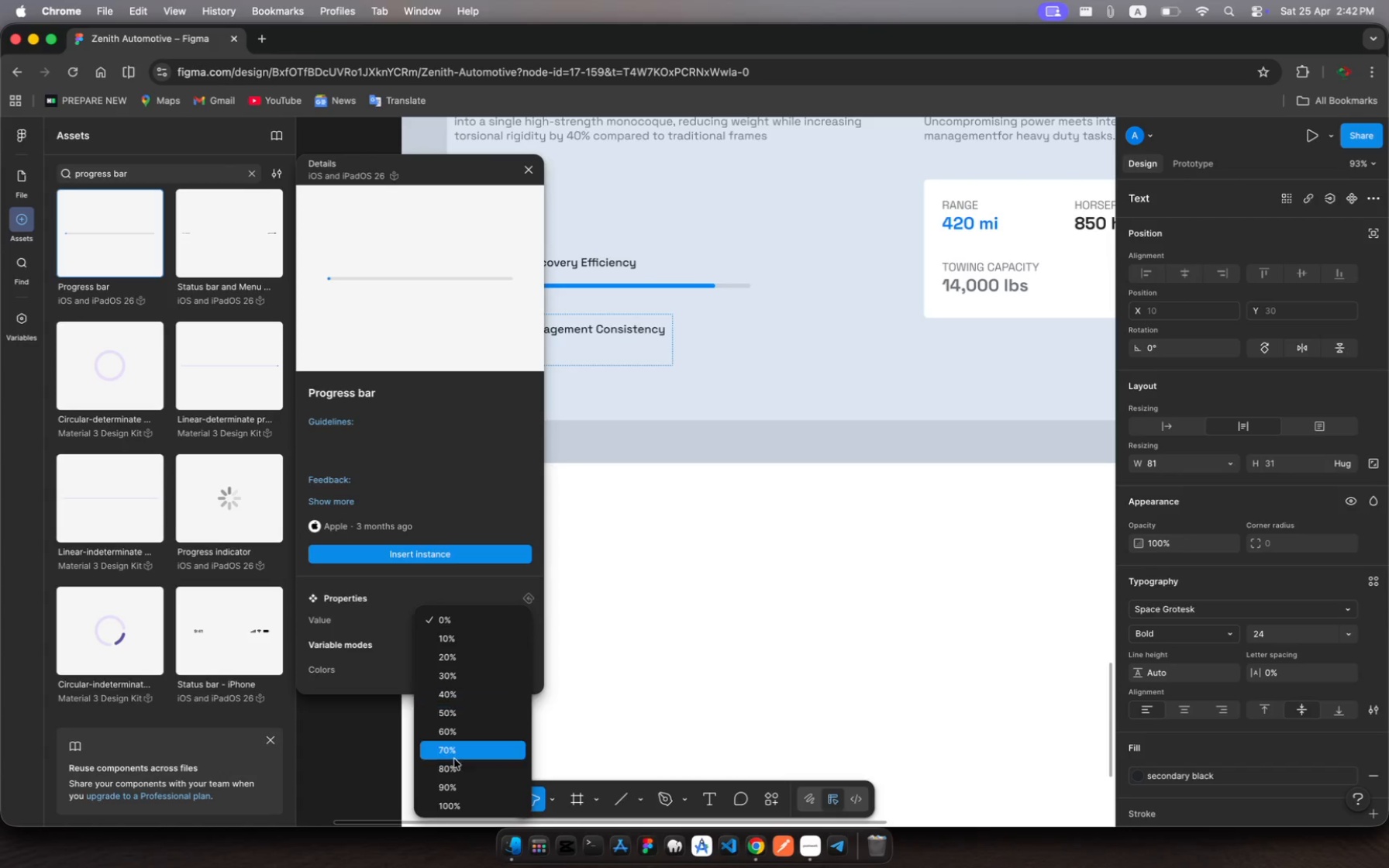 
scroll: coordinate [456, 779], scroll_direction: down, amount: 10.0
 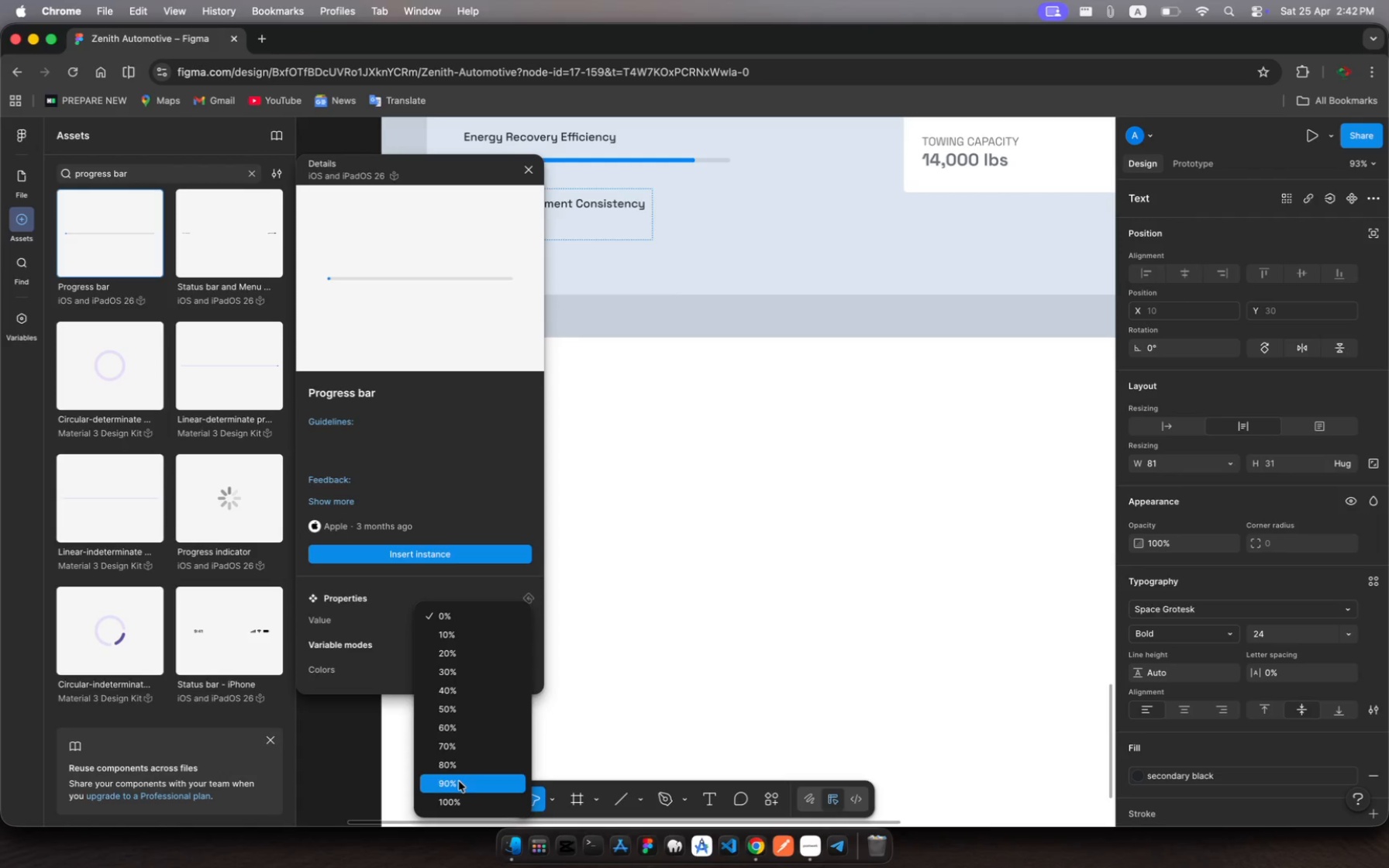 
wait(6.16)
 